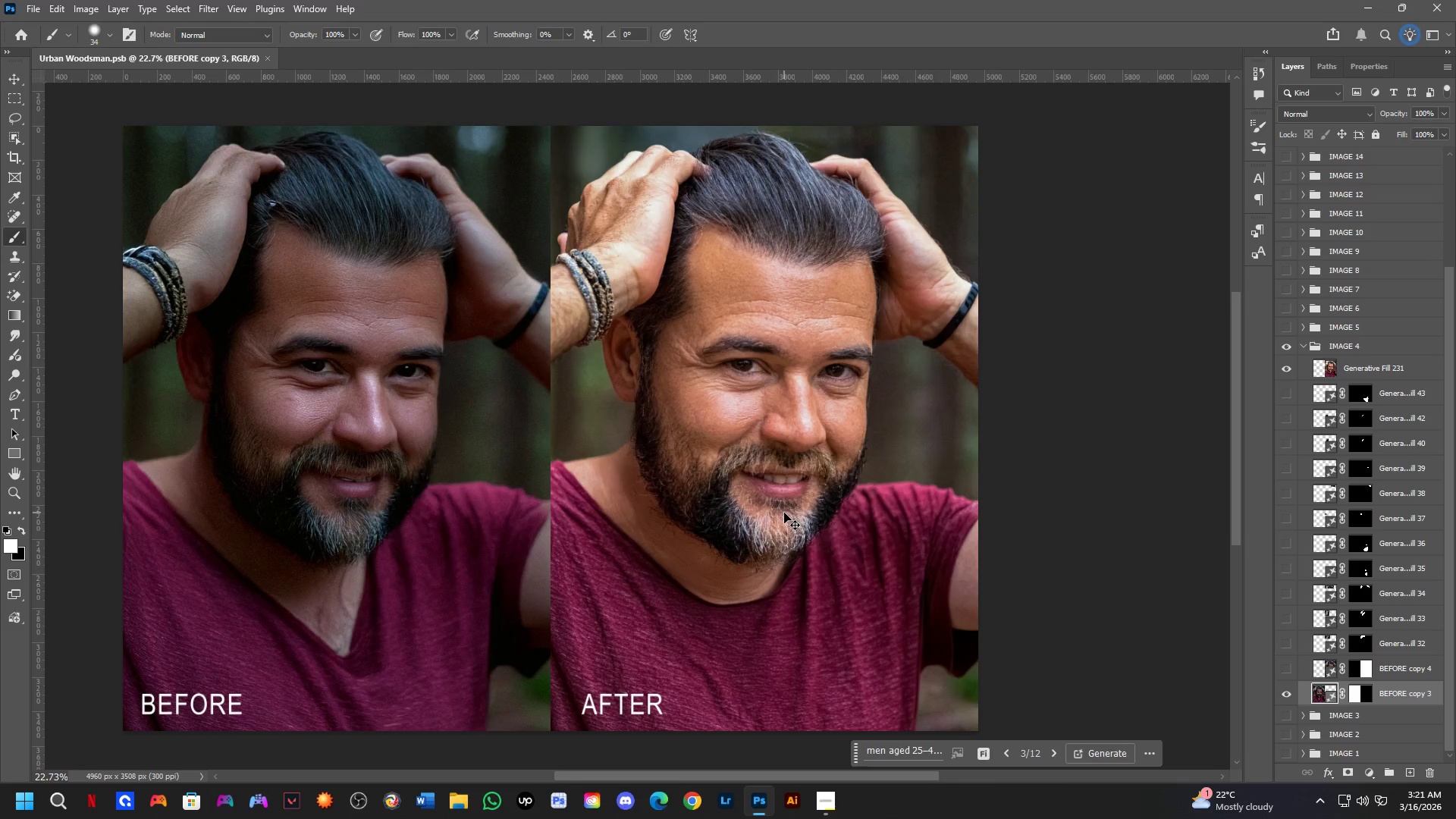 
key(Control+Shift+S)
 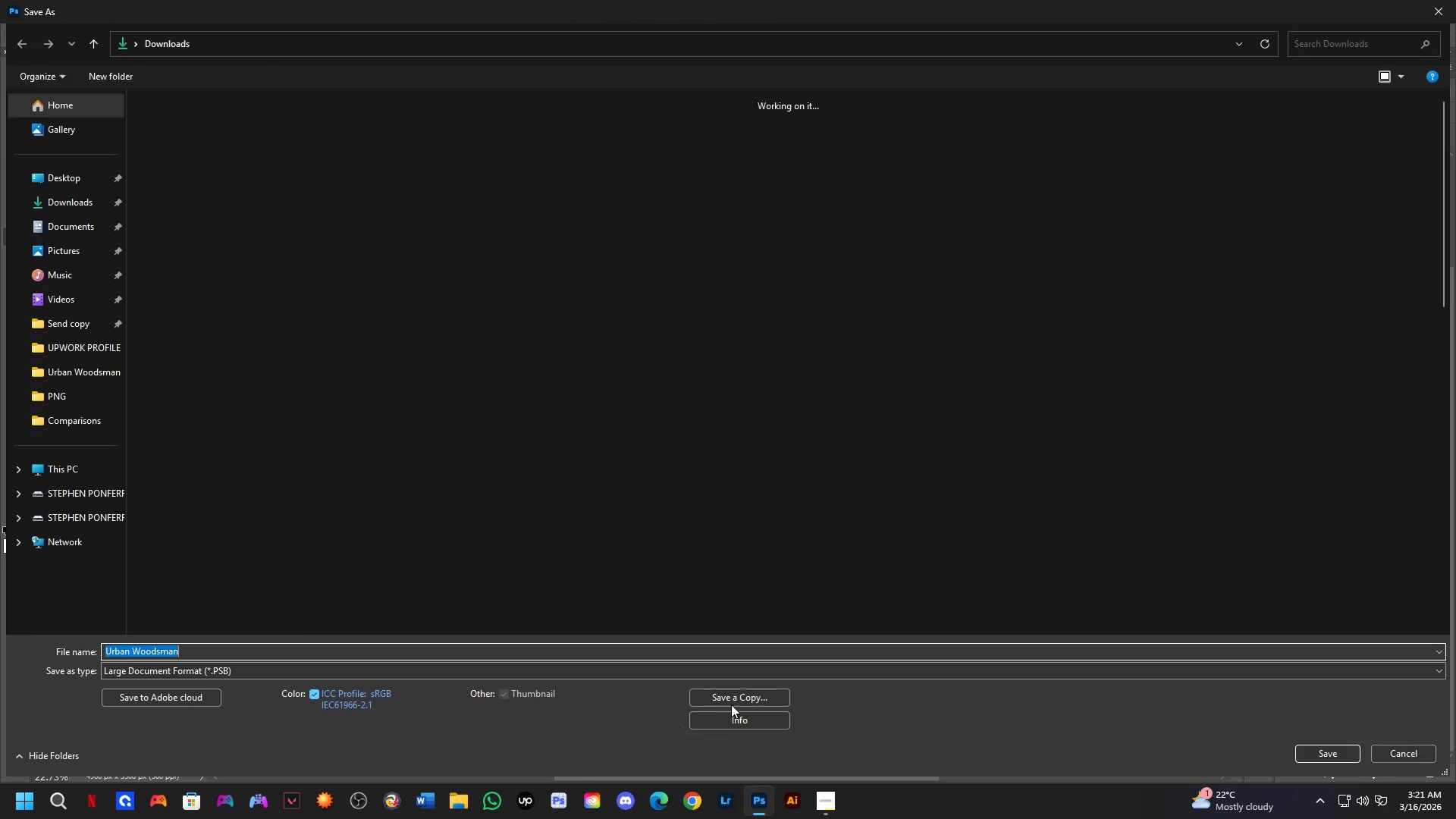 
left_click([736, 702])
 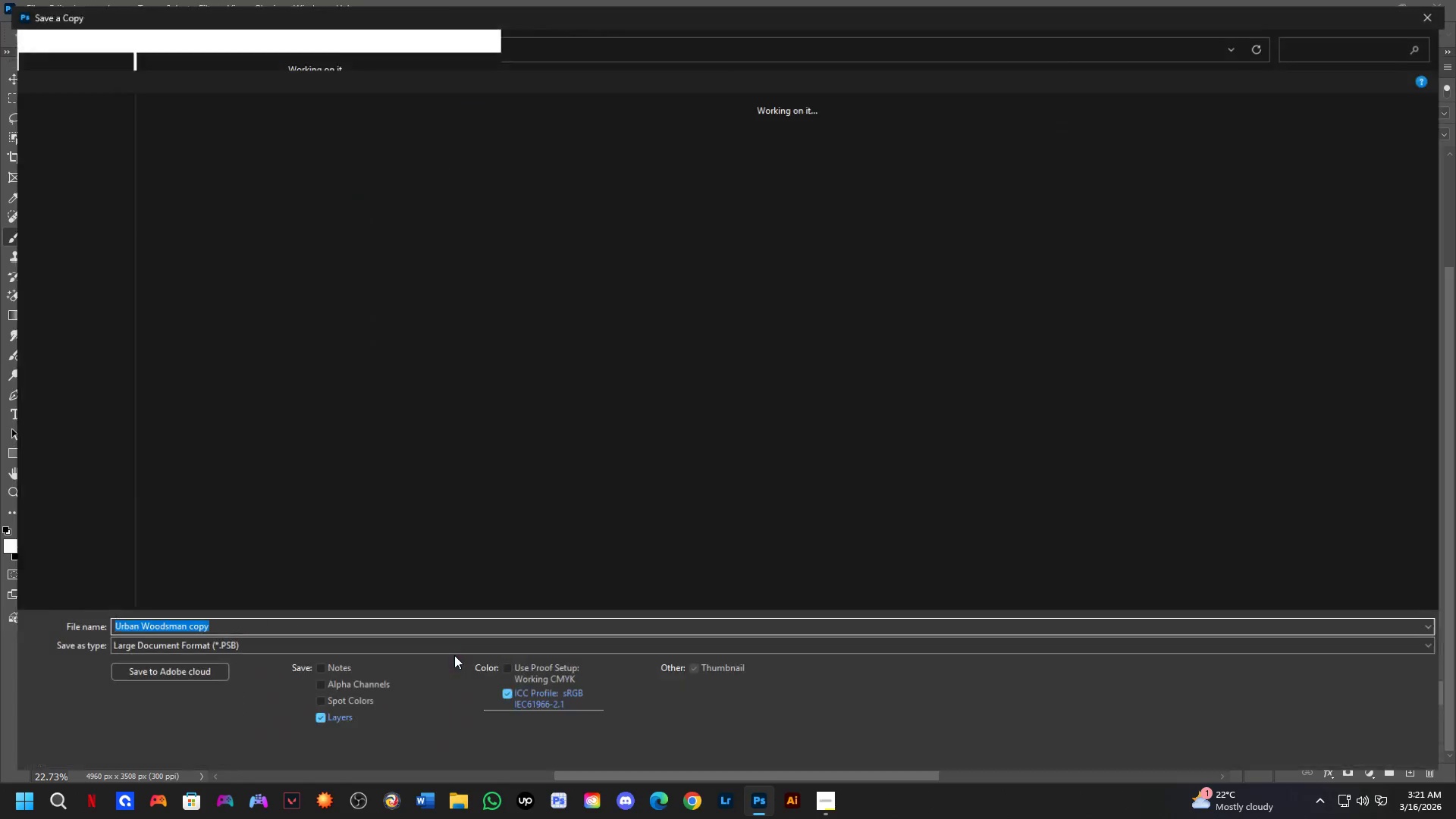 
left_click([454, 655])
 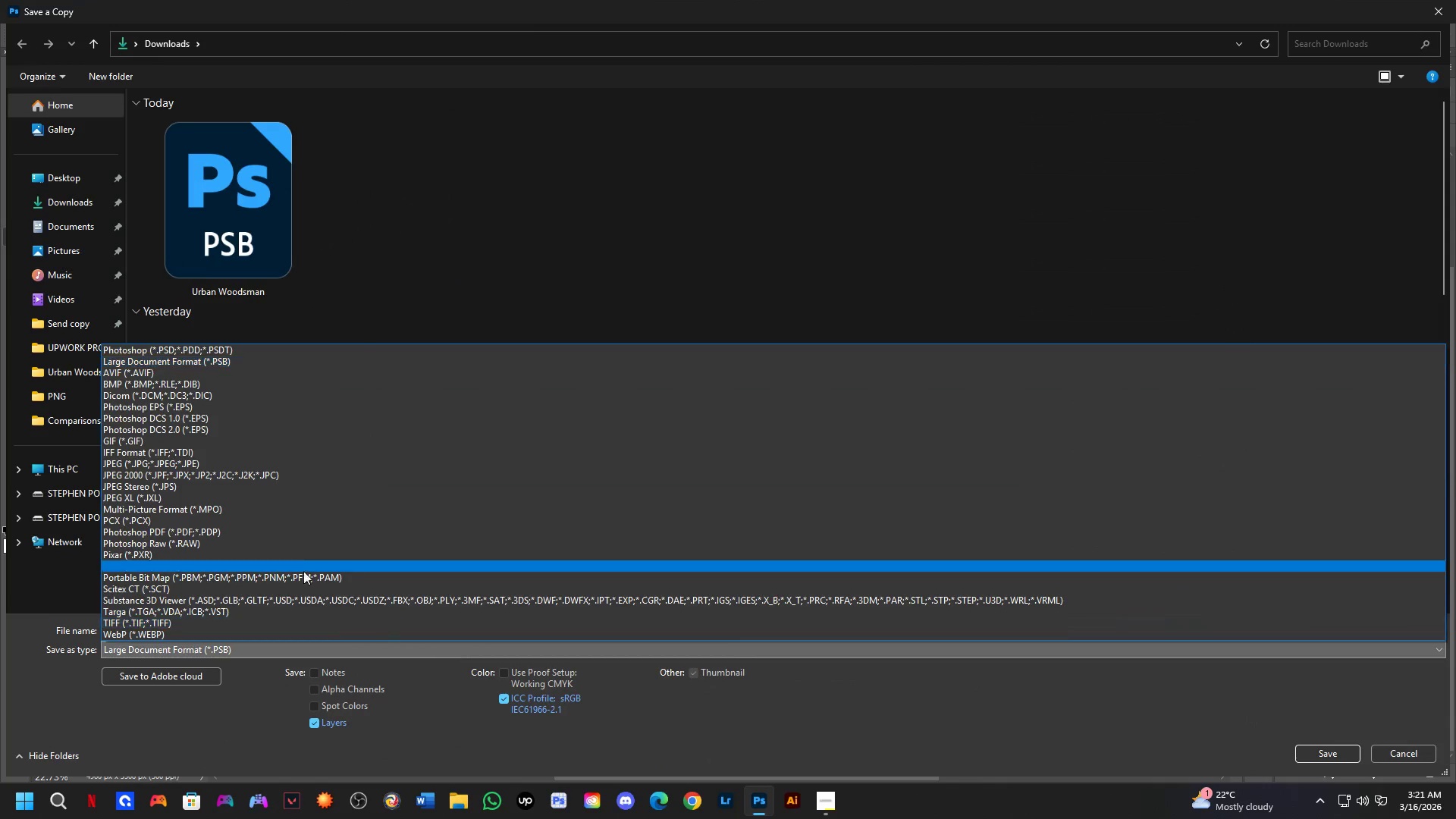 
left_click_drag(start_coordinate=[294, 562], to_coordinate=[326, 463])
 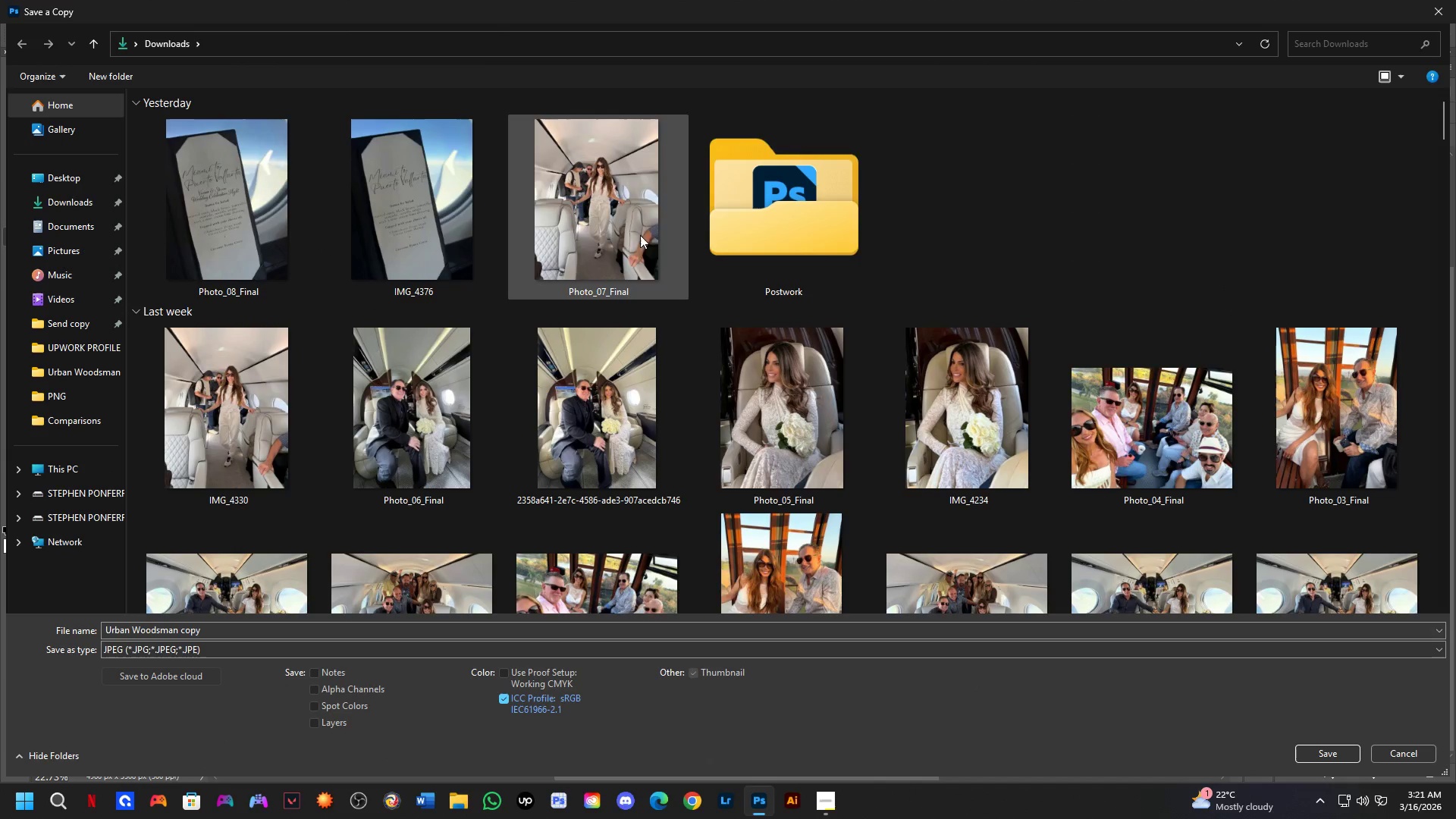 
left_click([785, 220])
 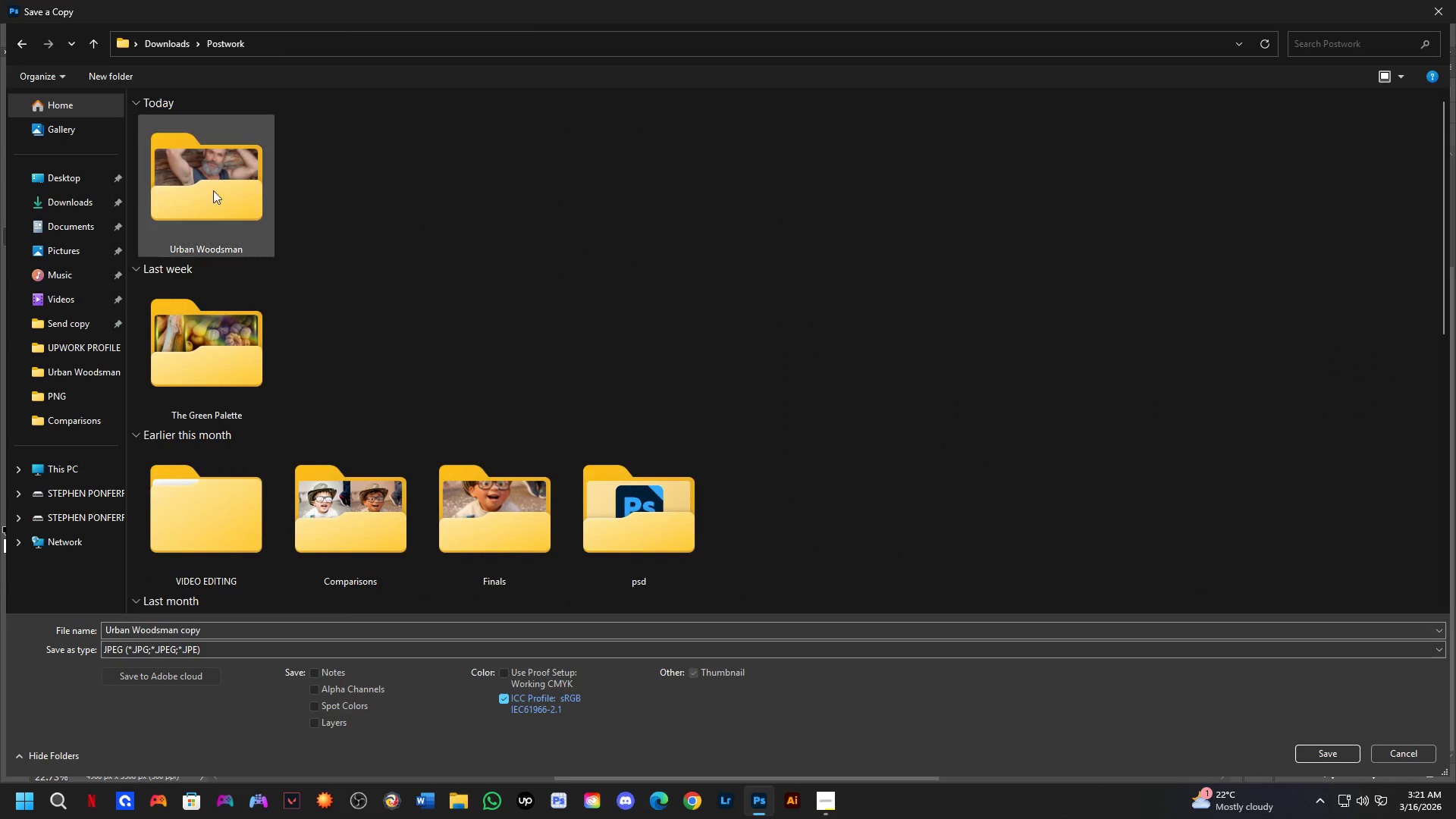 
double_click([207, 188])
 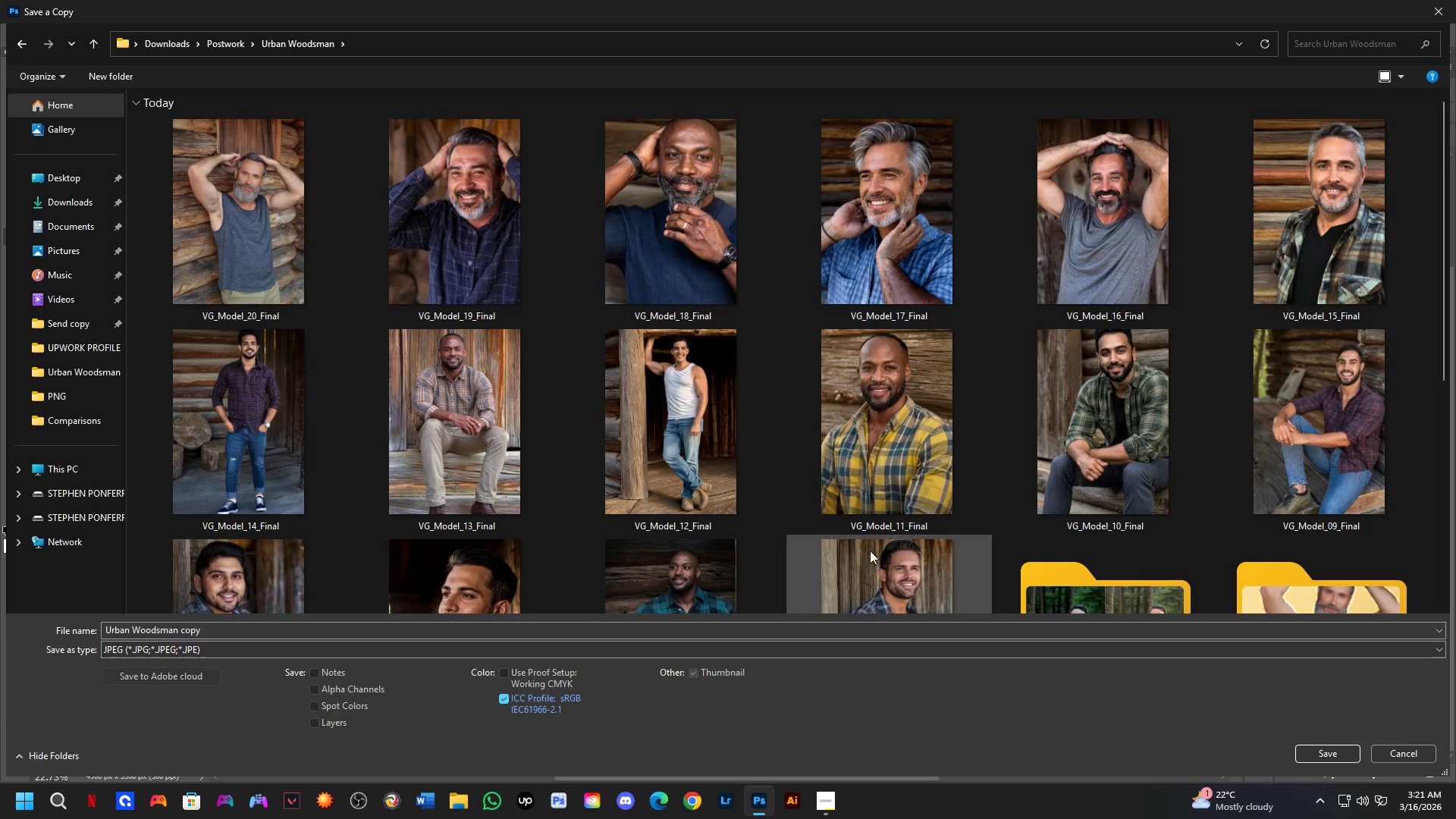 
left_click_drag(start_coordinate=[1056, 582], to_coordinate=[1053, 578])
 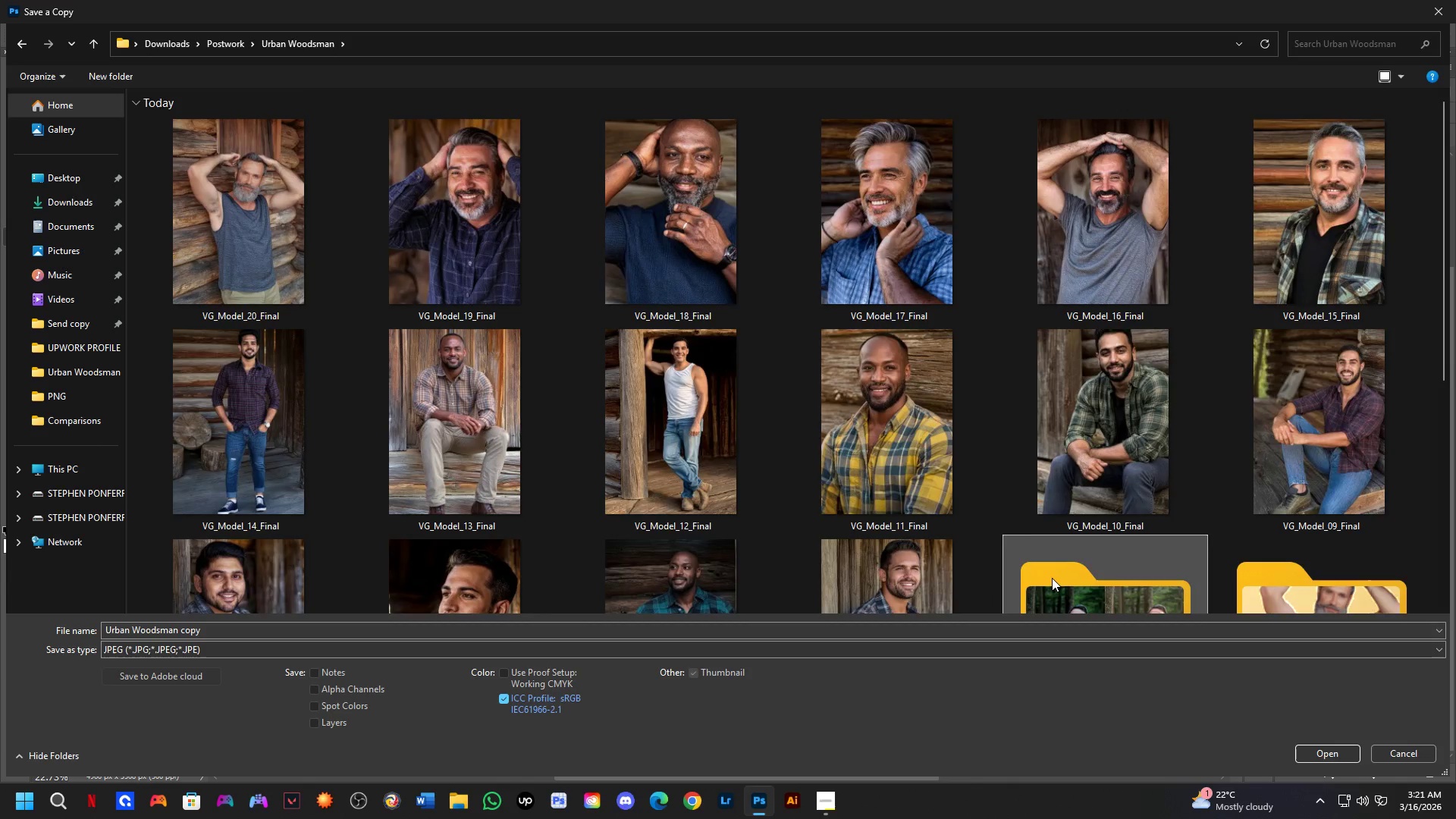 
double_click([1052, 578])
 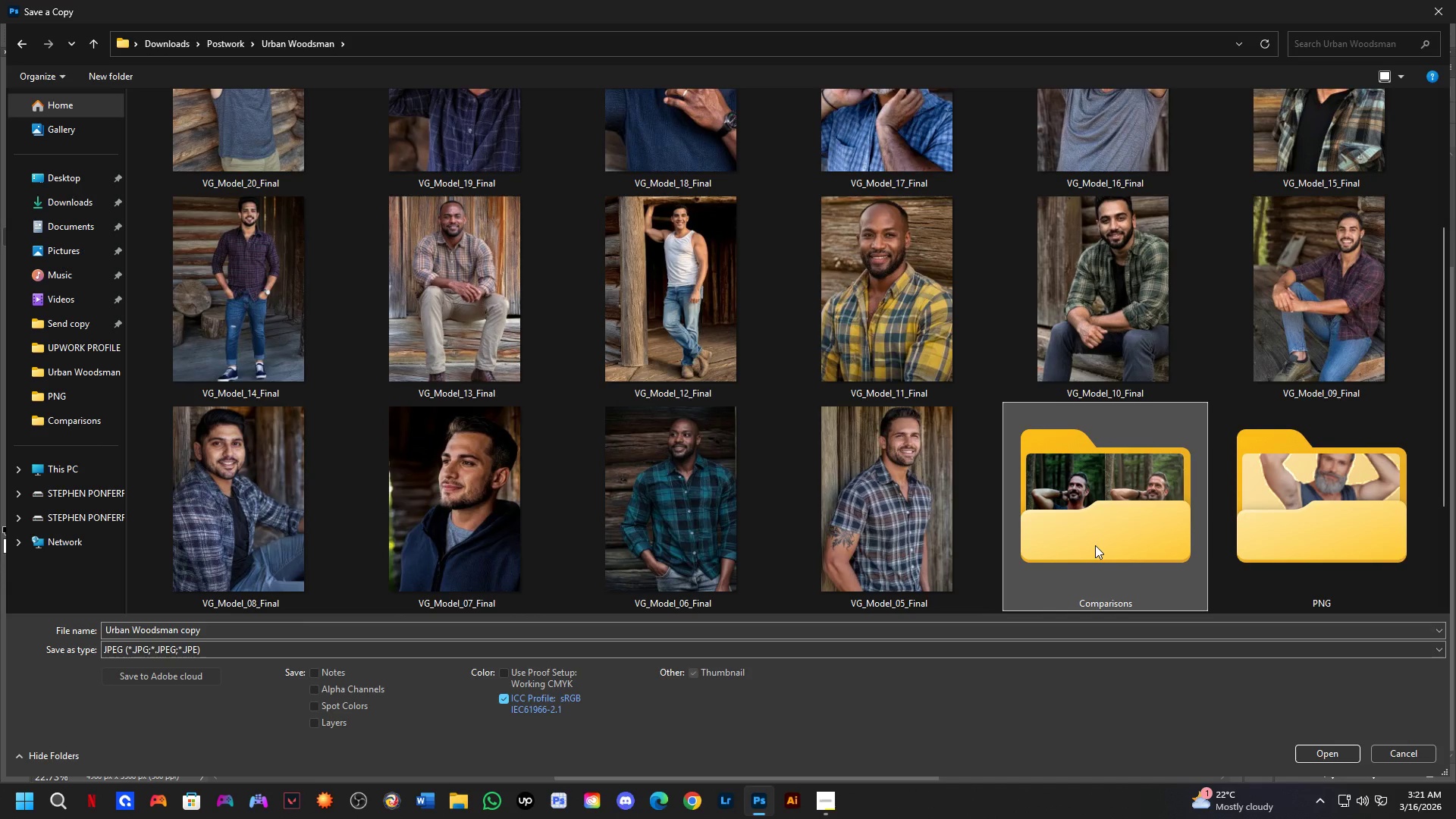 
double_click([1095, 545])
 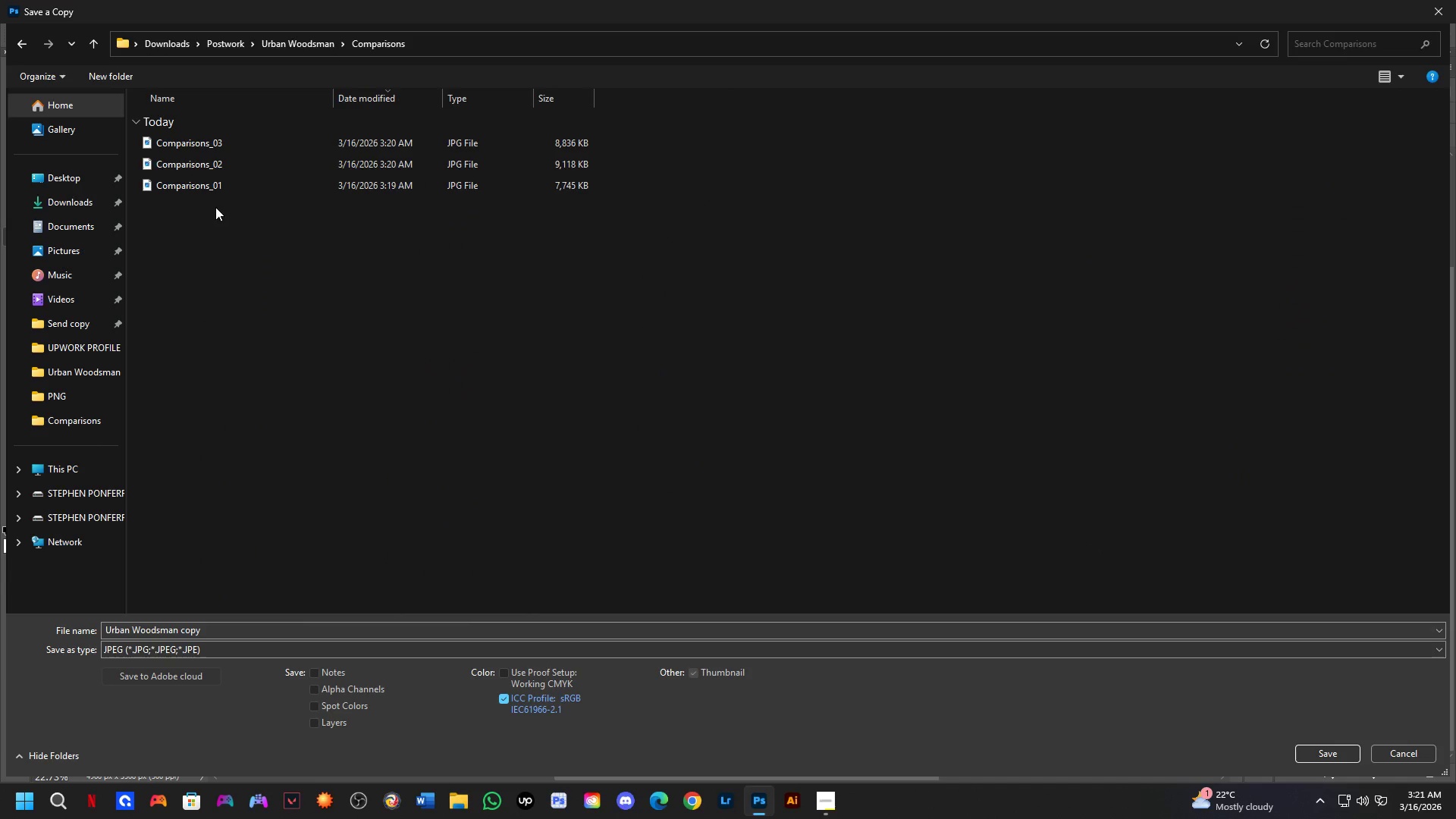 
hold_key(key=ControlLeft, duration=1.5)
 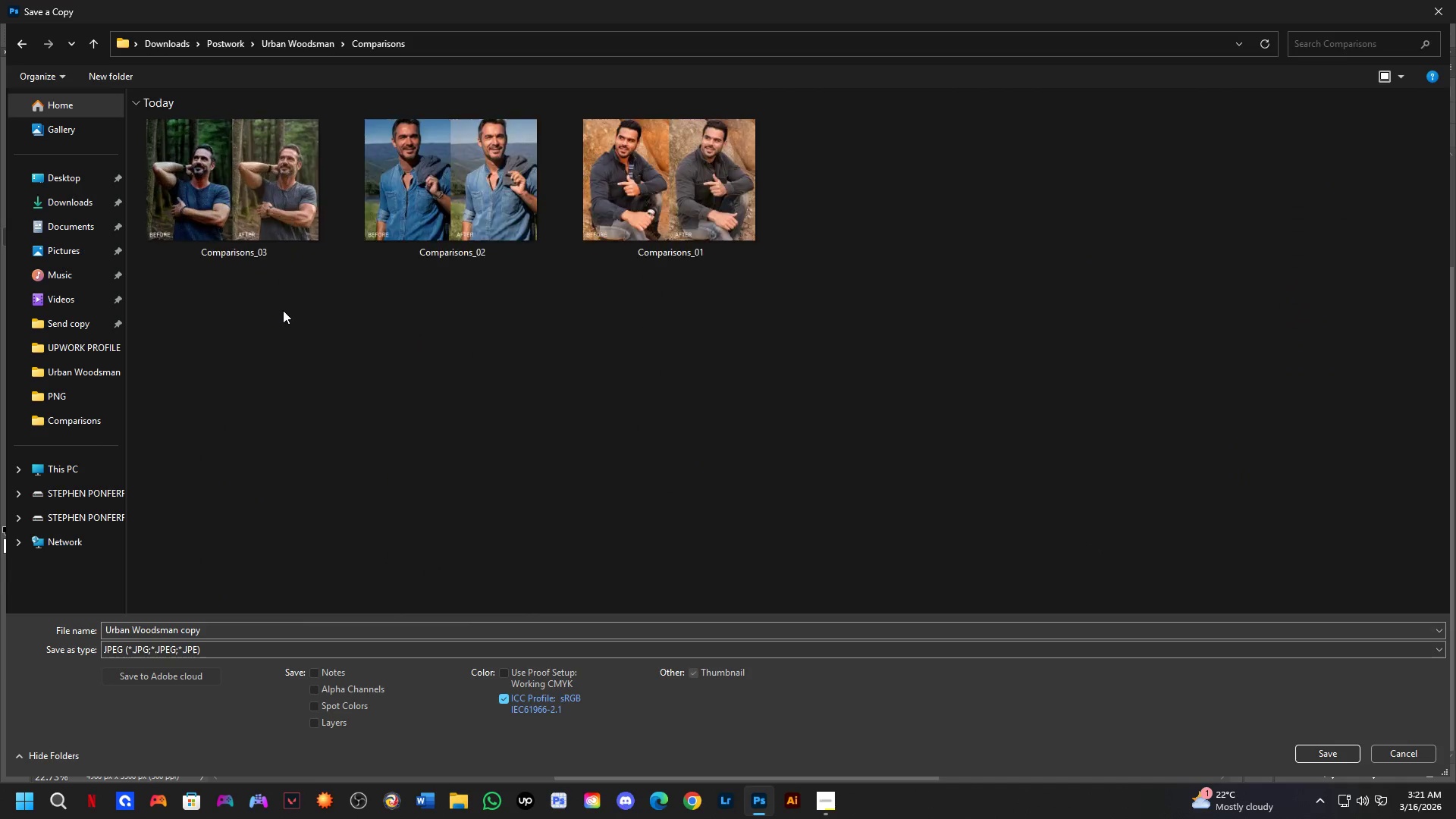 
hold_key(key=ControlLeft, duration=1.11)
 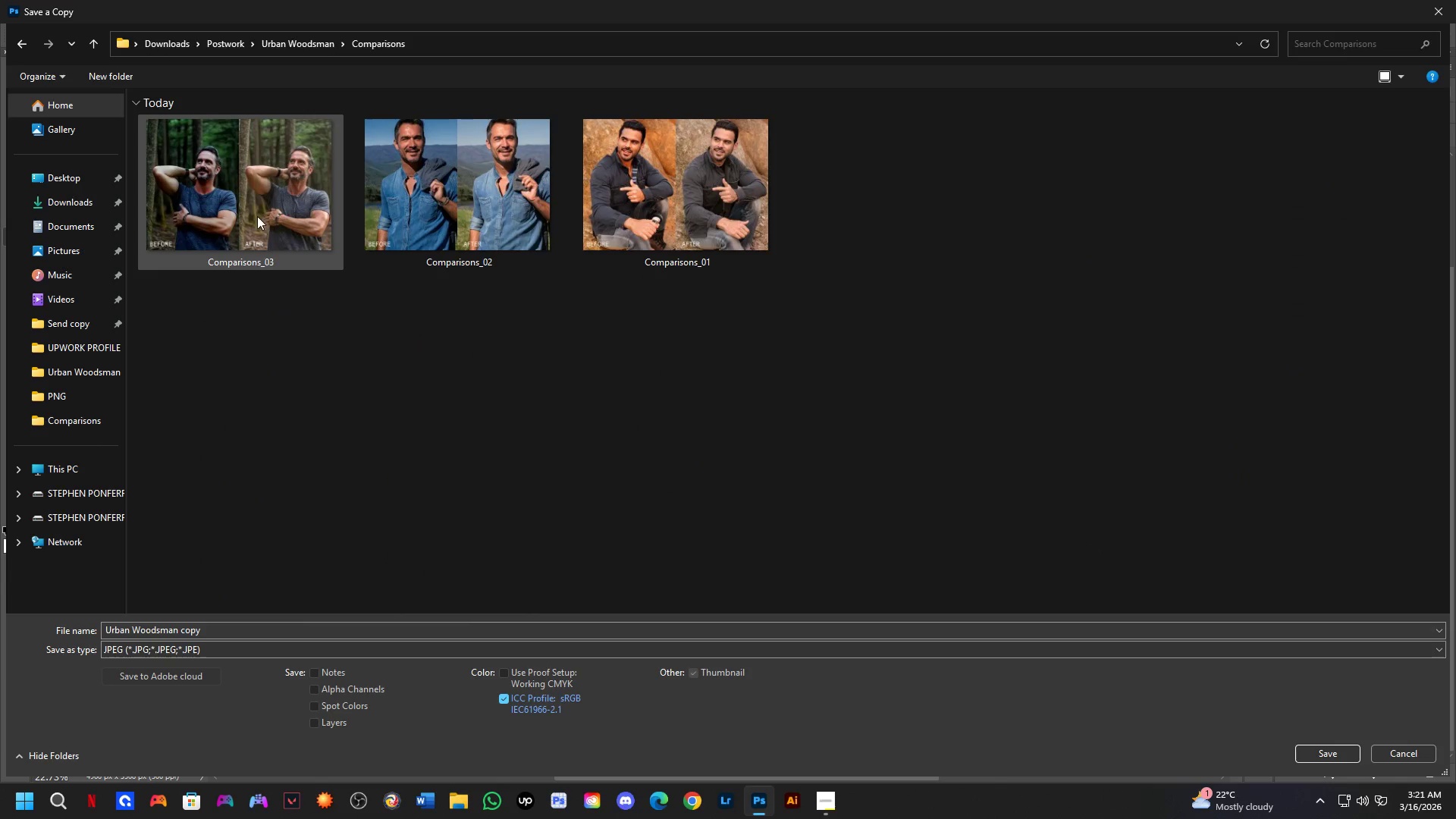 
left_click([260, 196])
 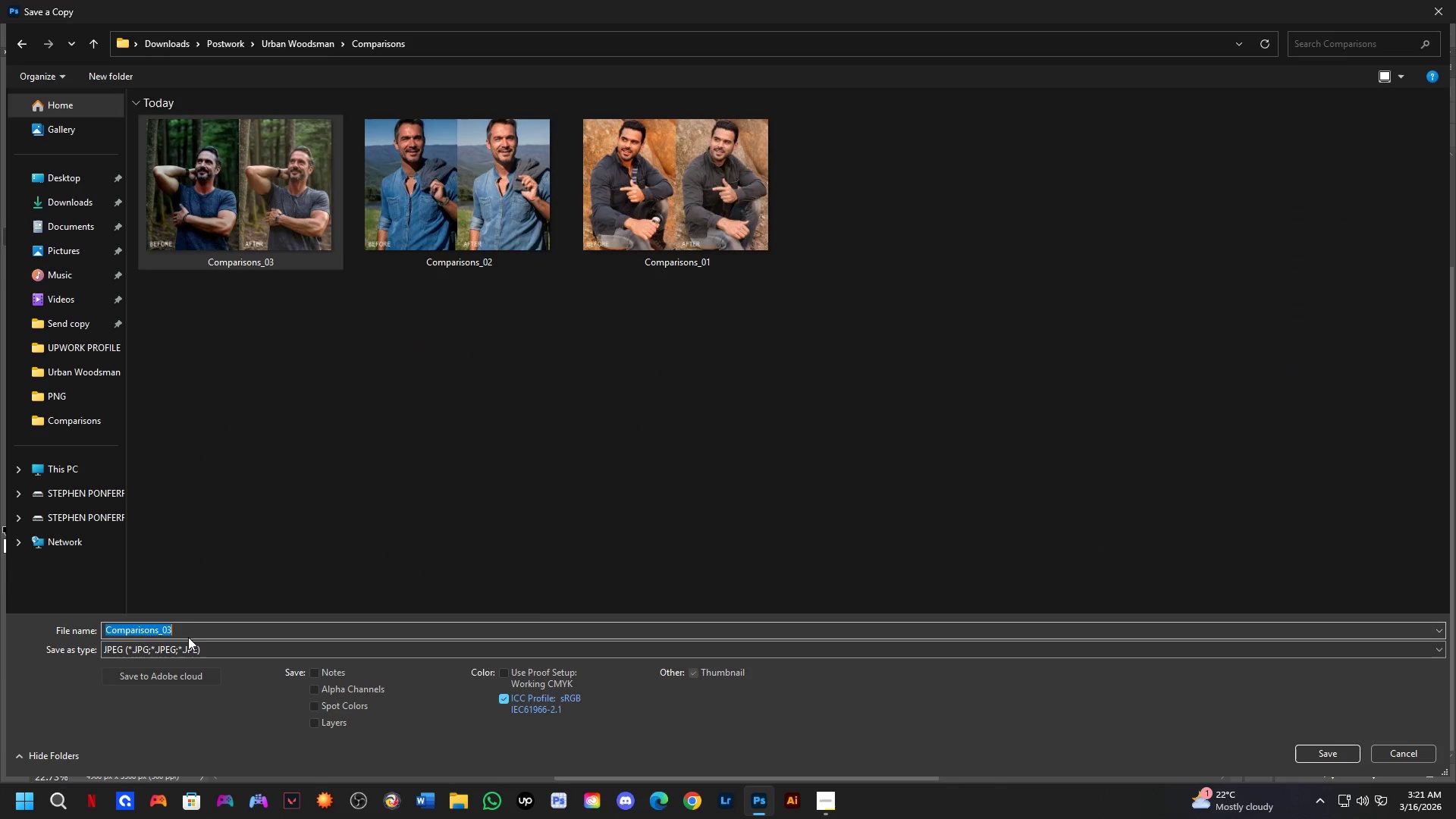 
scroll: coordinate [280, 308], scroll_direction: up, amount: 49.0
 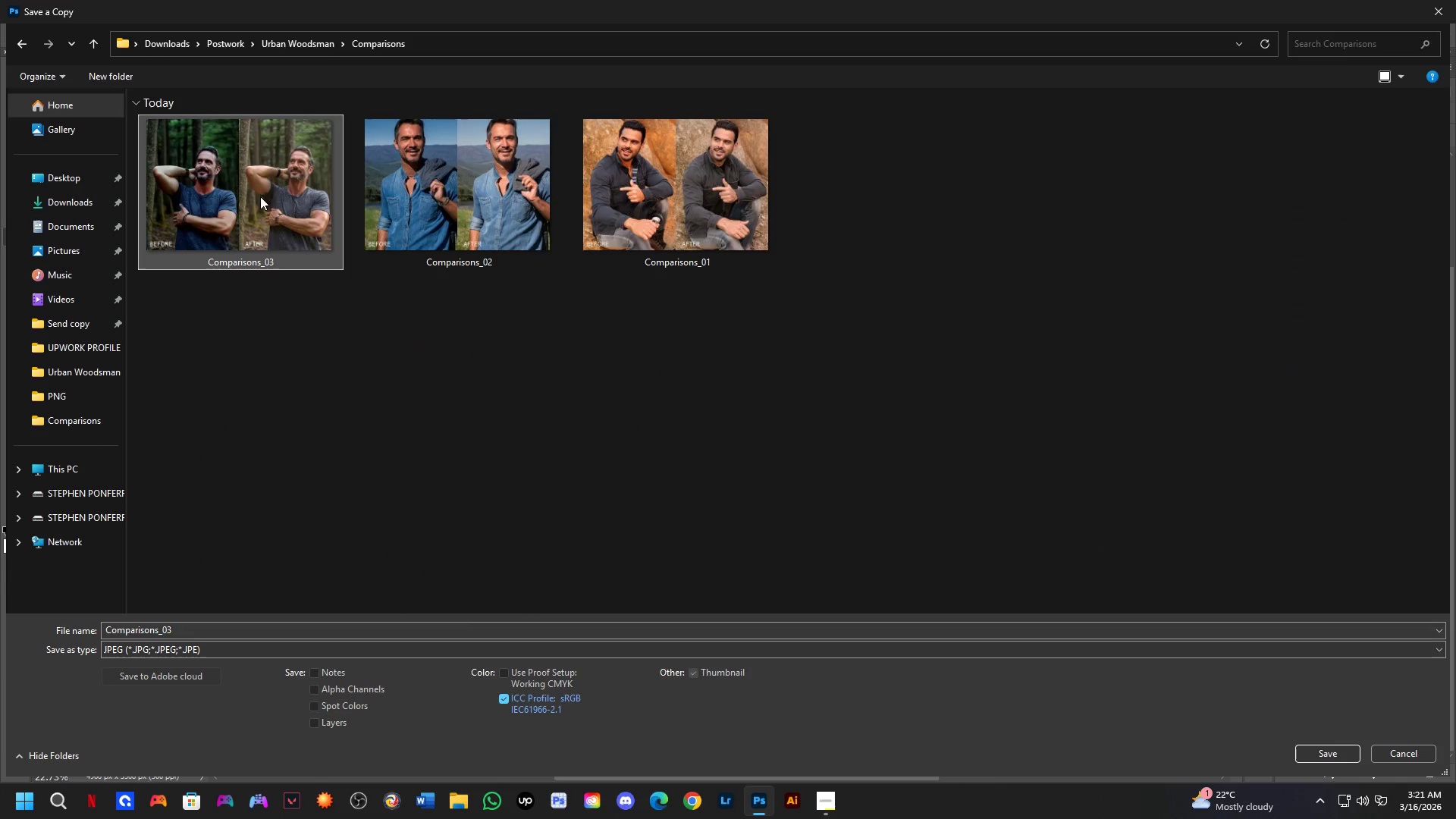 
double_click([189, 631])
 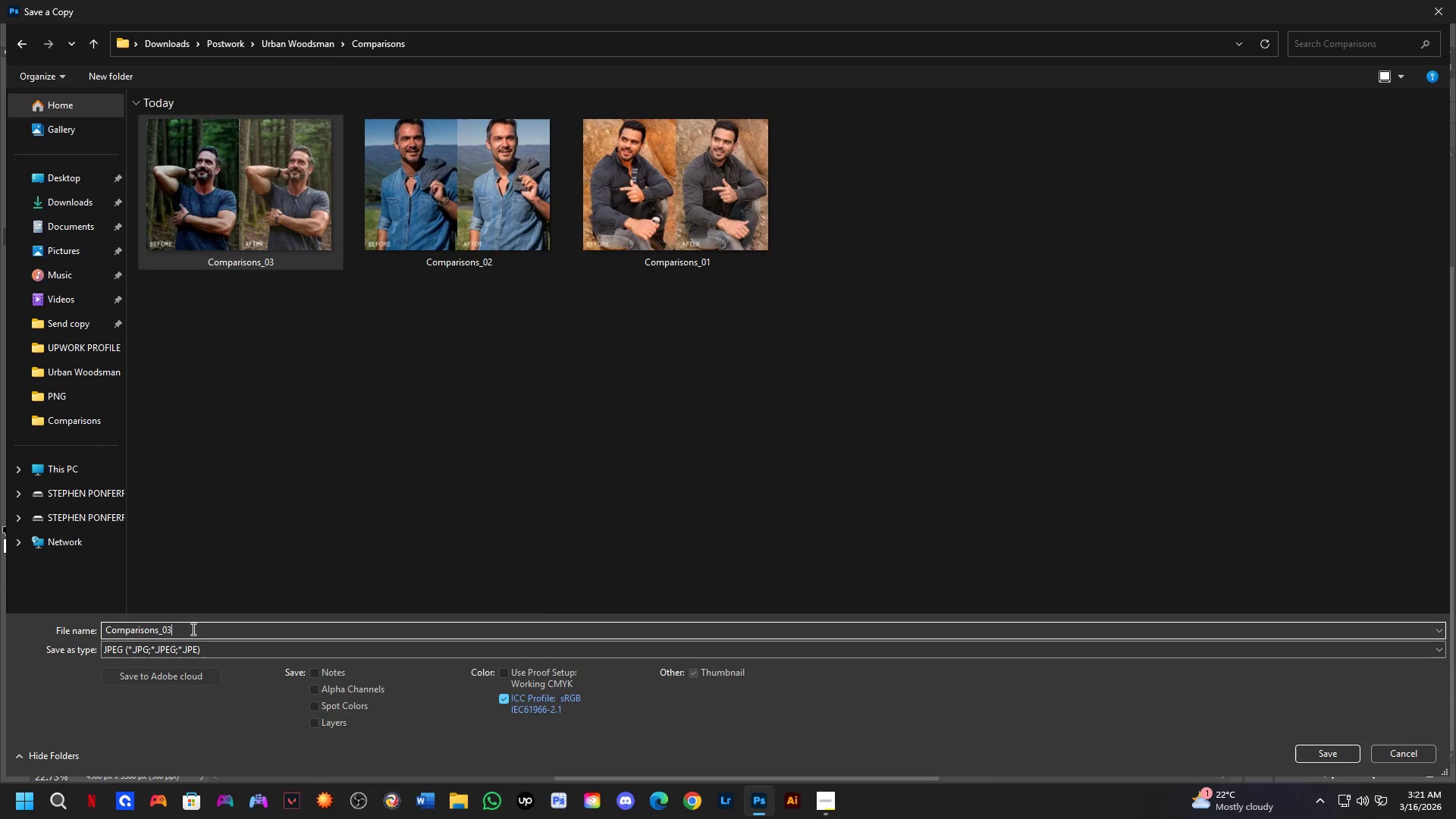 
key(Backspace)
 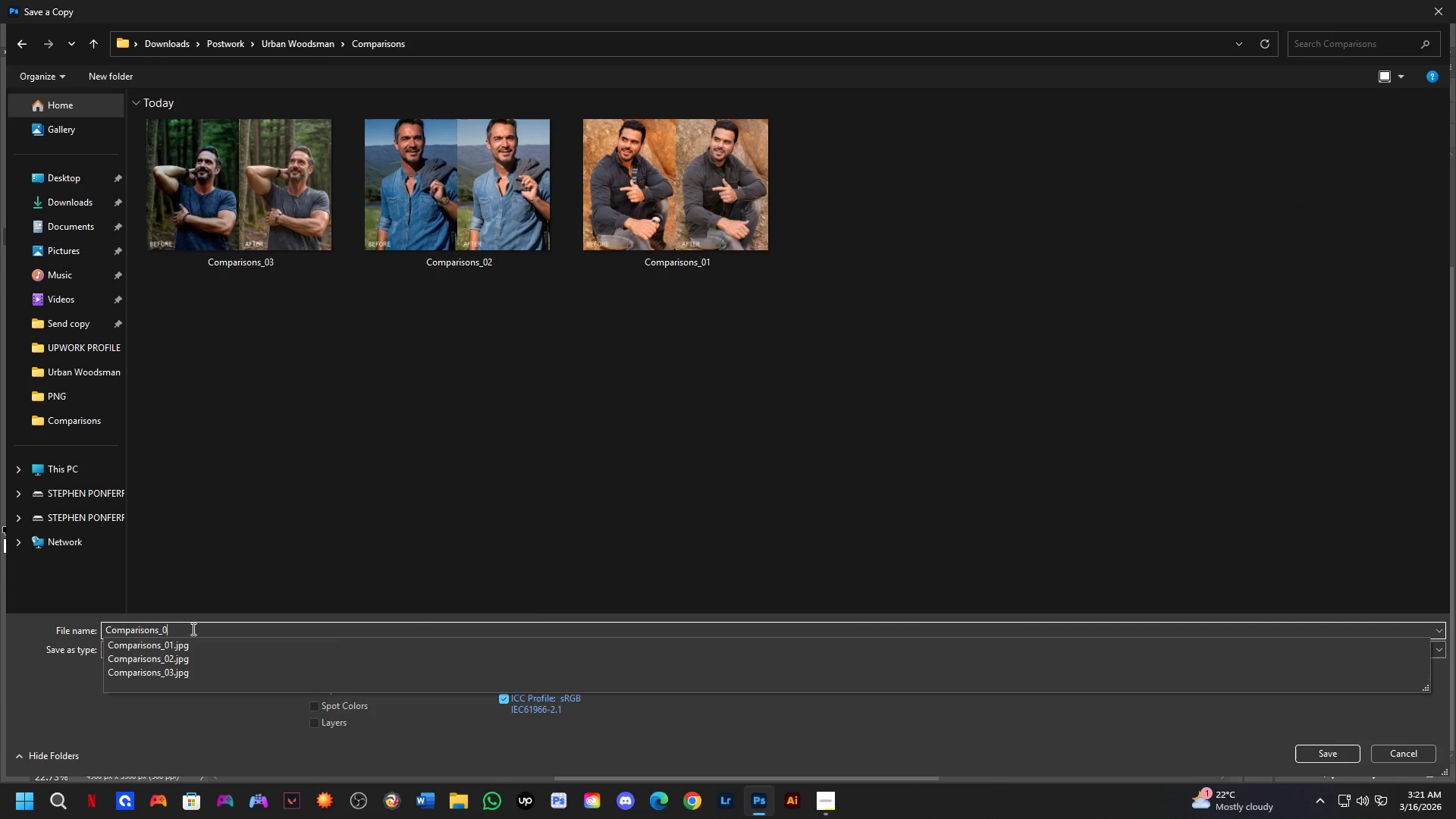 
key(Numpad4)
 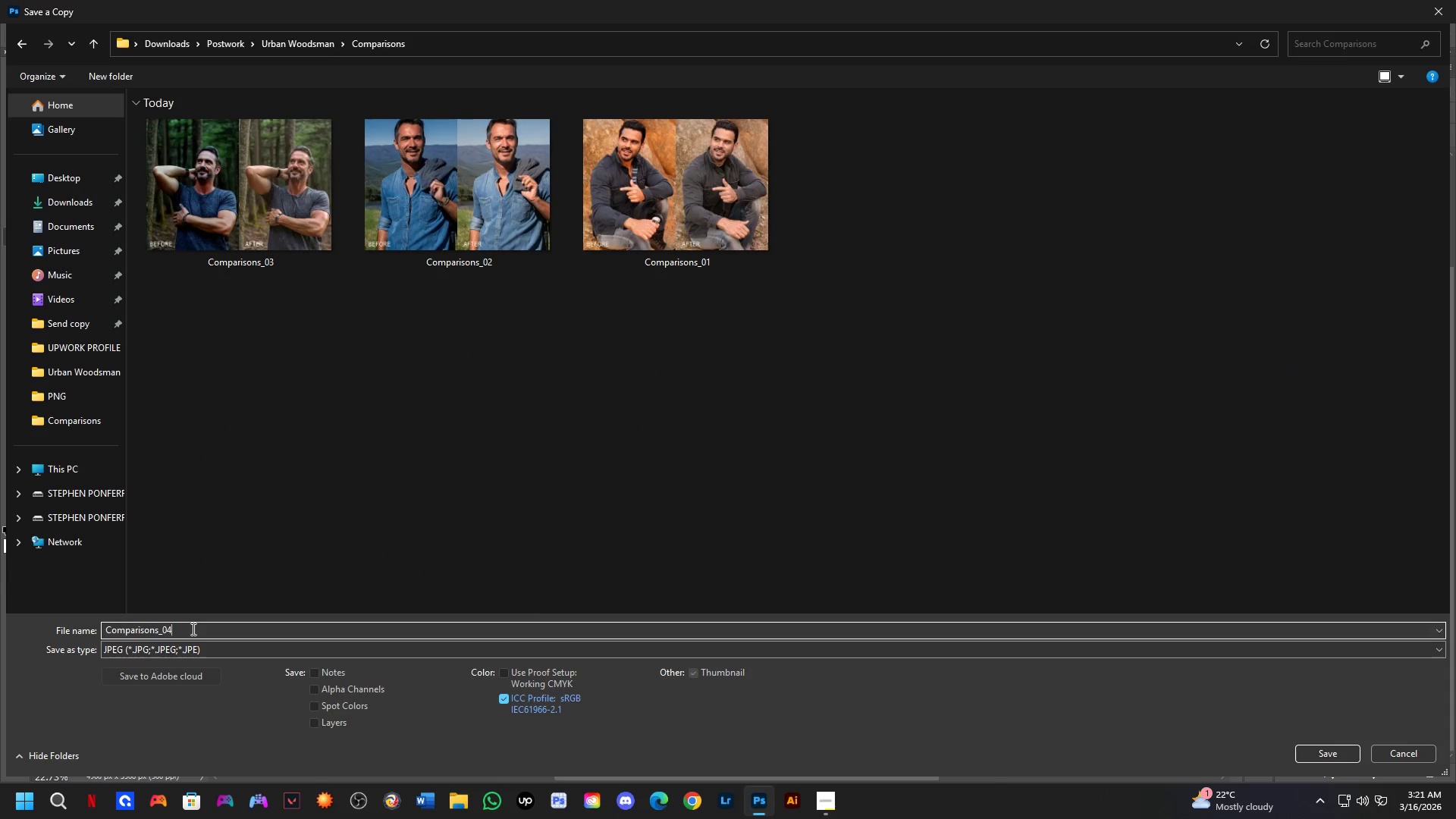 
key(NumpadEnter)
 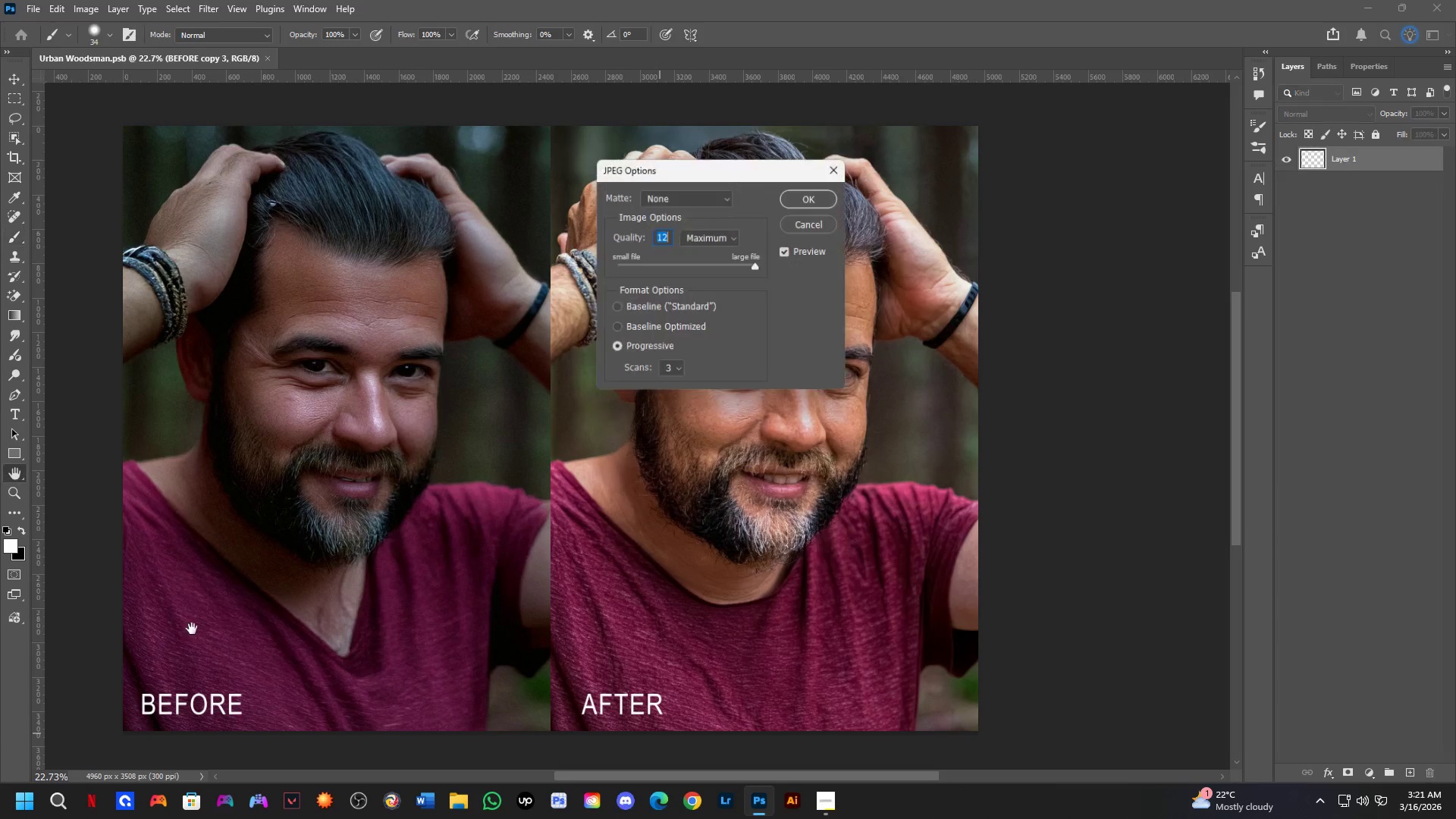 
key(NumpadEnter)
 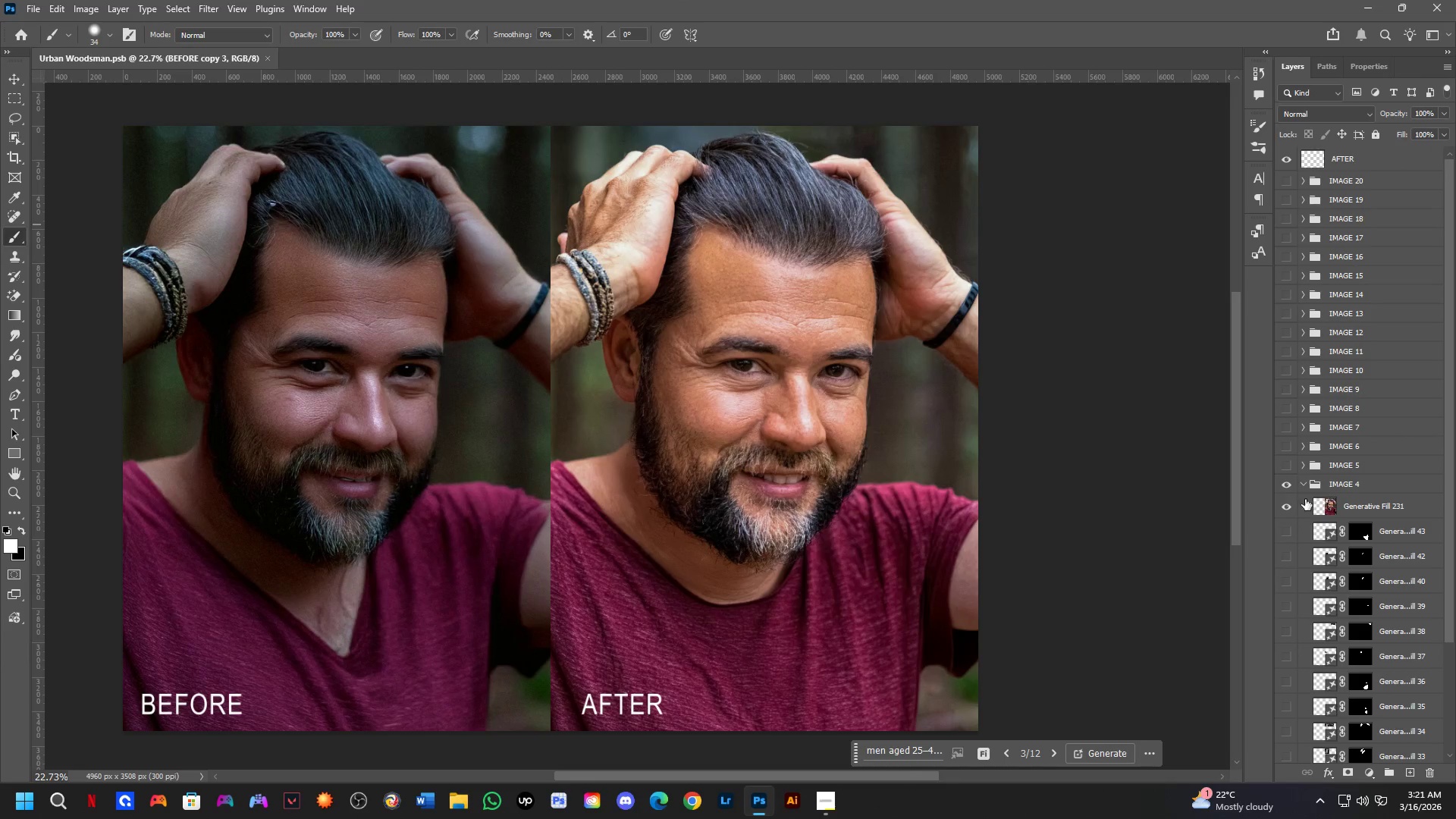 
left_click([1303, 480])
 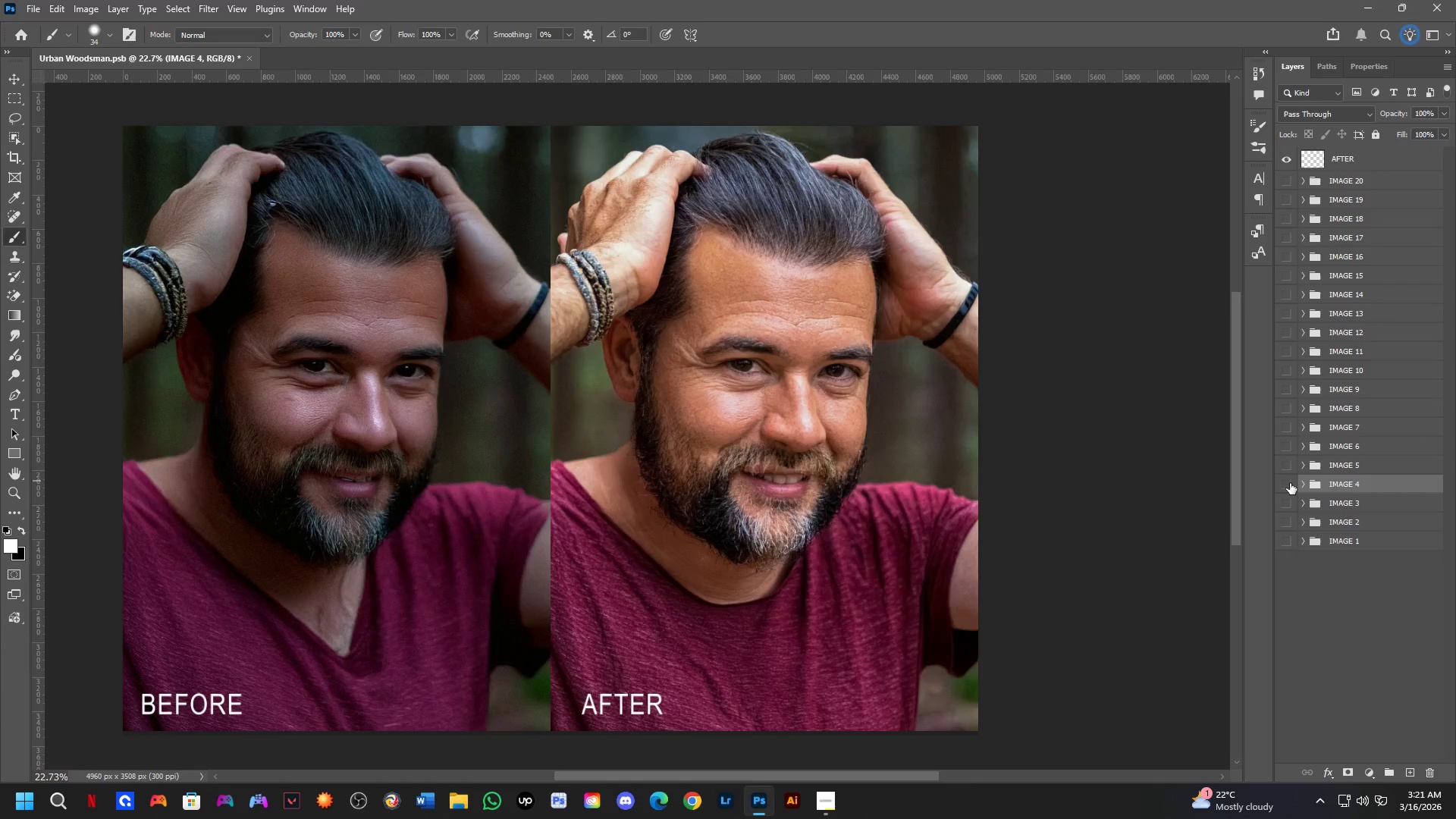 
double_click([1290, 471])
 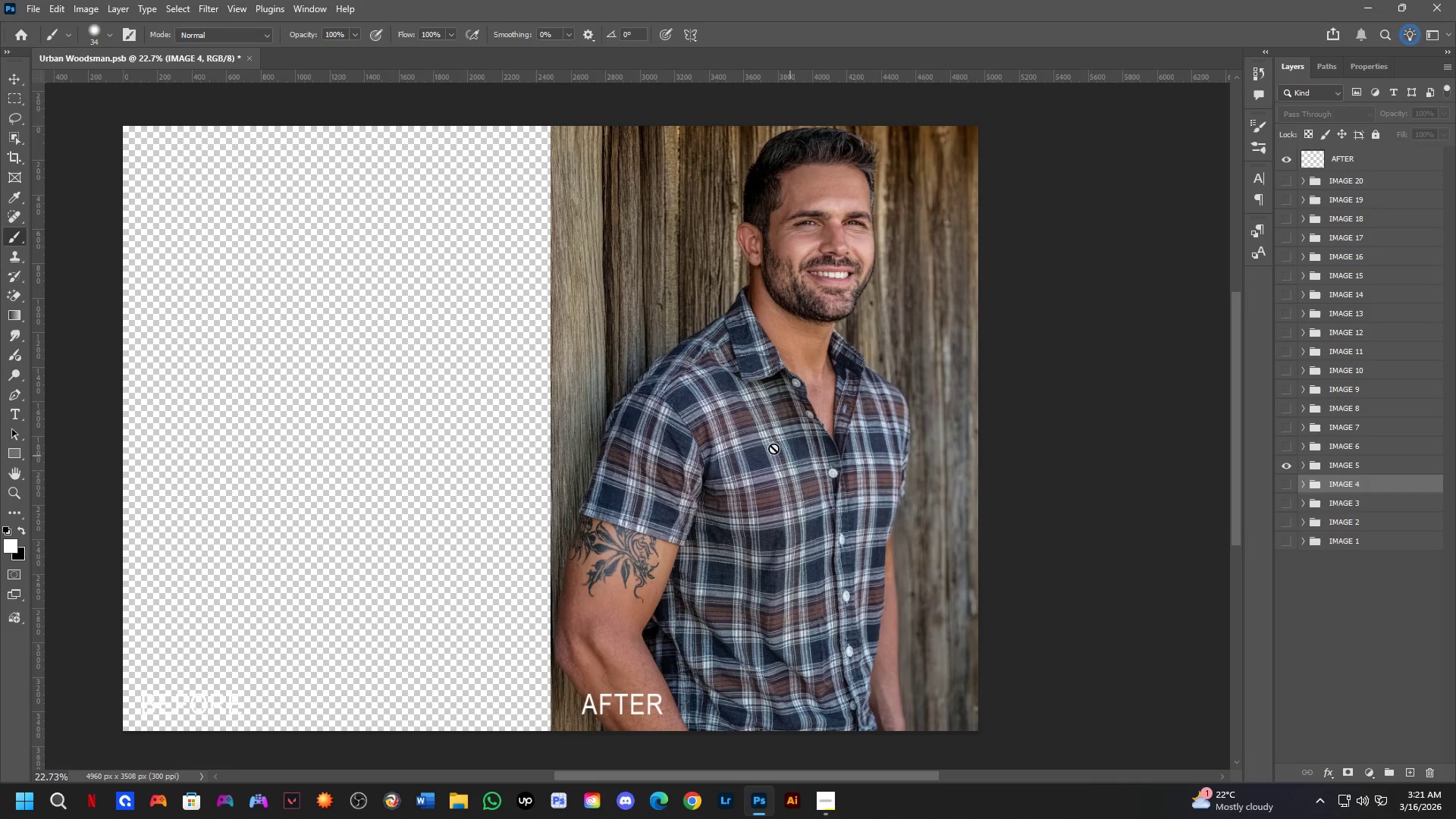 
hold_key(key=ControlLeft, duration=0.36)
left_click([764, 441])
 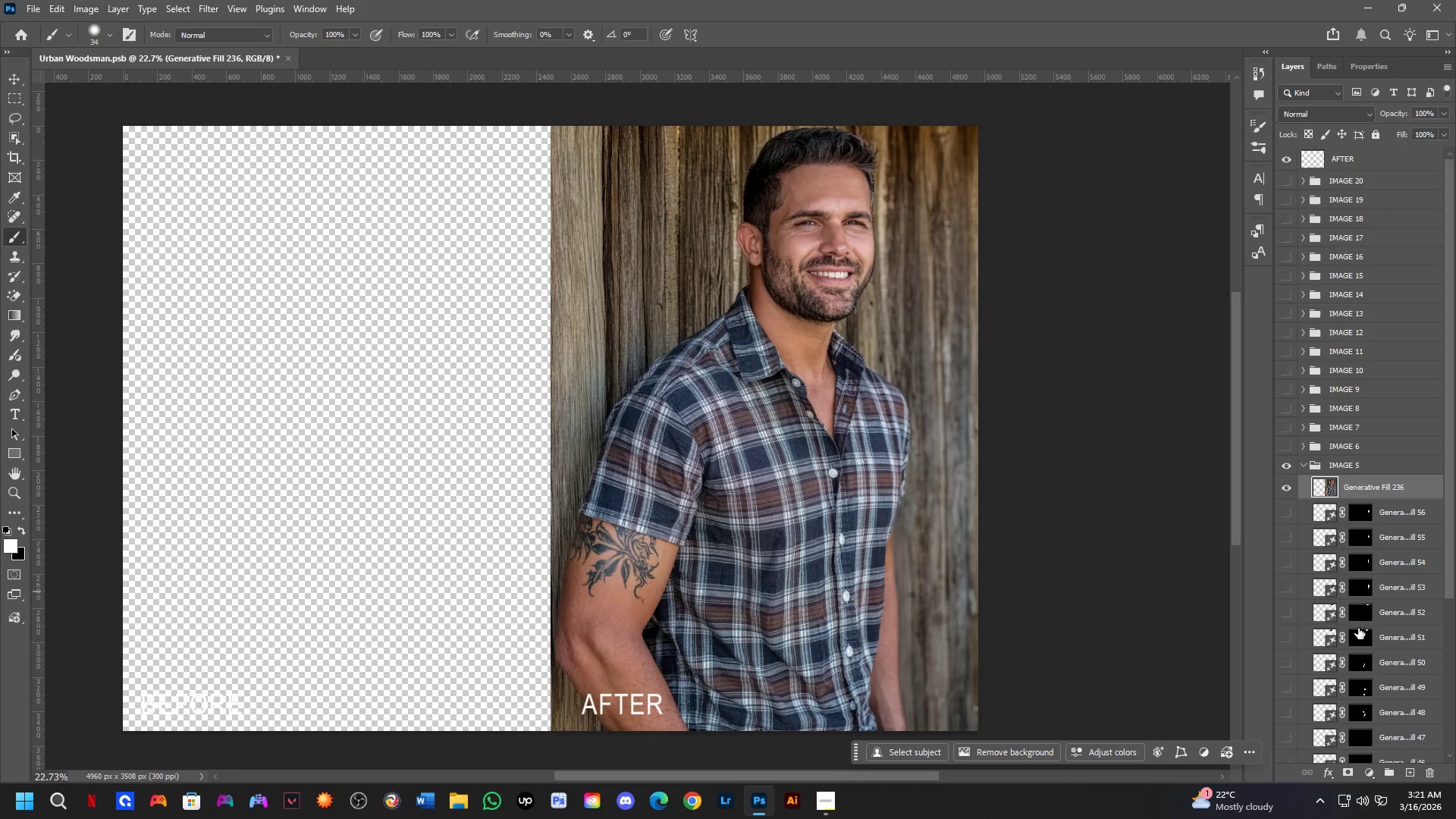 
left_click([1405, 670])
 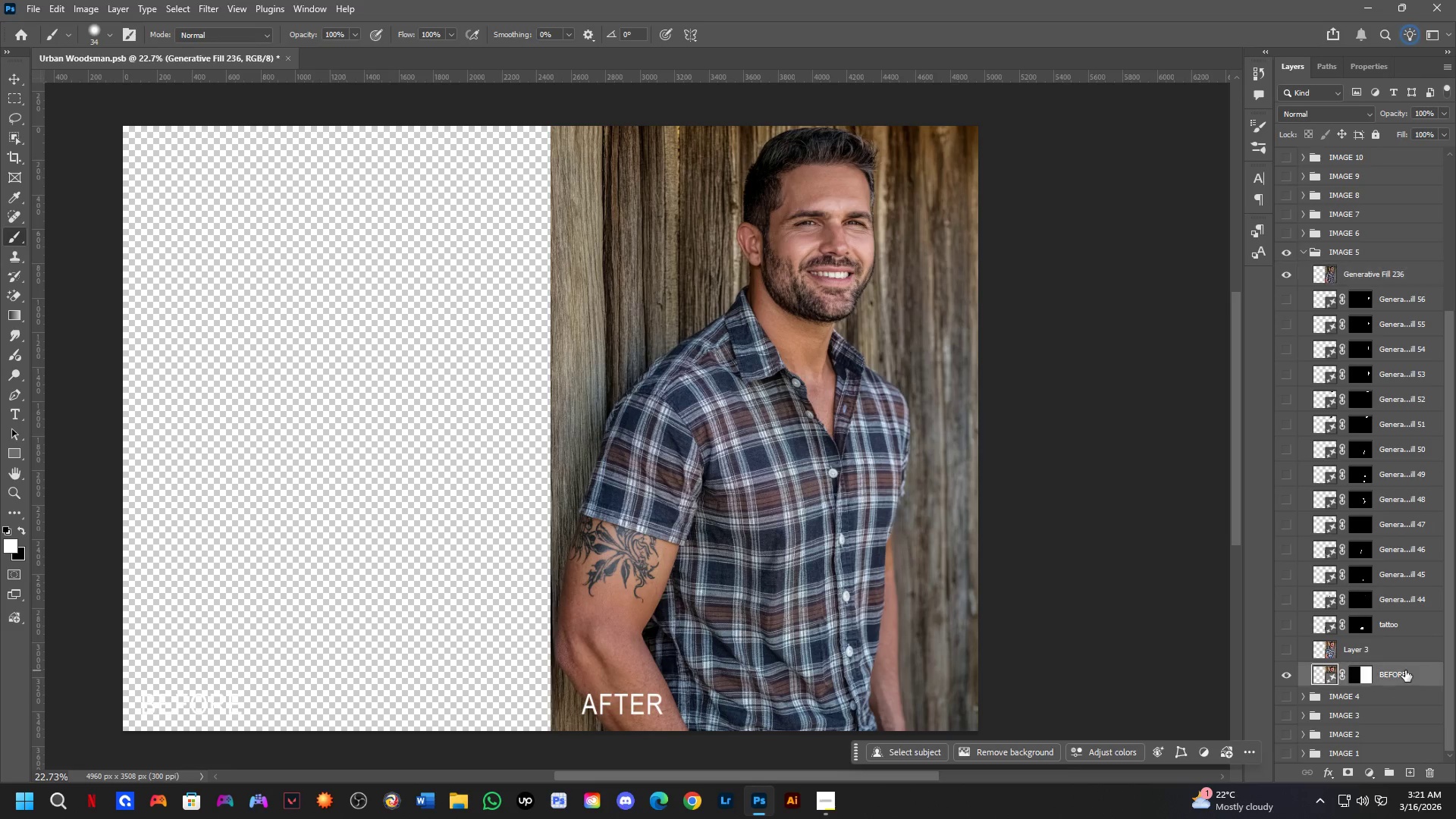 
scroll: coordinate [1389, 651], scroll_direction: down, amount: 17.0
 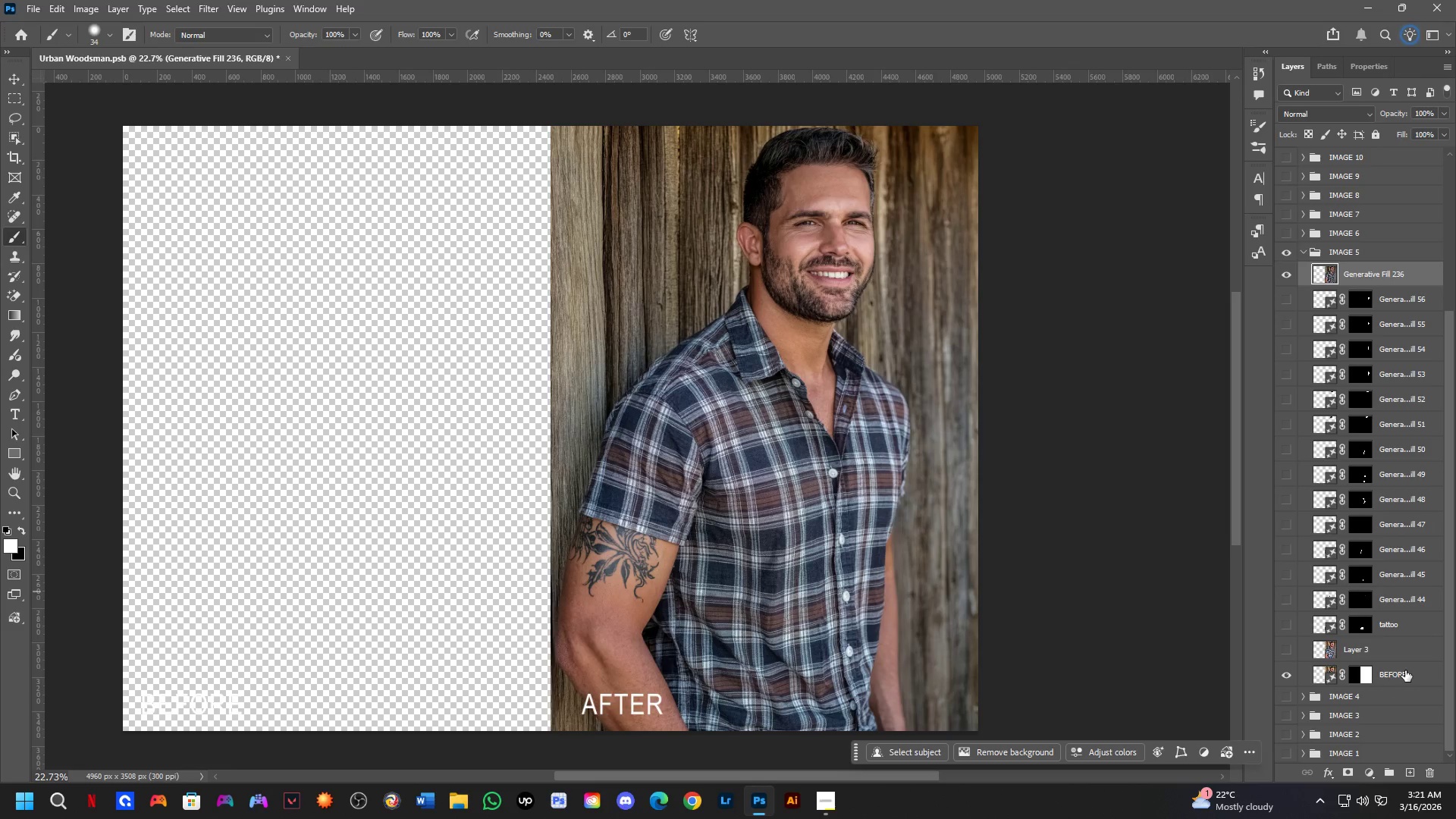 
key(Control+T)
 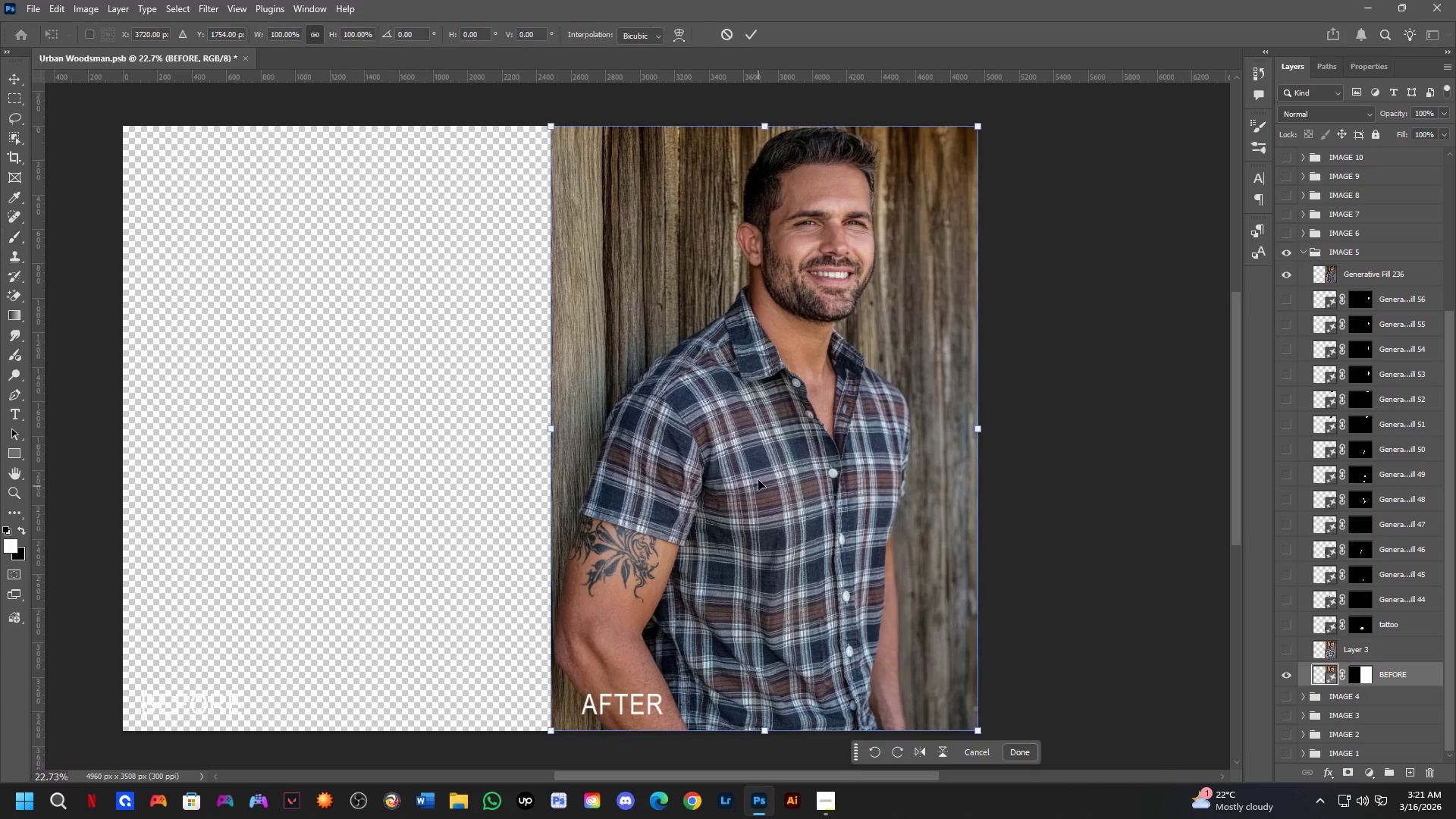 
hold_key(key=ShiftLeft, duration=1.5)
left_click_drag(start_coordinate=[828, 425], to_coordinate=[400, 423])
 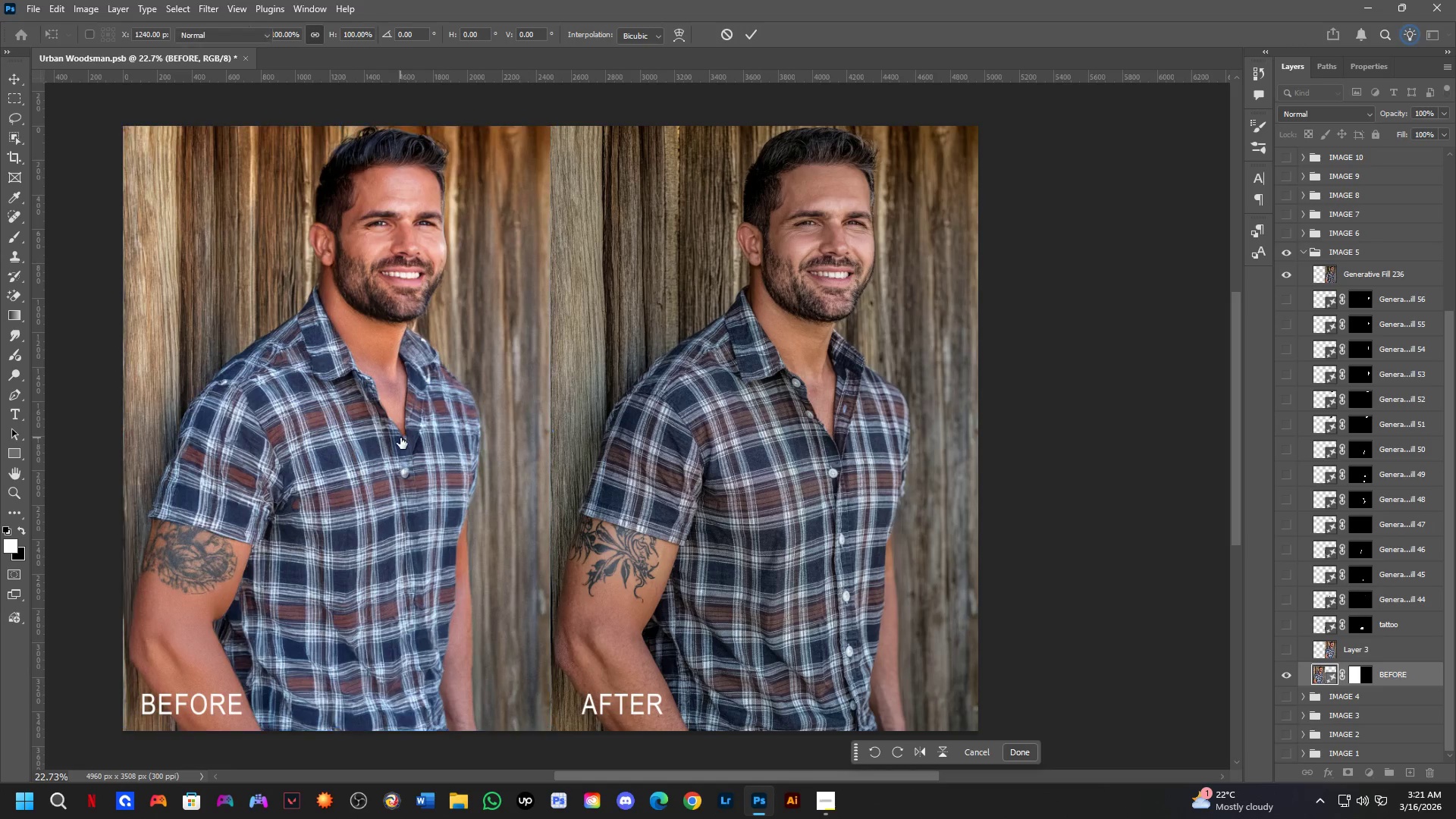 
hold_key(key=ShiftLeft, duration=1.51)
 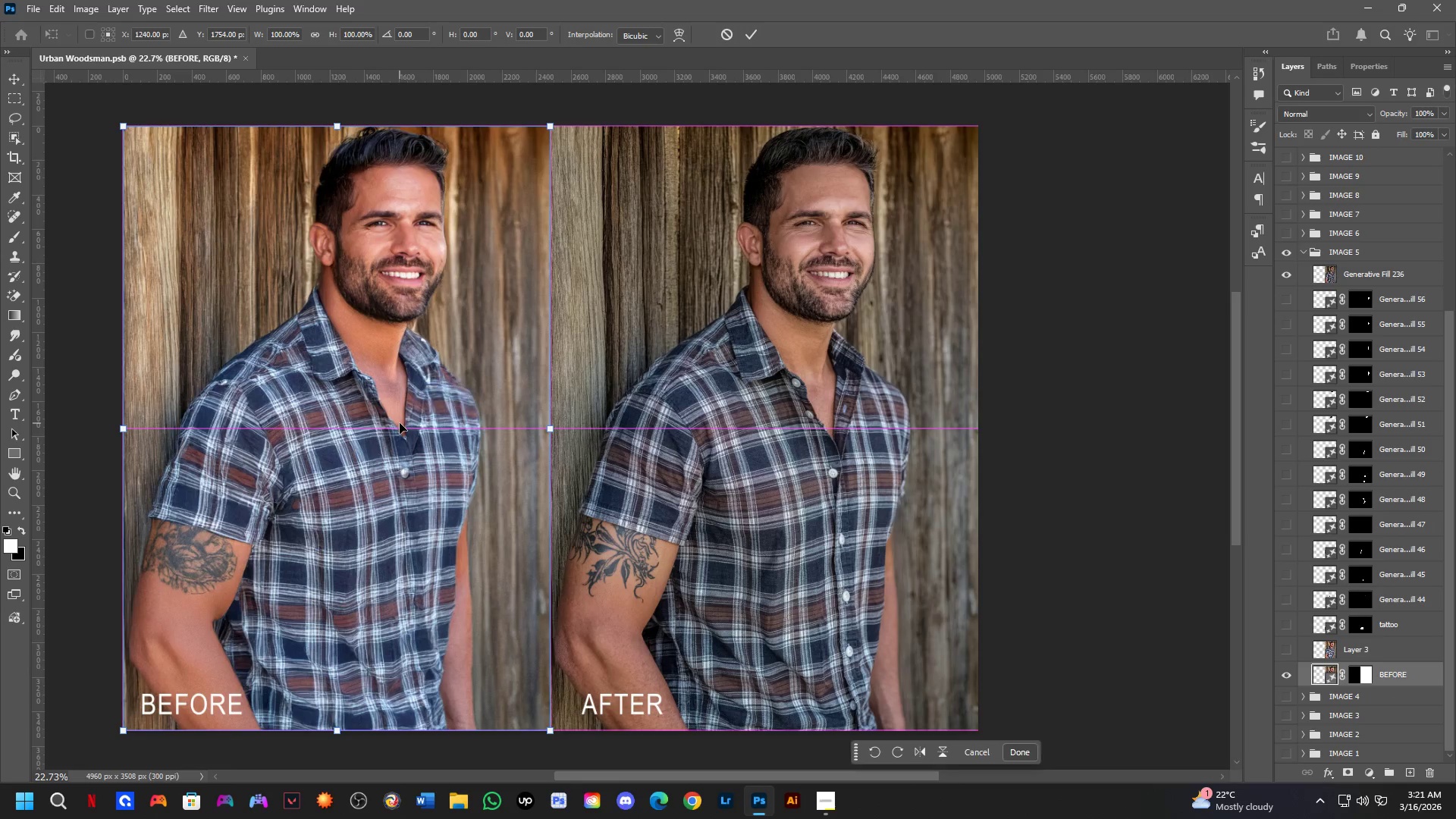 
key(Shift+ShiftLeft)
 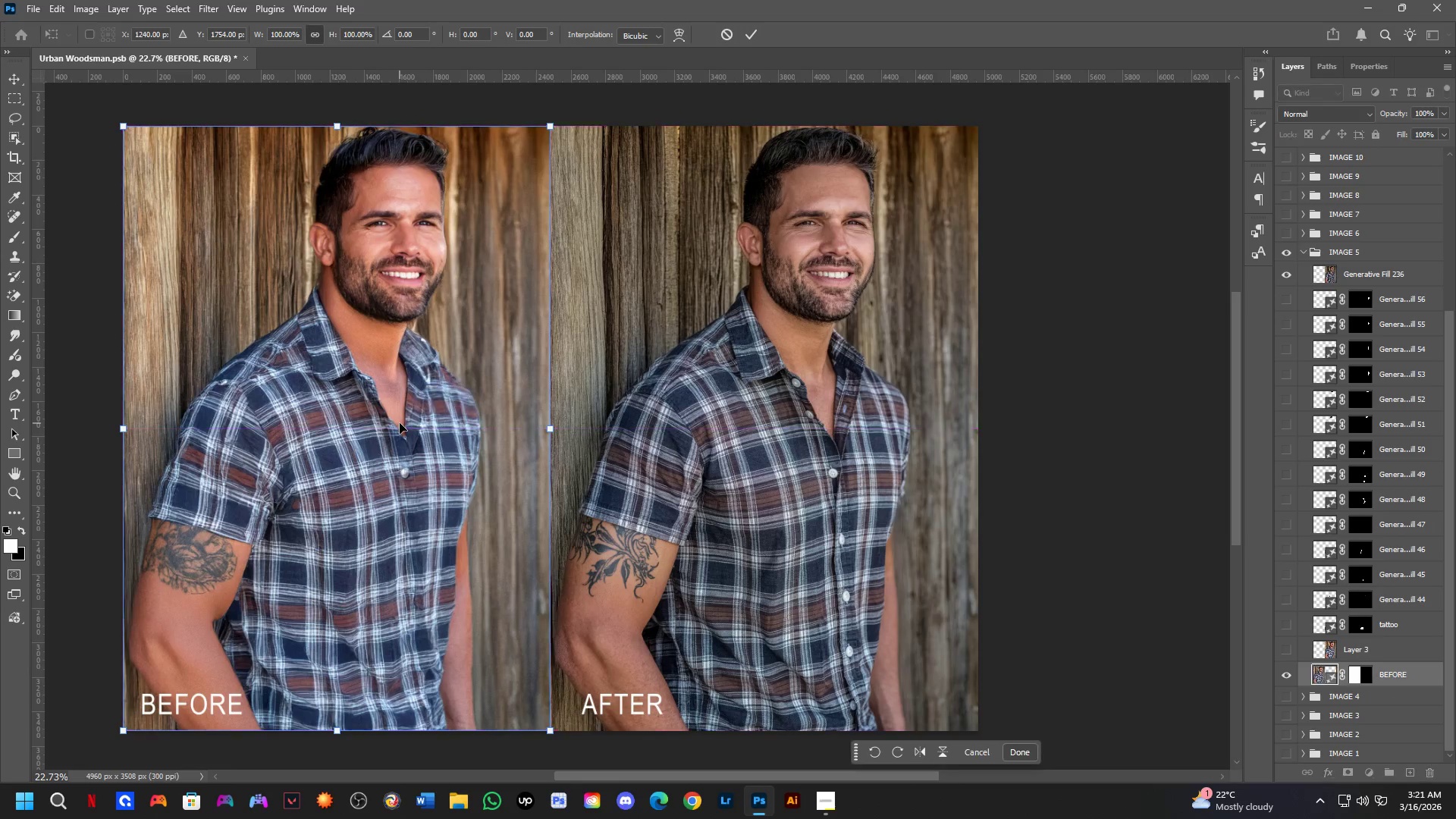 
key(Shift+ShiftLeft)
 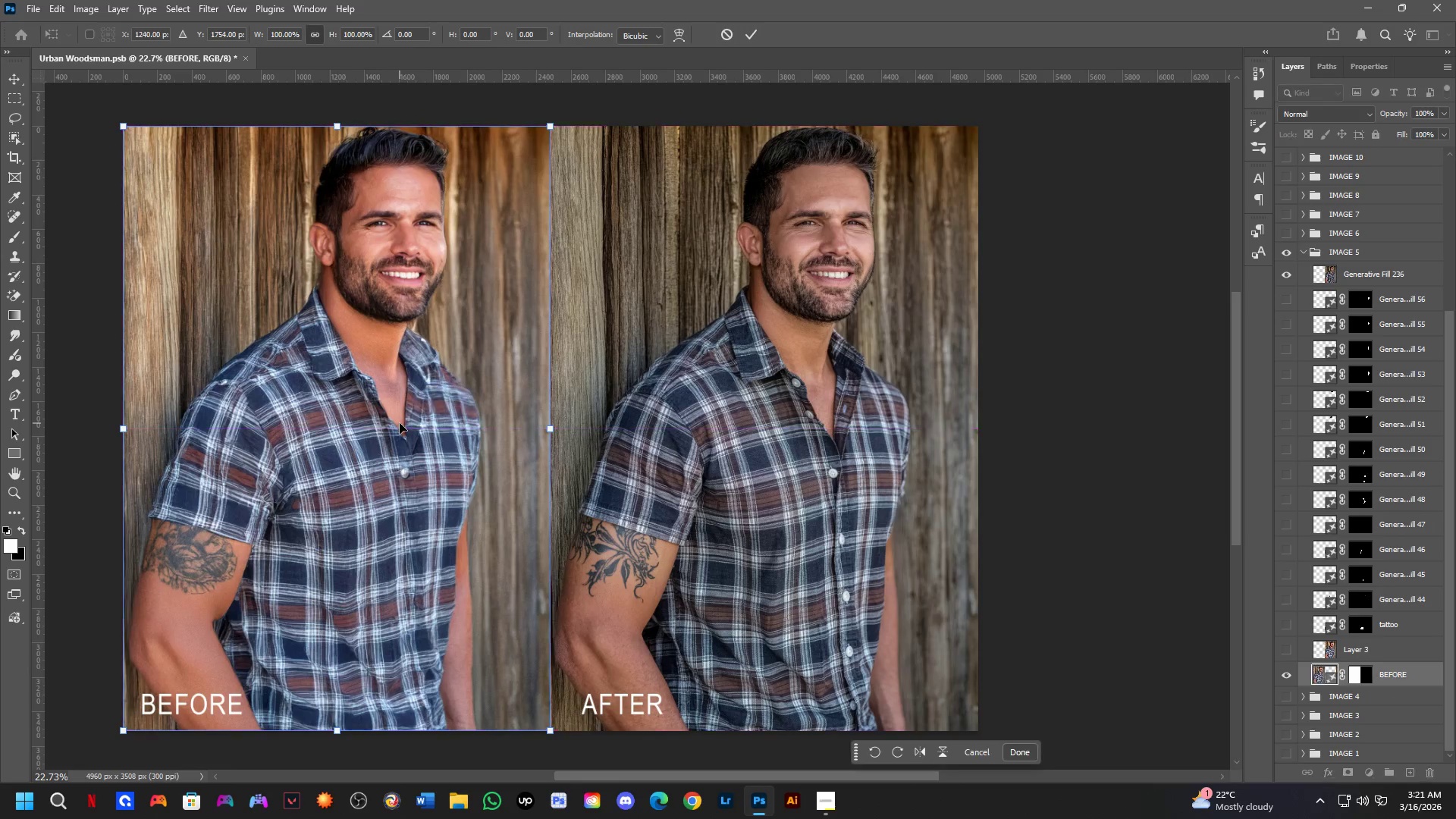 
key(Shift+ShiftLeft)
 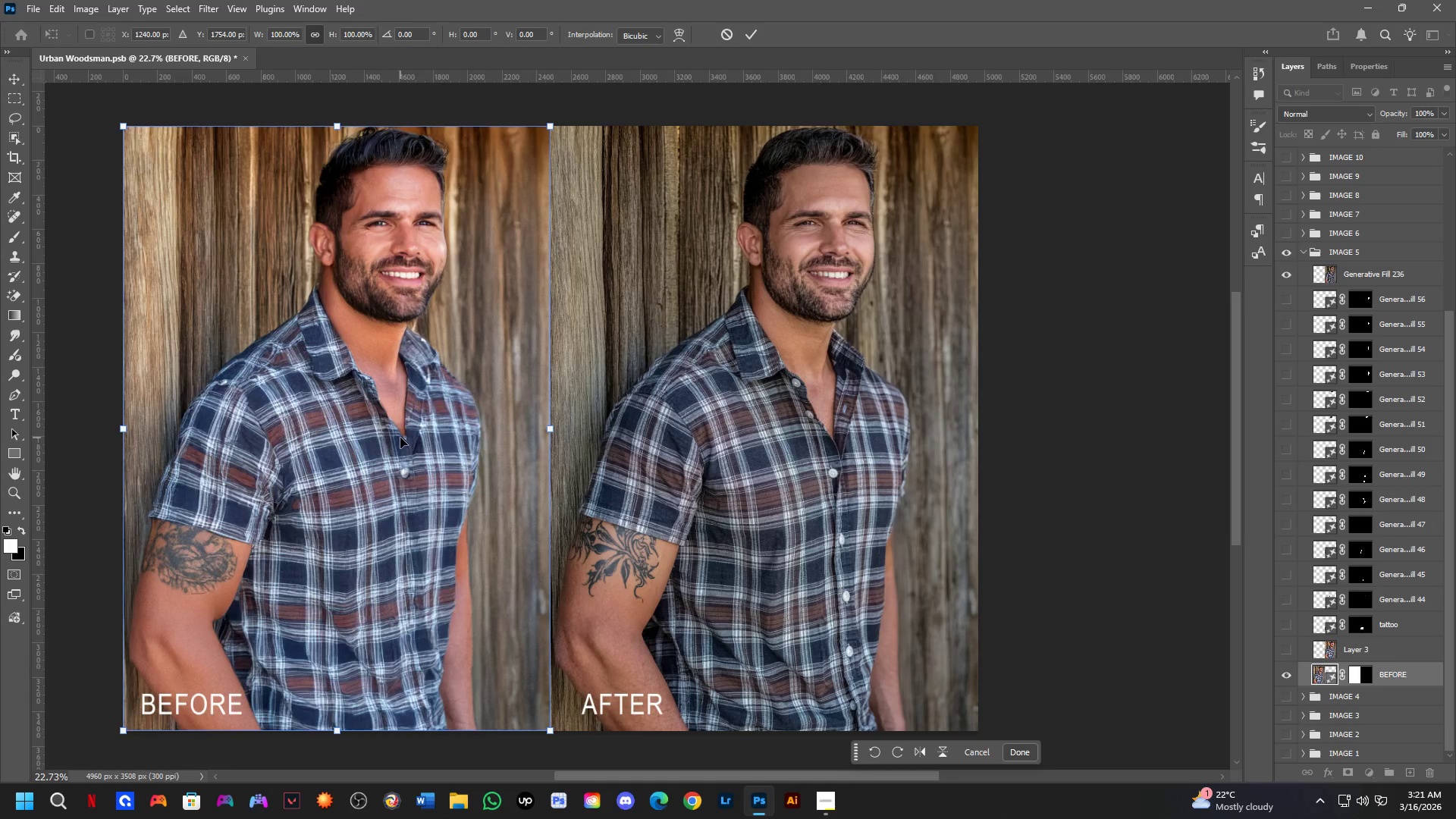 
key(Shift+ShiftLeft)
 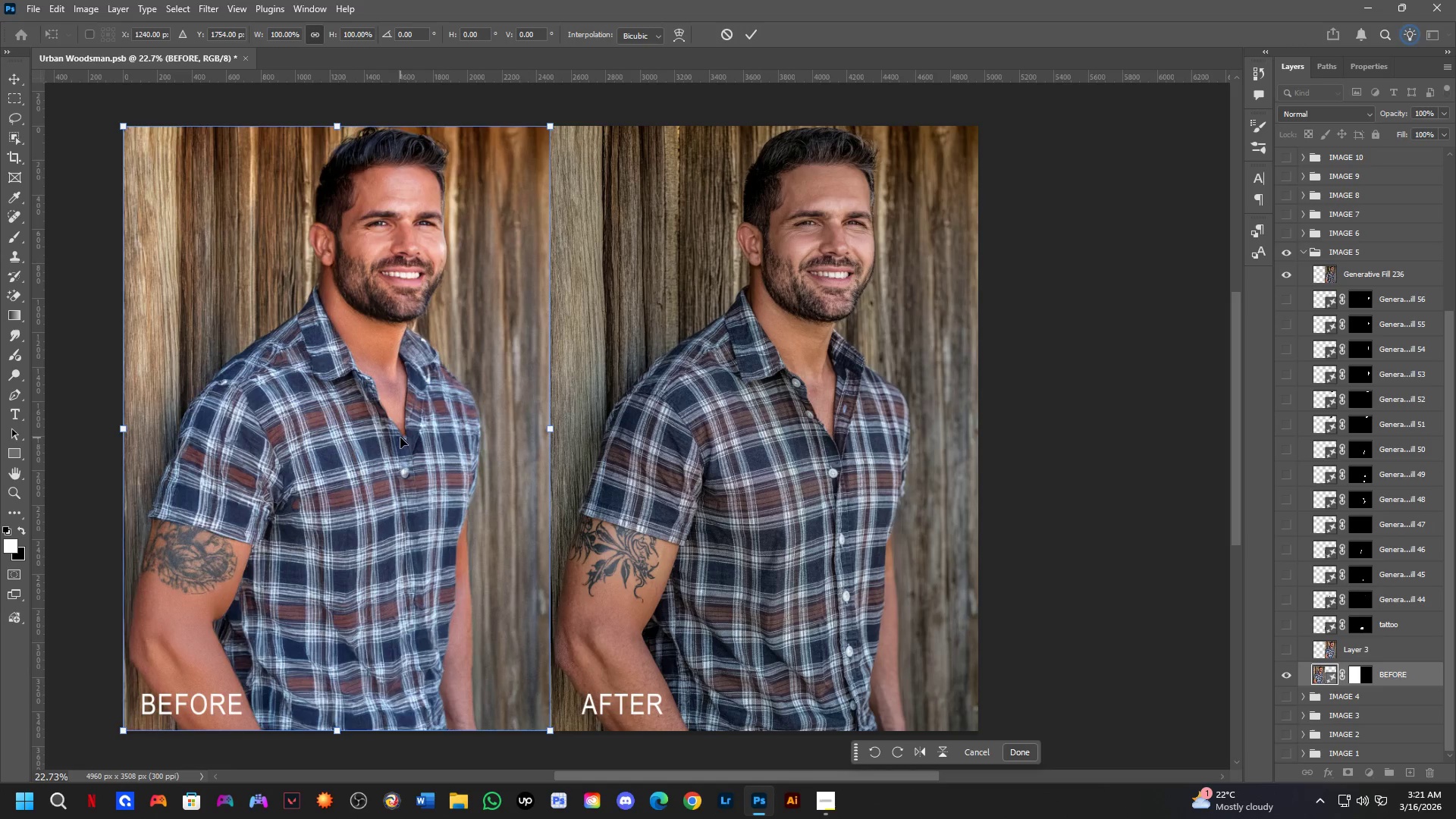 
key(NumpadEnter)
 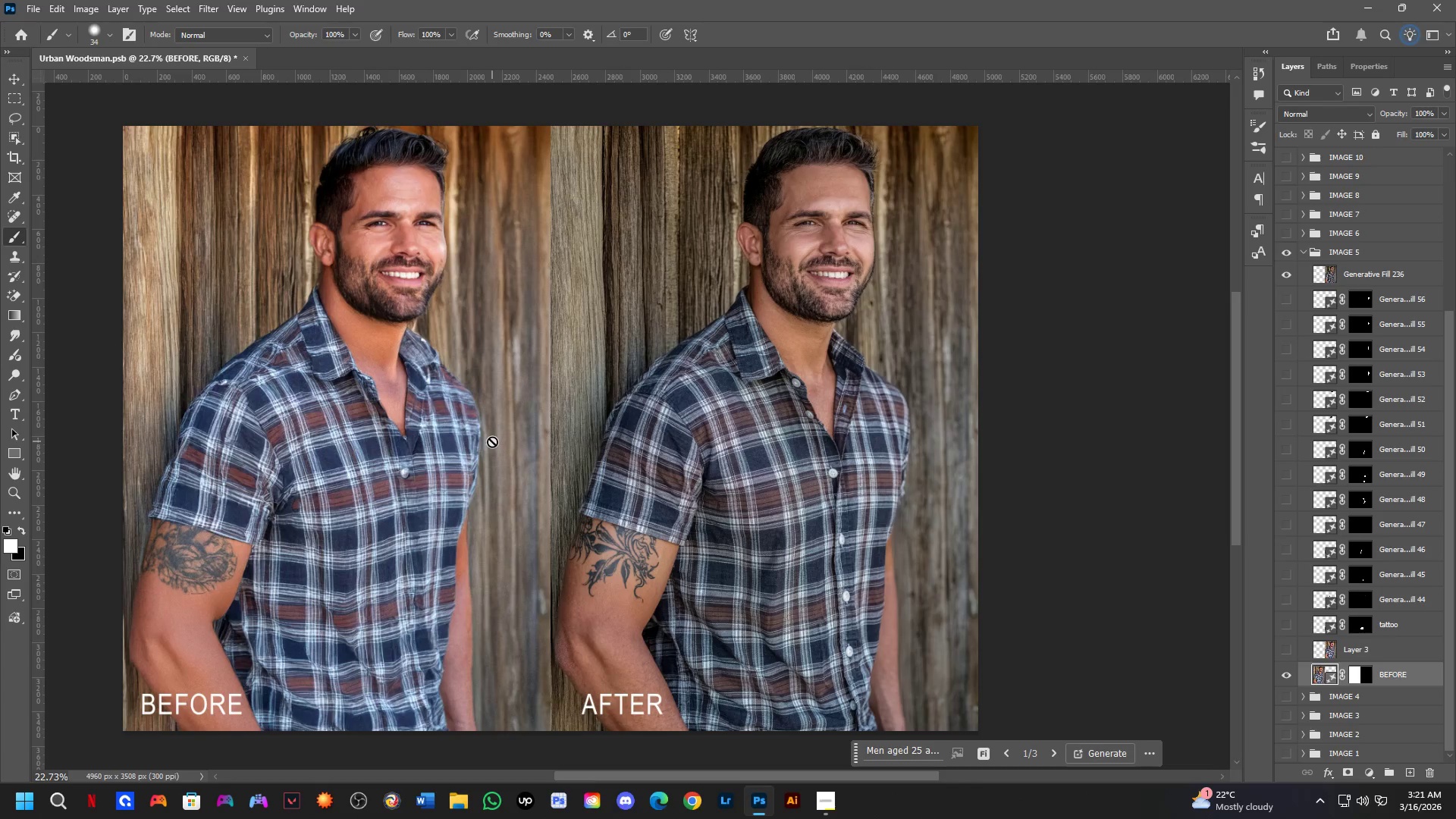 
hold_key(key=Space, duration=0.56)
 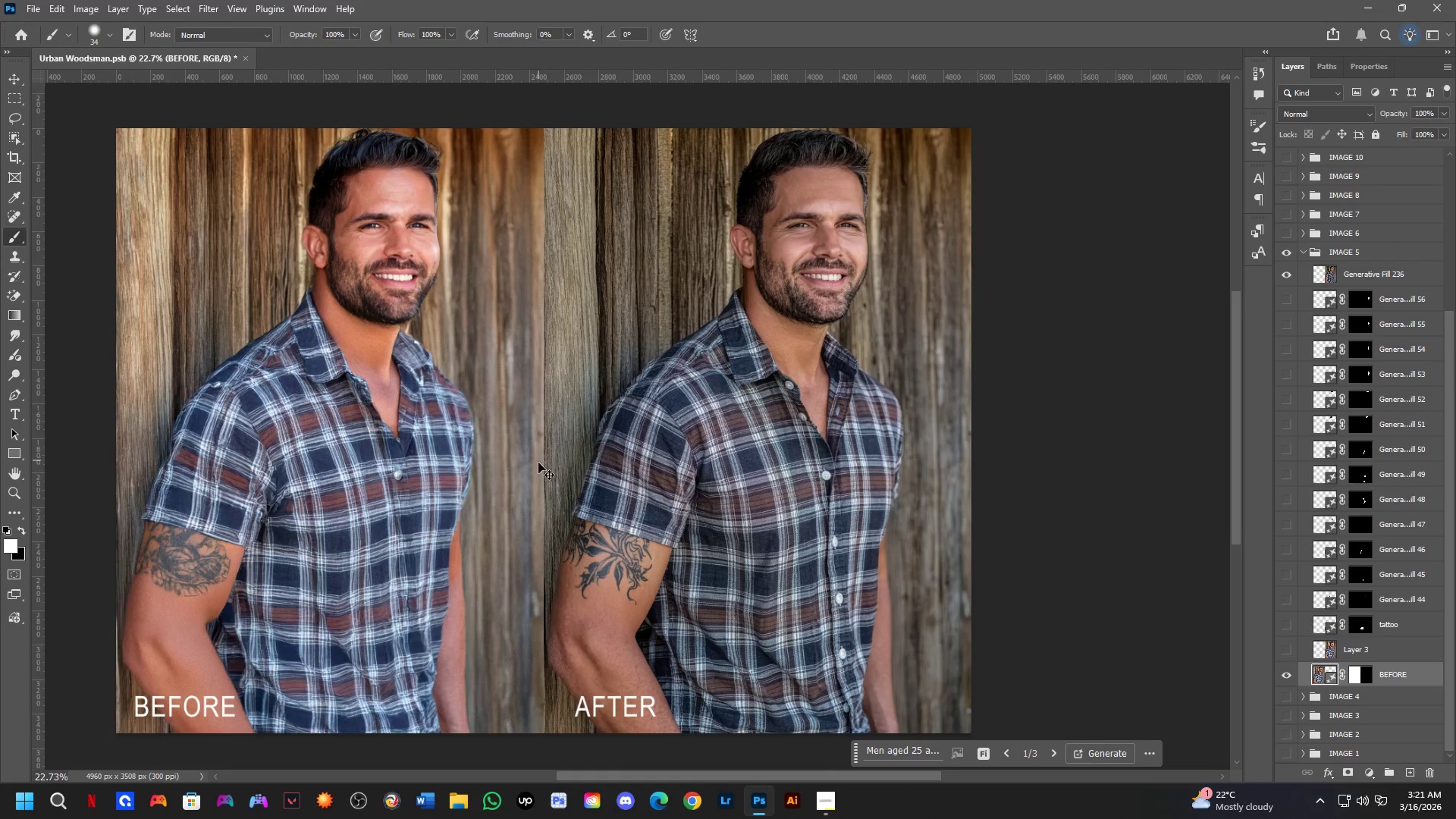 
left_click_drag(start_coordinate=[528, 444], to_coordinate=[521, 446])
 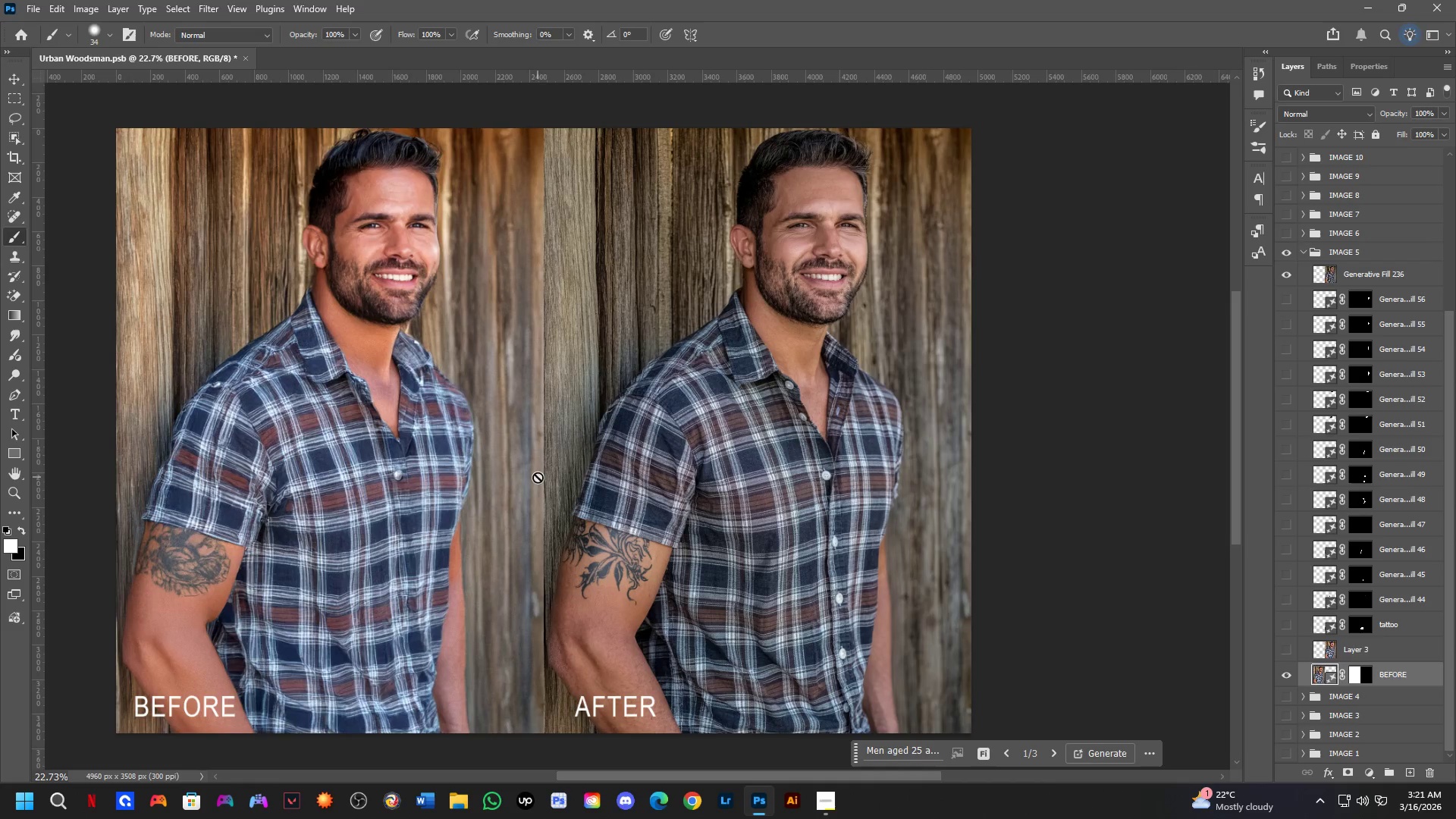 
hold_key(key=ShiftLeft, duration=1.5)
 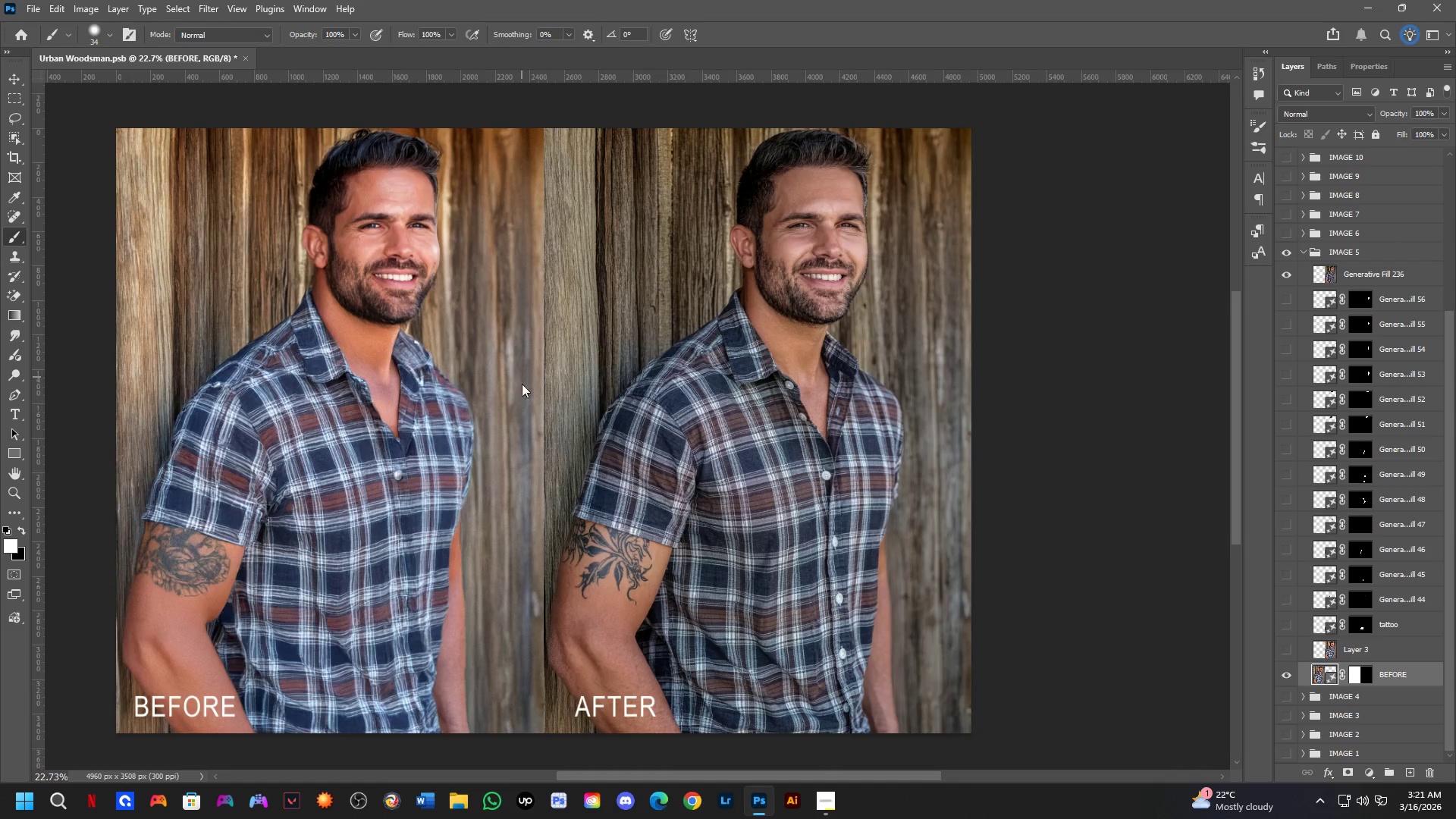 
key(Control+Shift+S)
 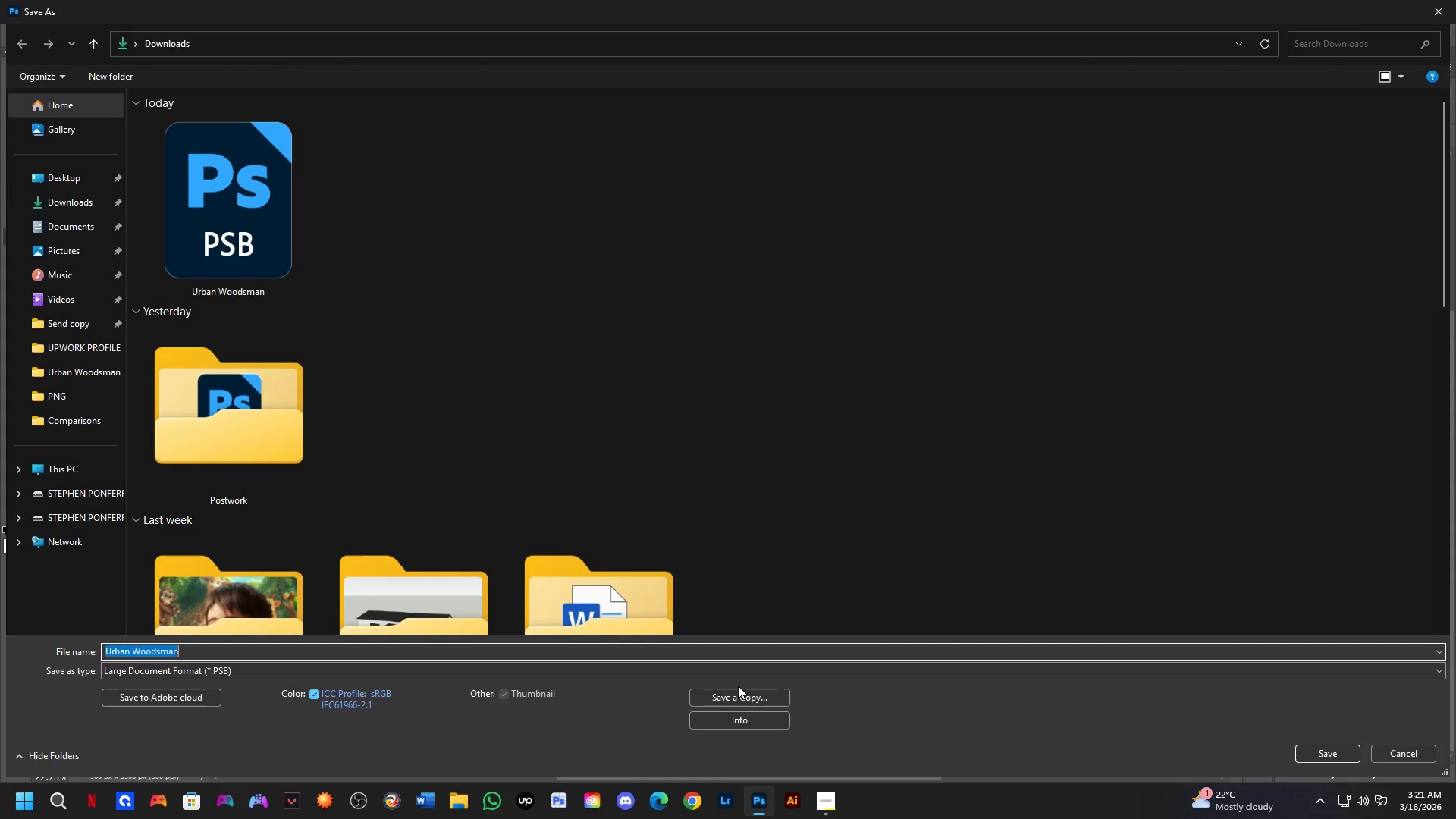 
left_click([748, 696])
 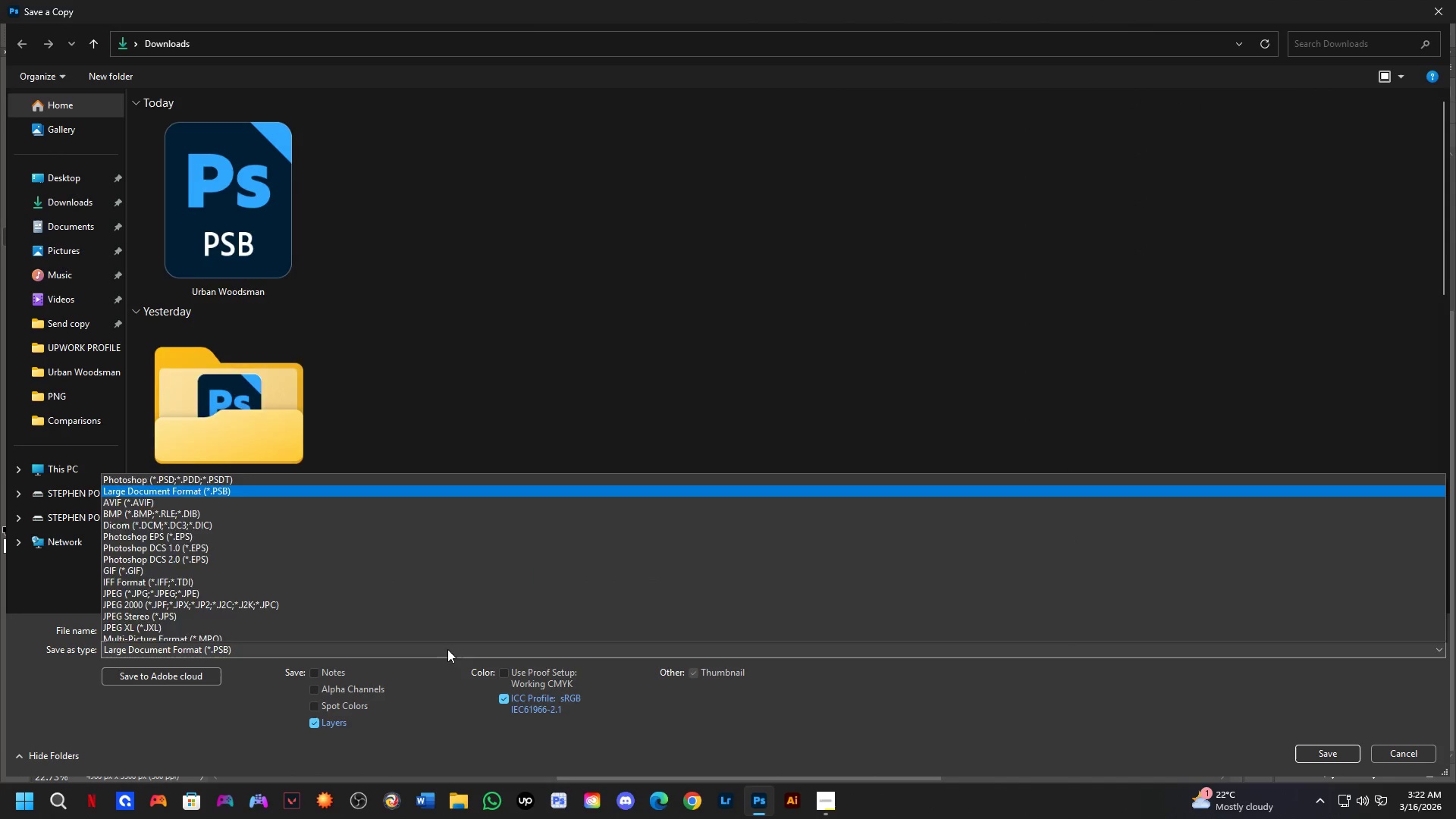 
left_click_drag(start_coordinate=[334, 574], to_coordinate=[420, 462])
 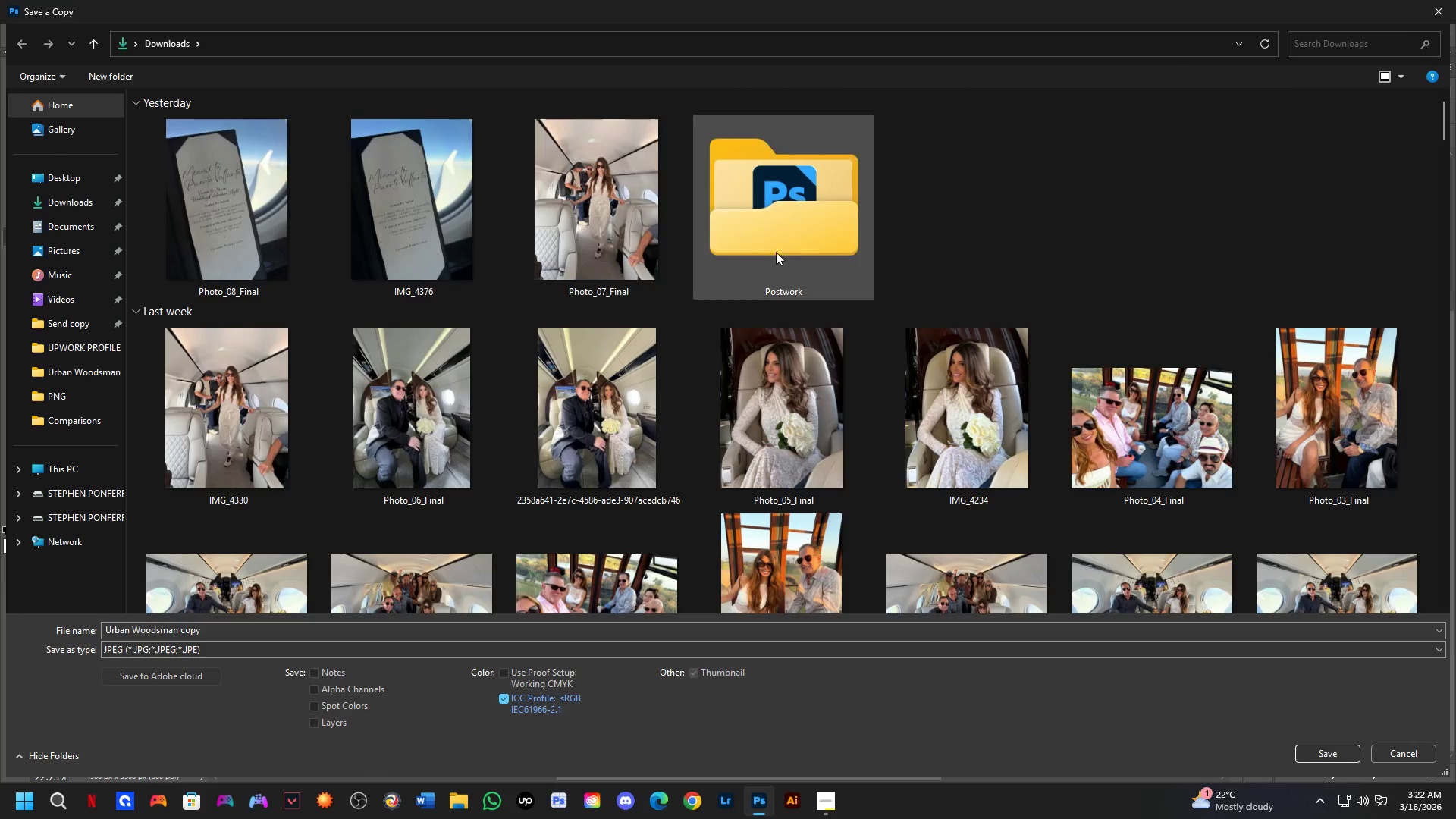 
double_click([796, 246])
 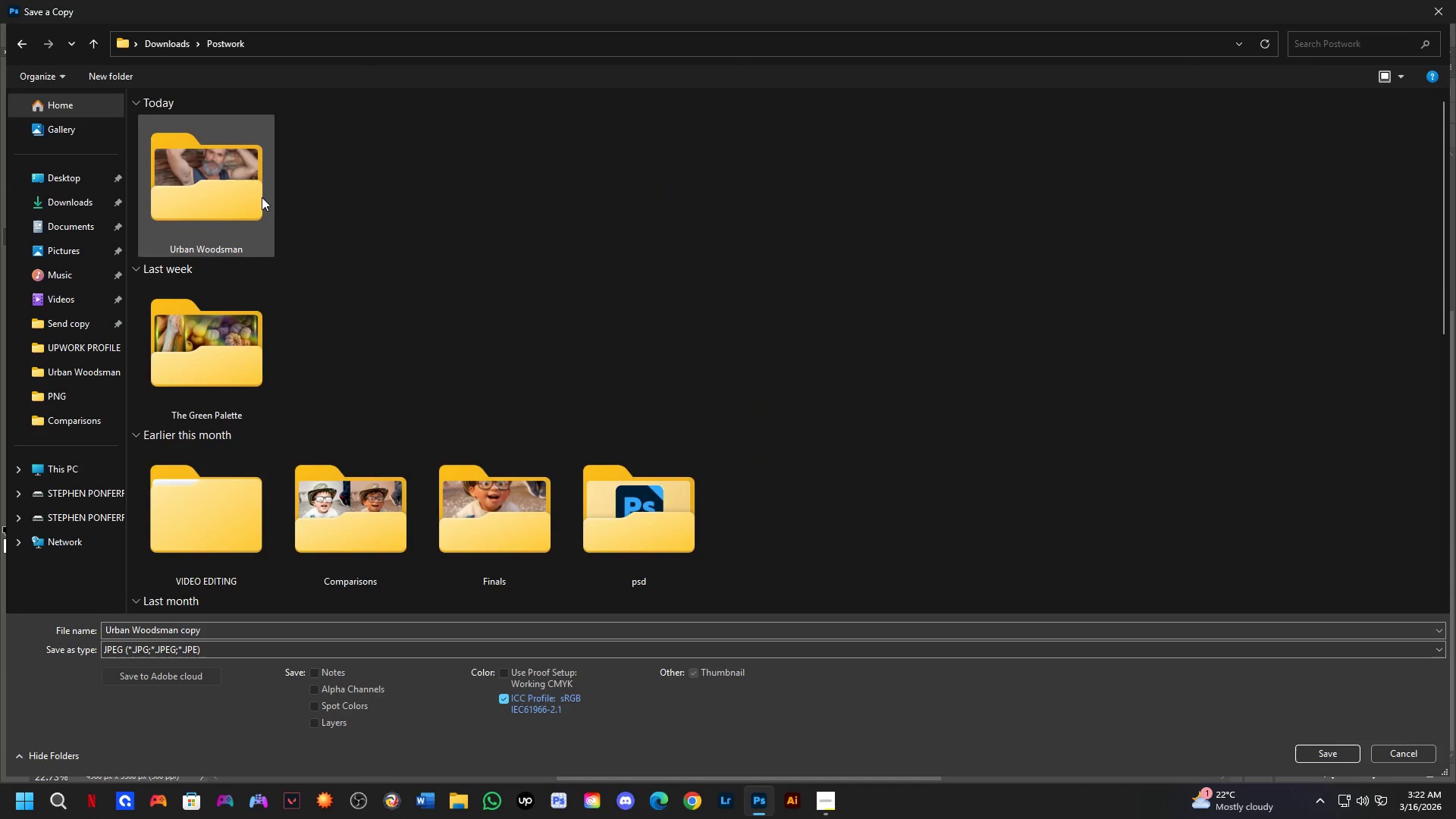 
triple_click([261, 196])
 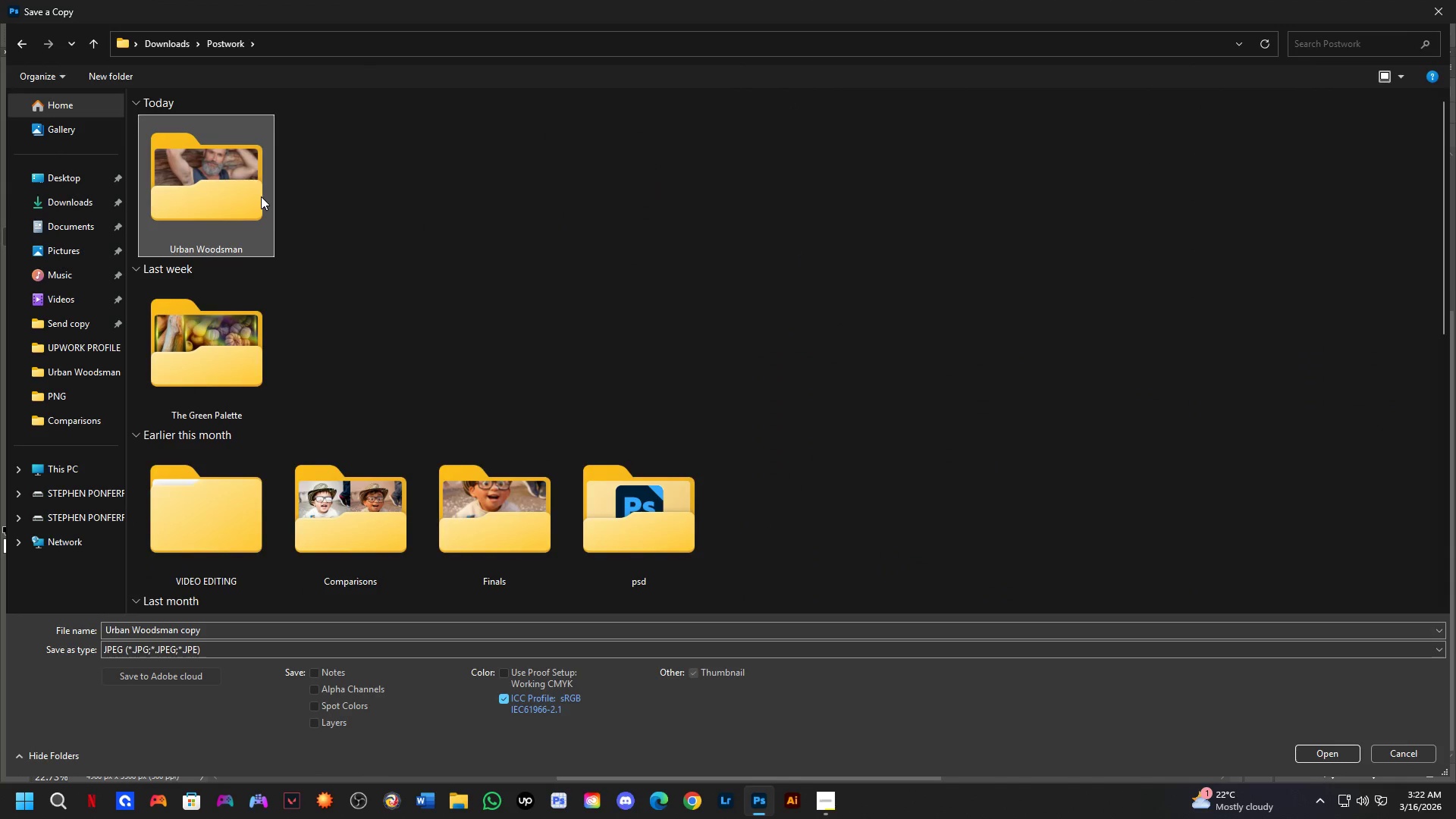 
triple_click([261, 196])
 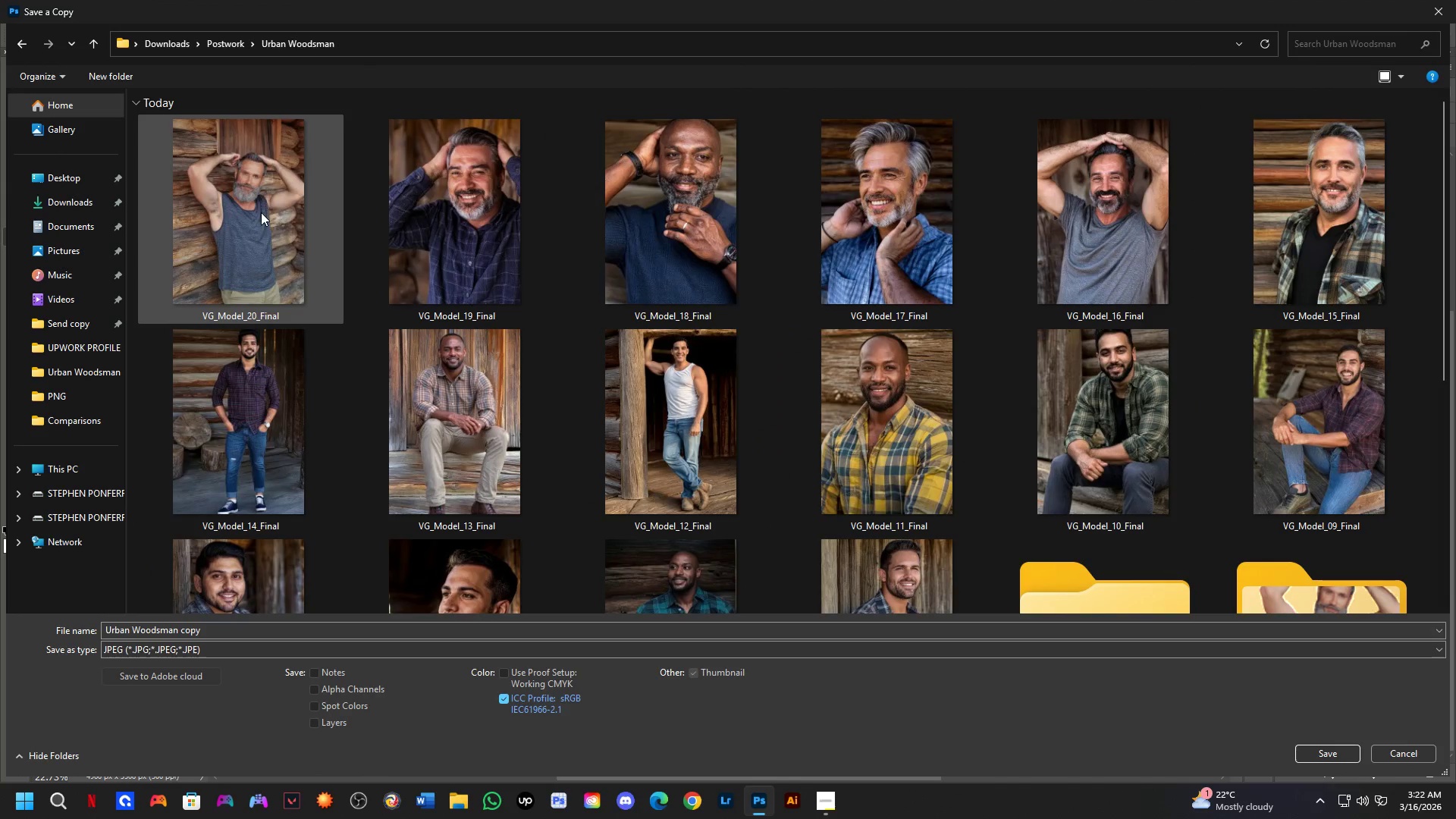 
triple_click([261, 212])
 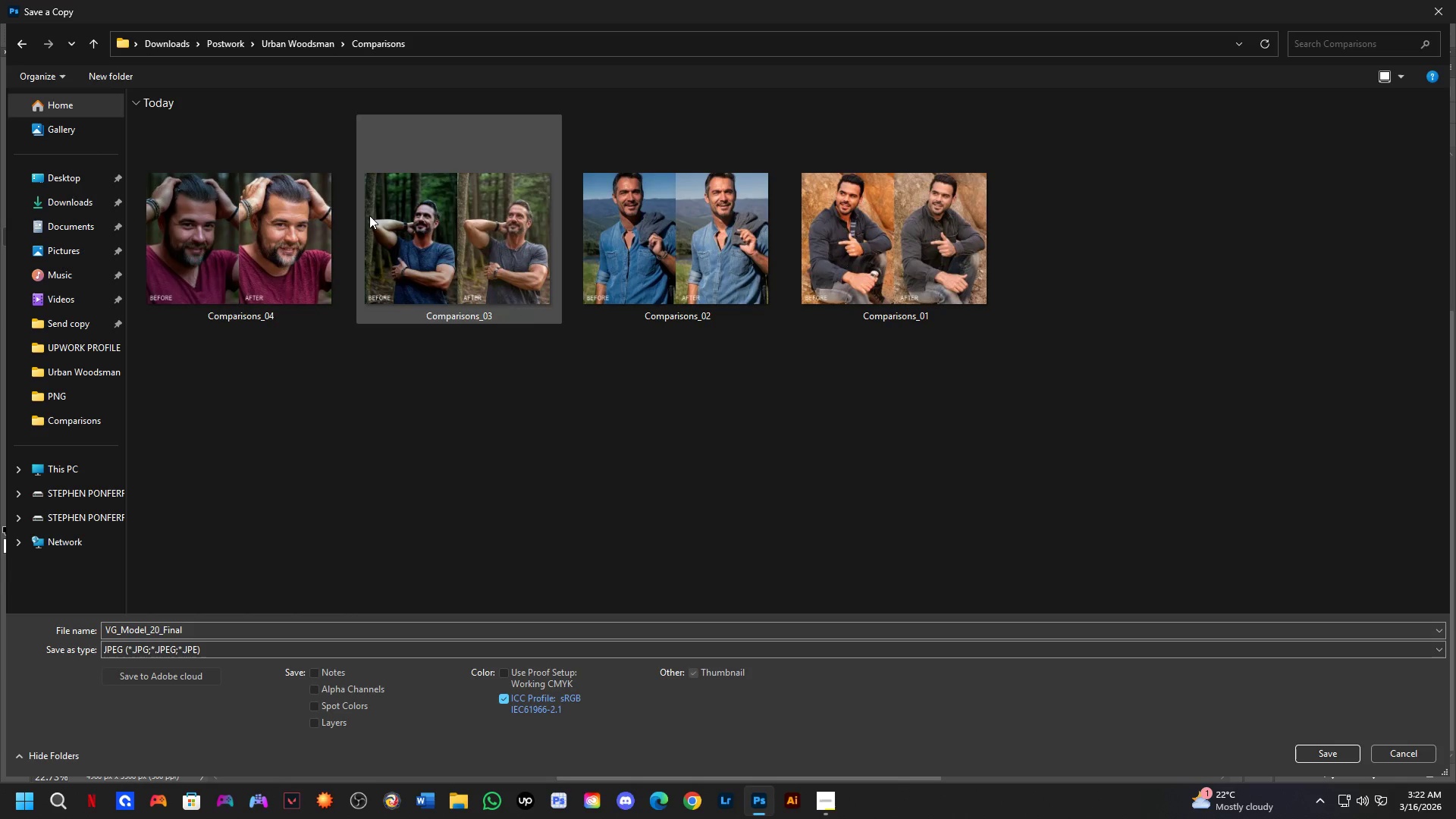 
left_click([206, 234])
 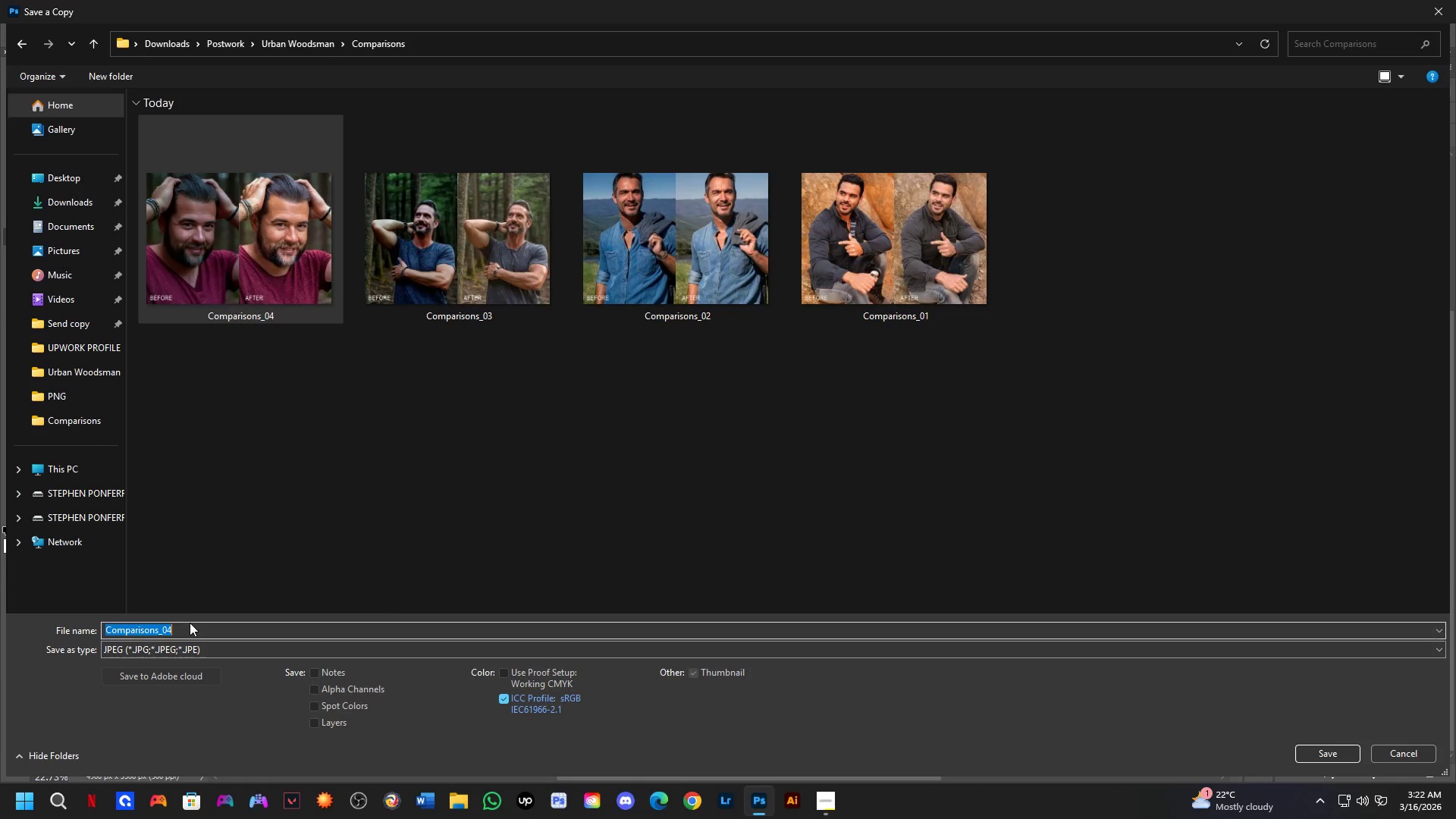 
double_click([193, 630])
 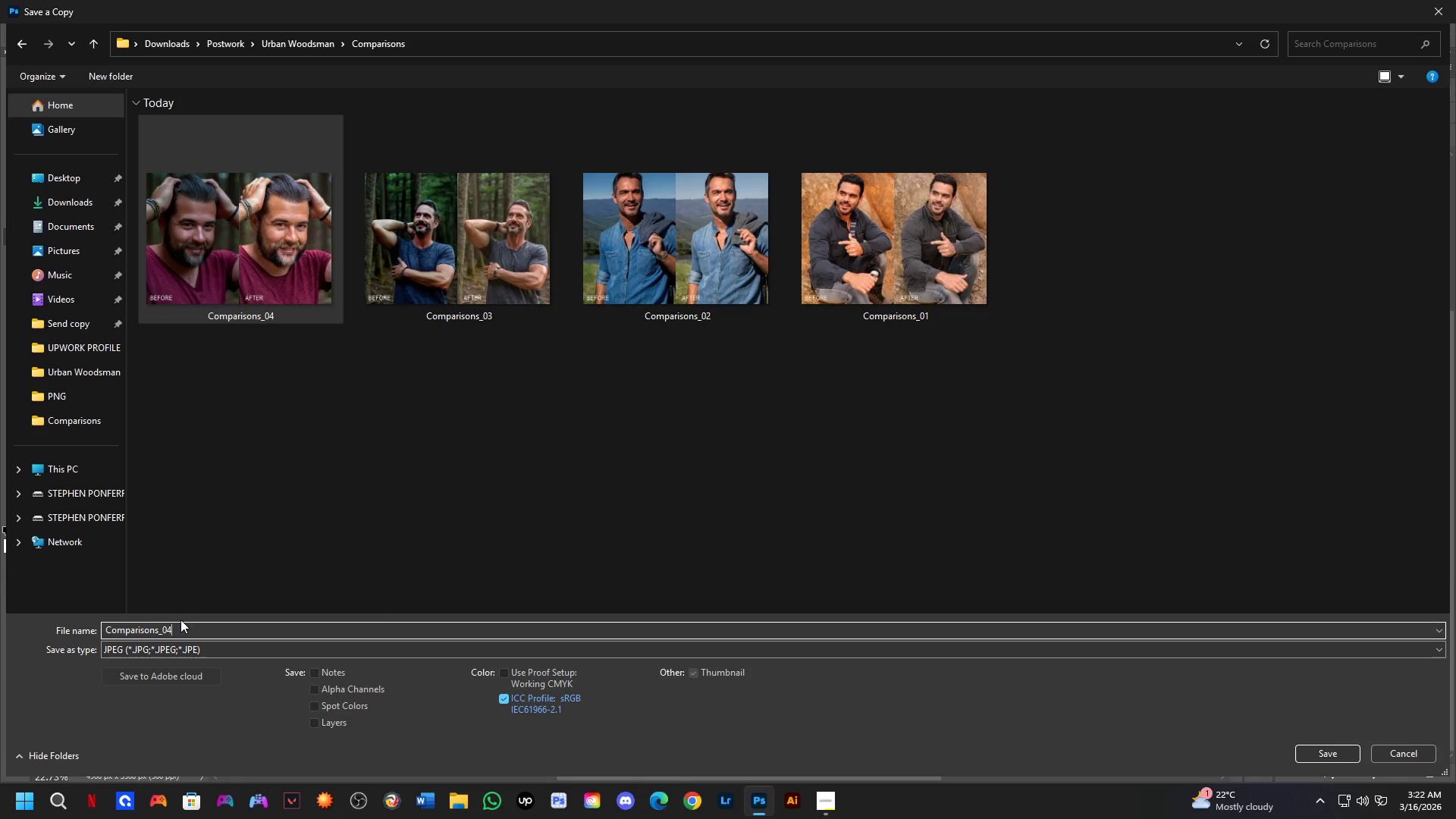 
key(Backspace)
 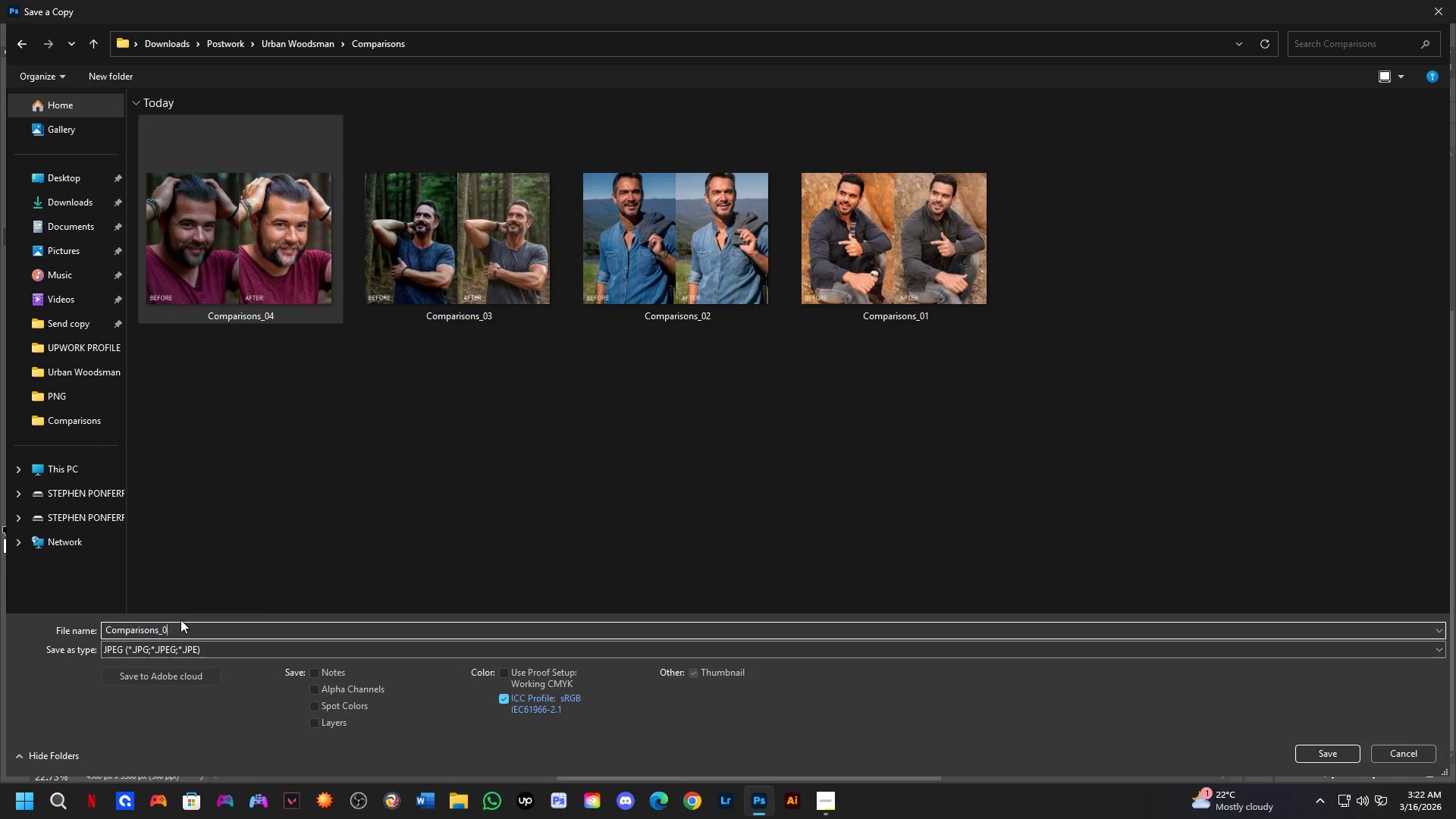 
key(Numpad5)
 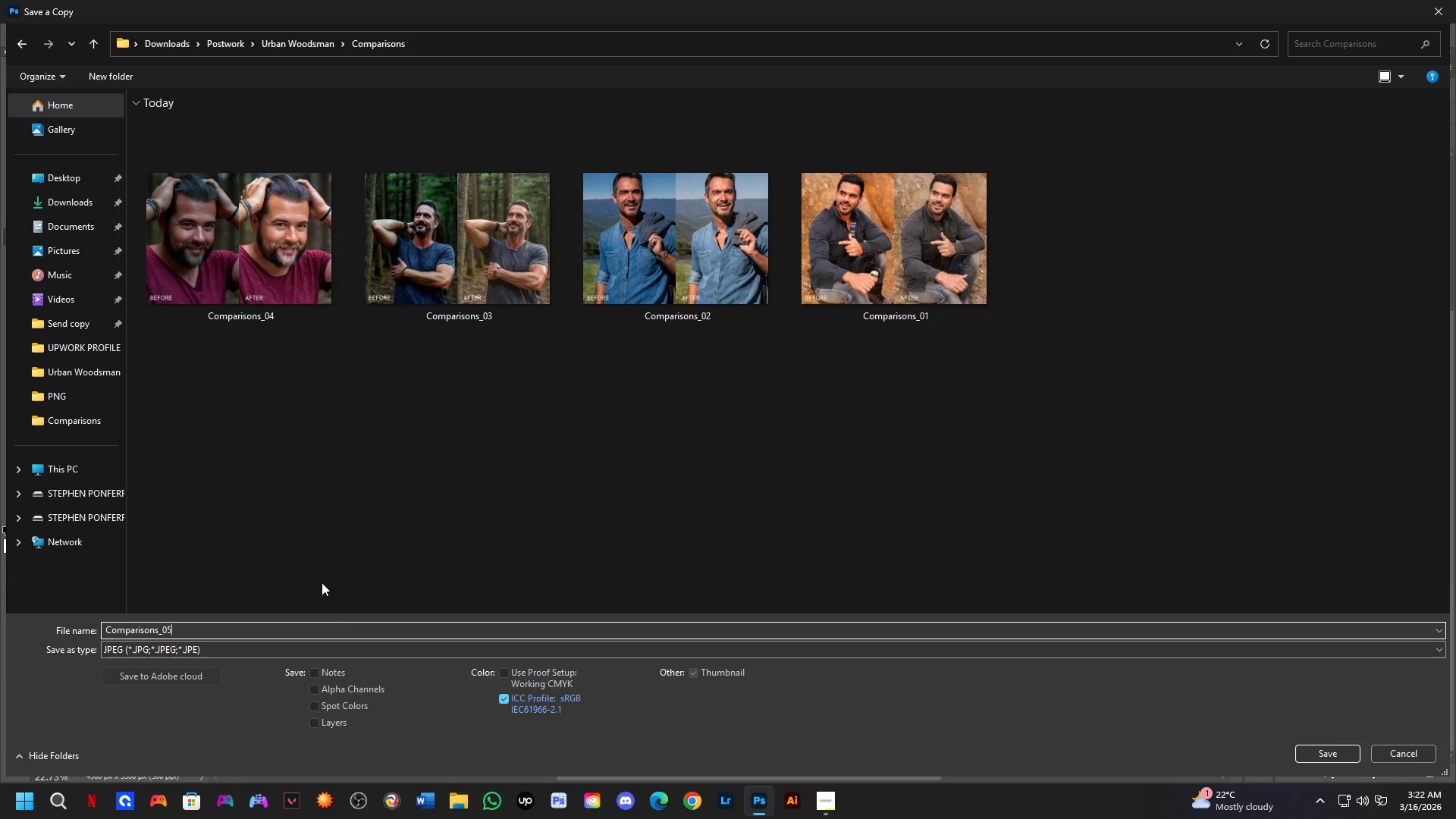 
key(NumpadEnter)
 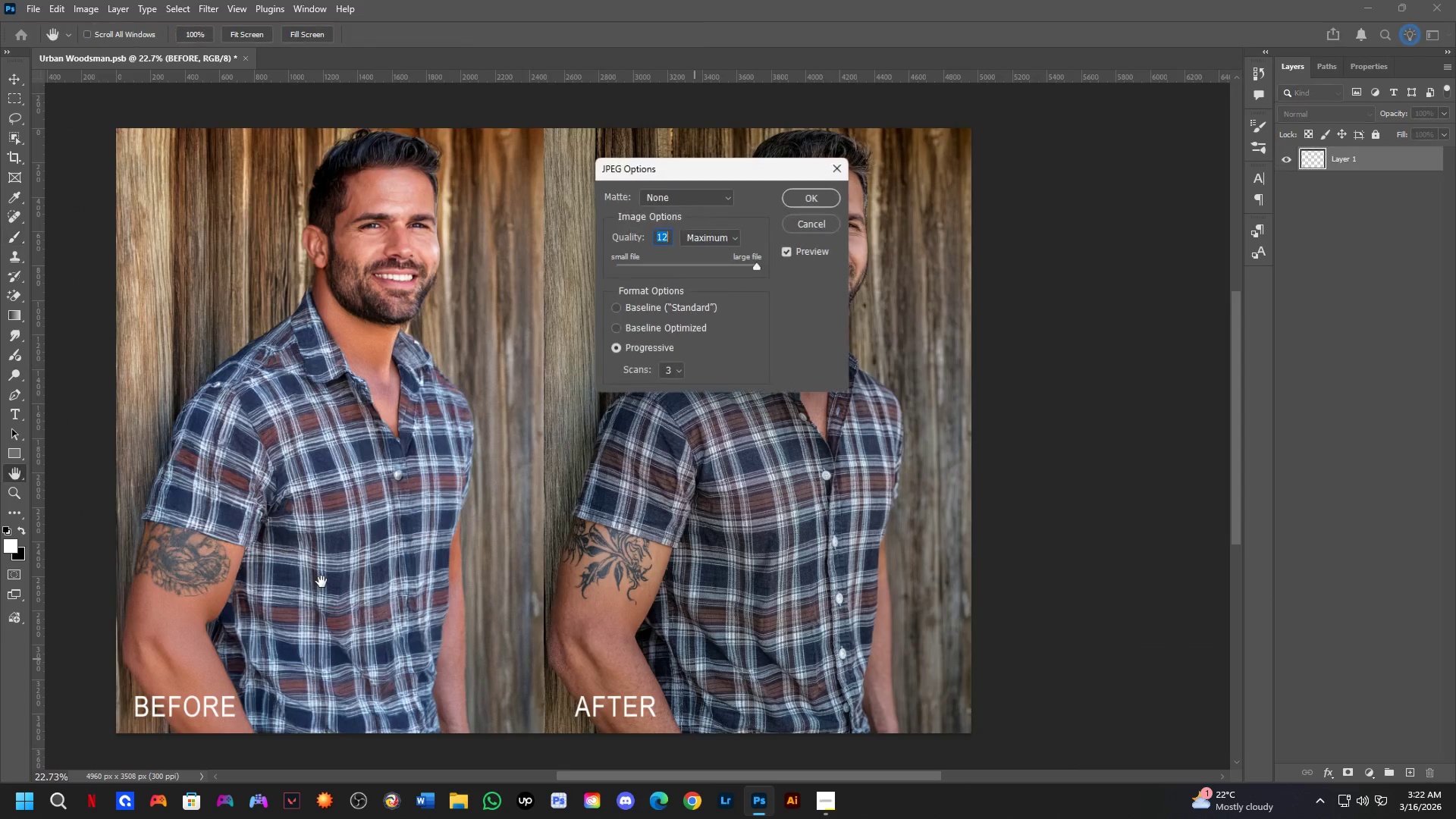 
key(NumpadEnter)
 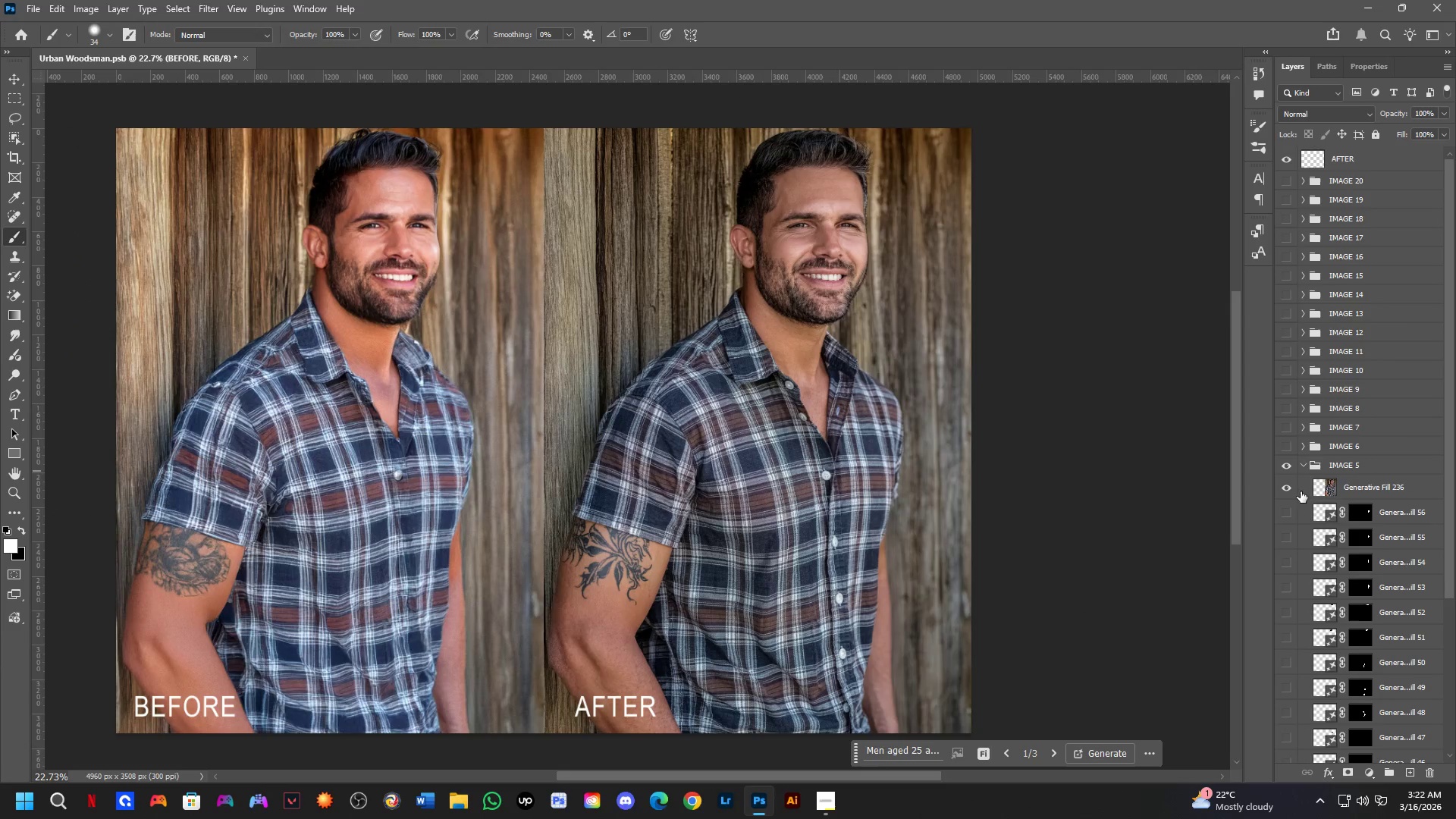 
left_click([1304, 466])
 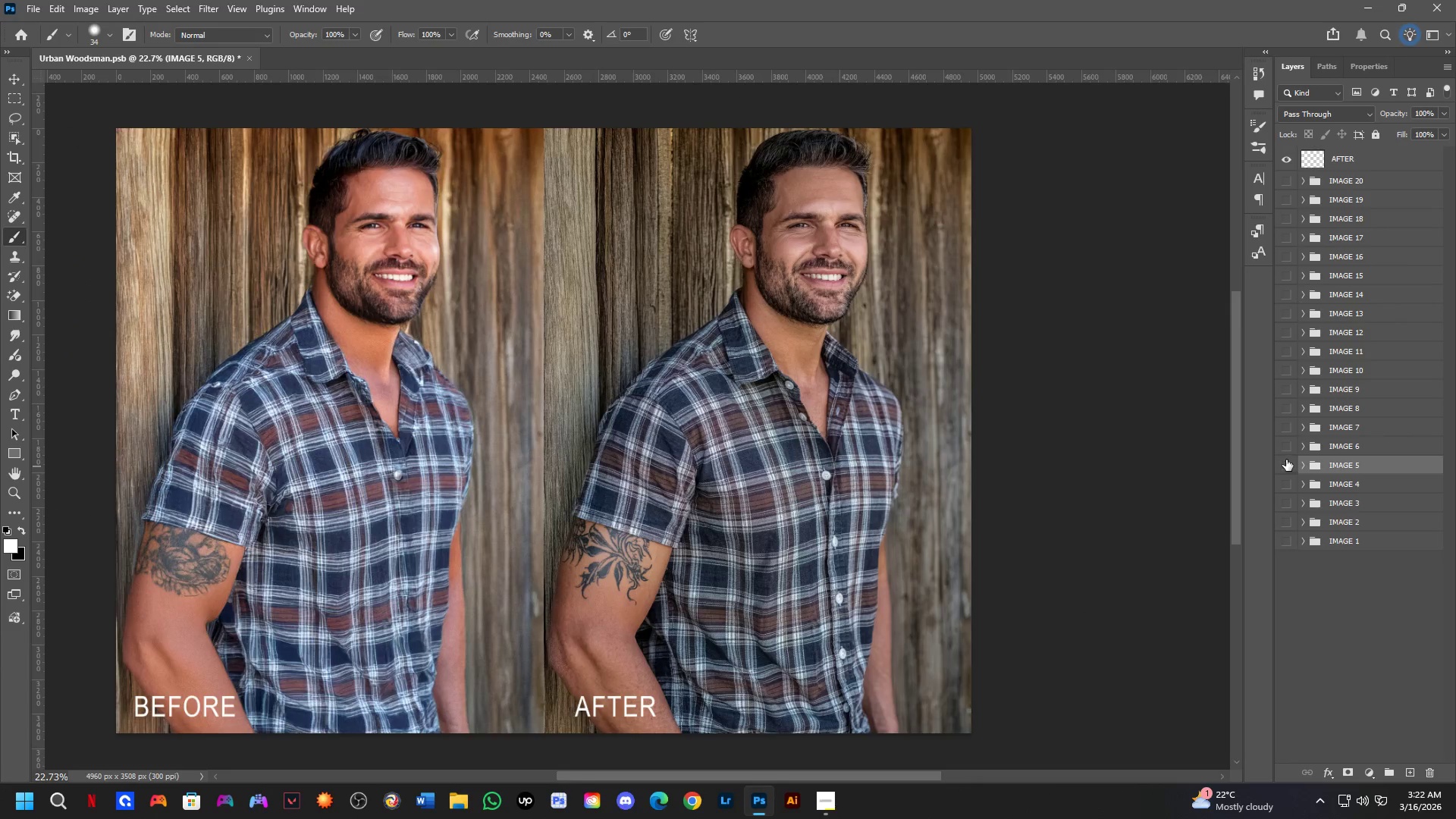 
double_click([1285, 450])
 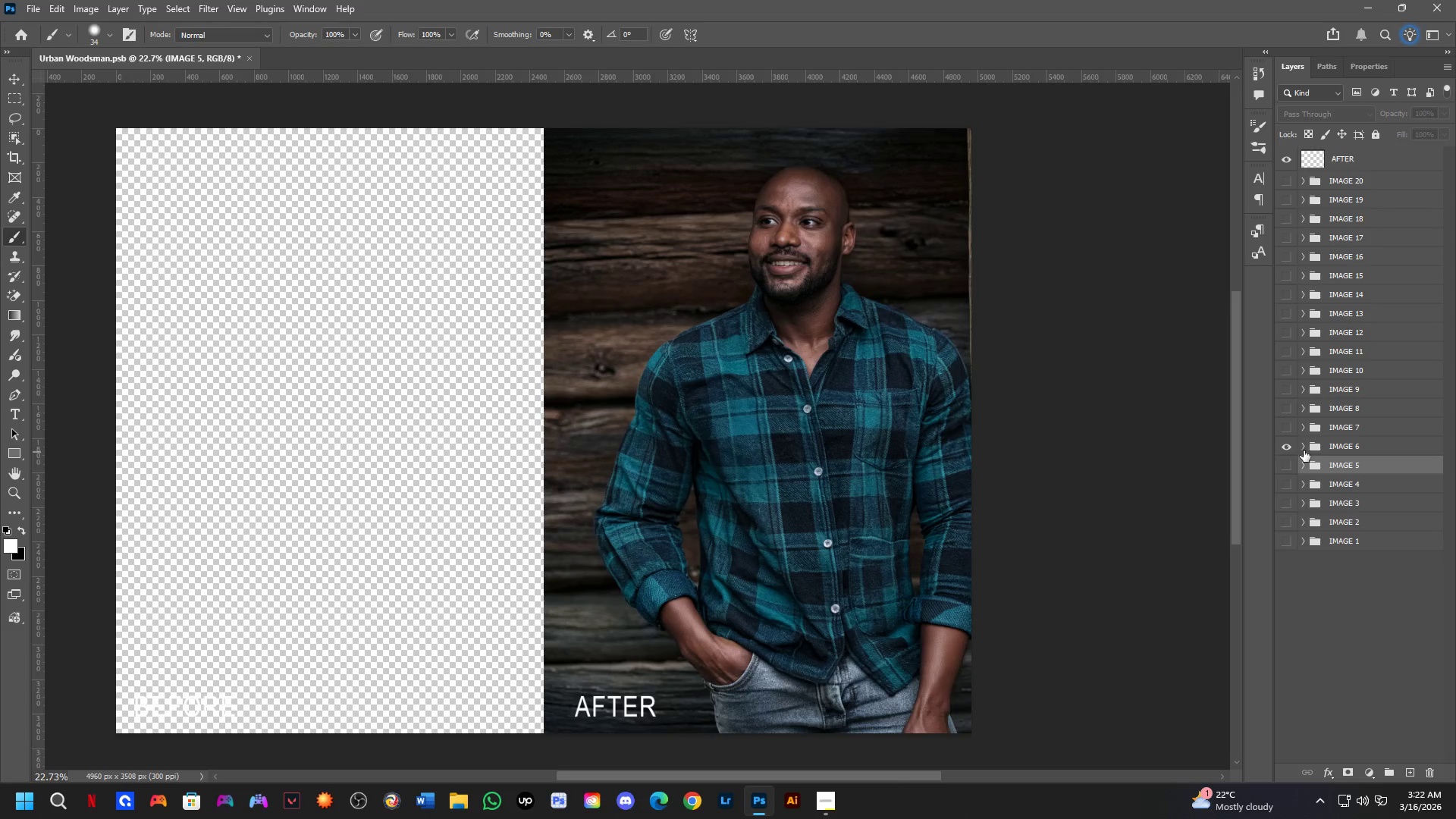 
left_click([1304, 449])
 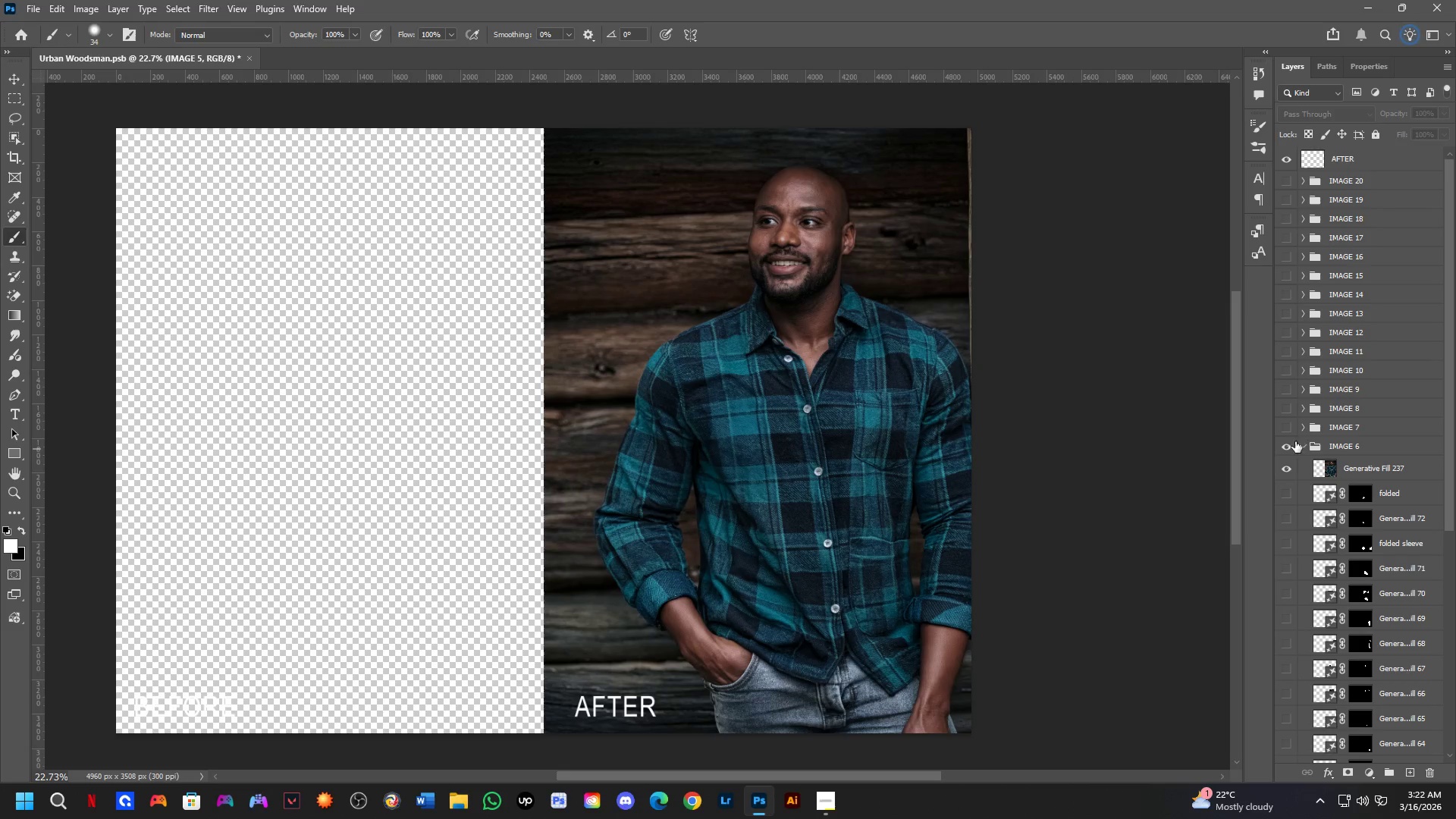 
hold_key(key=ControlLeft, duration=0.39)
left_click([739, 450])
 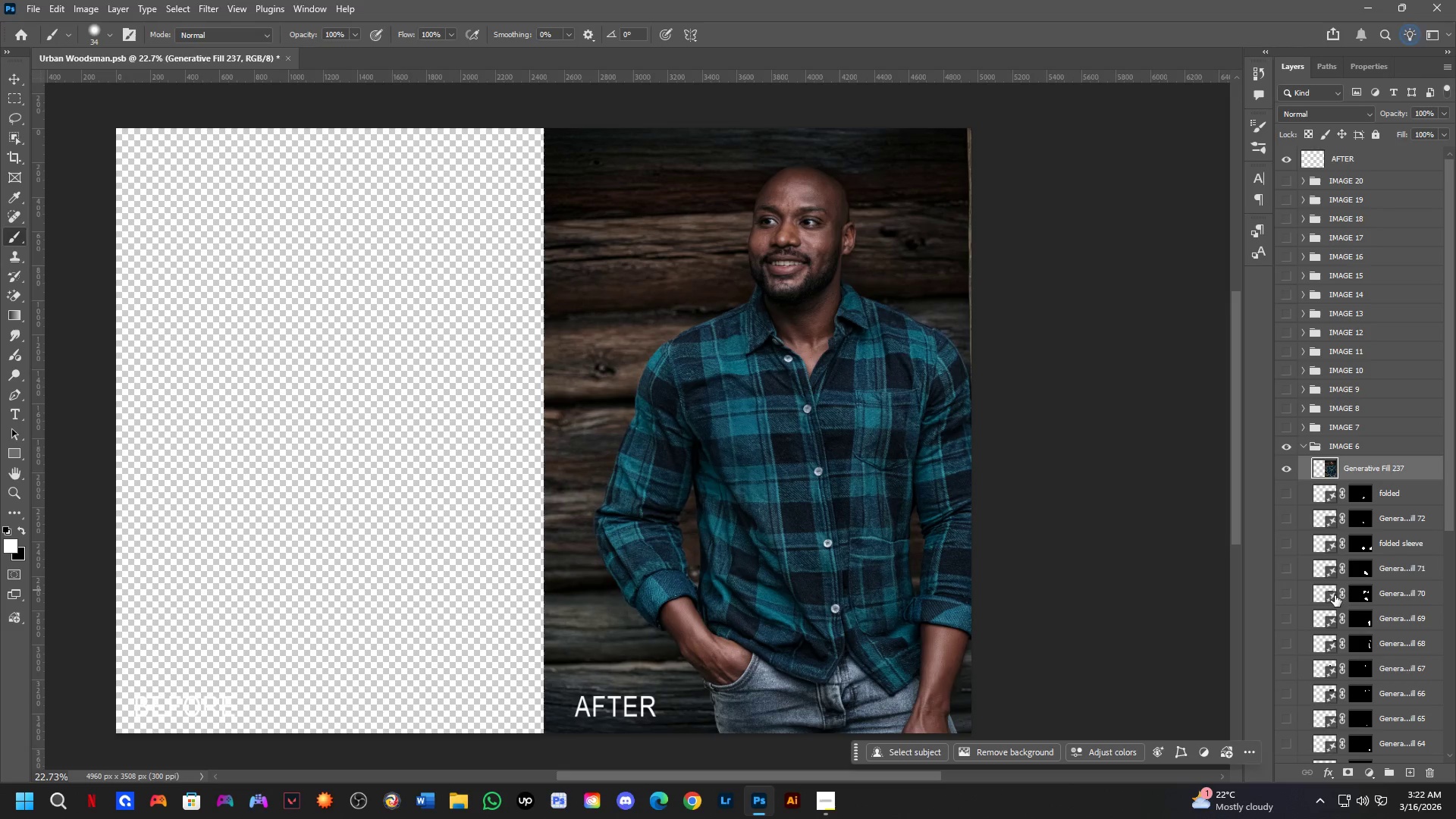 
left_click([1407, 657])
 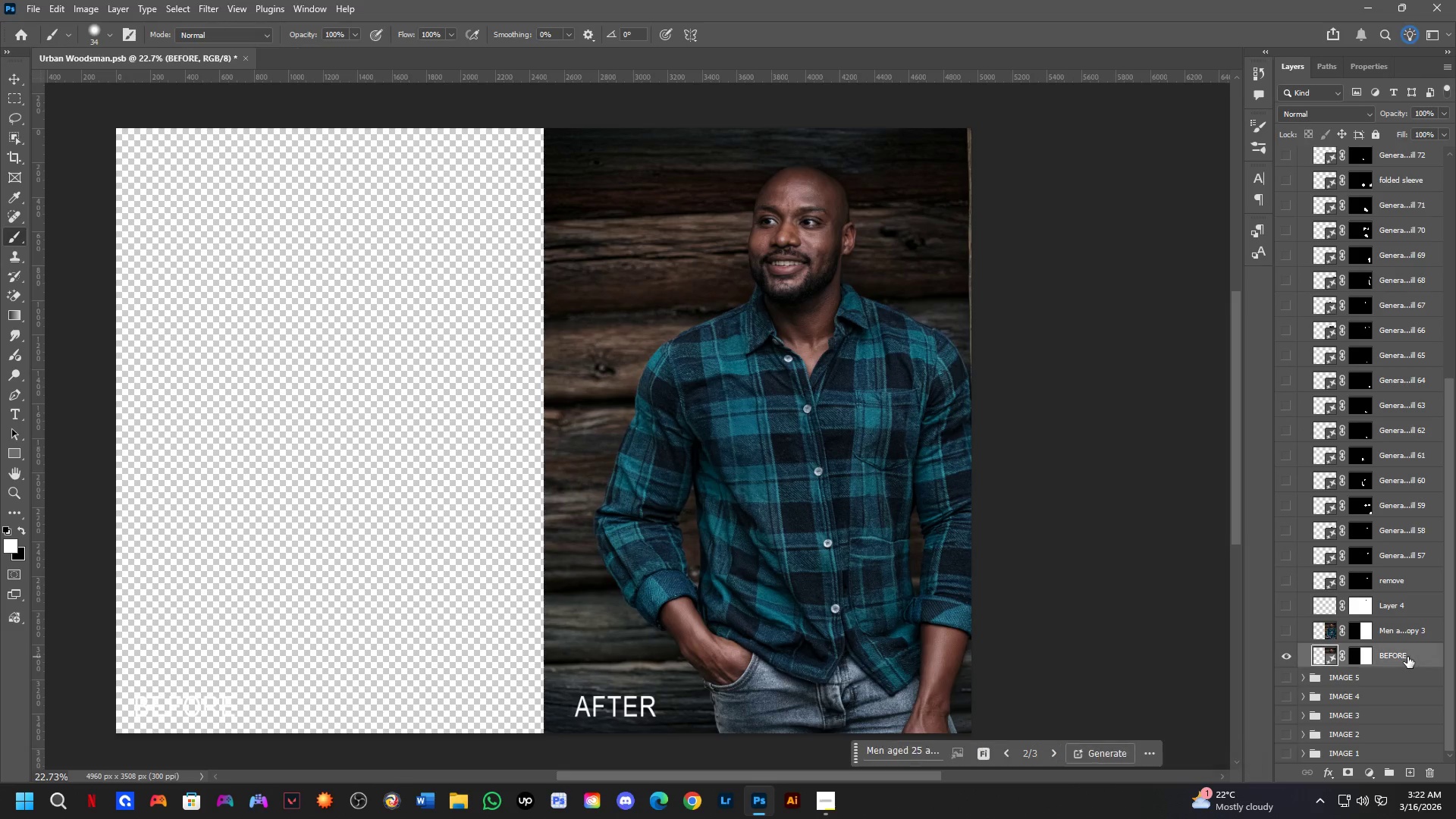 
scroll: coordinate [1371, 654], scroll_direction: down, amount: 18.0
 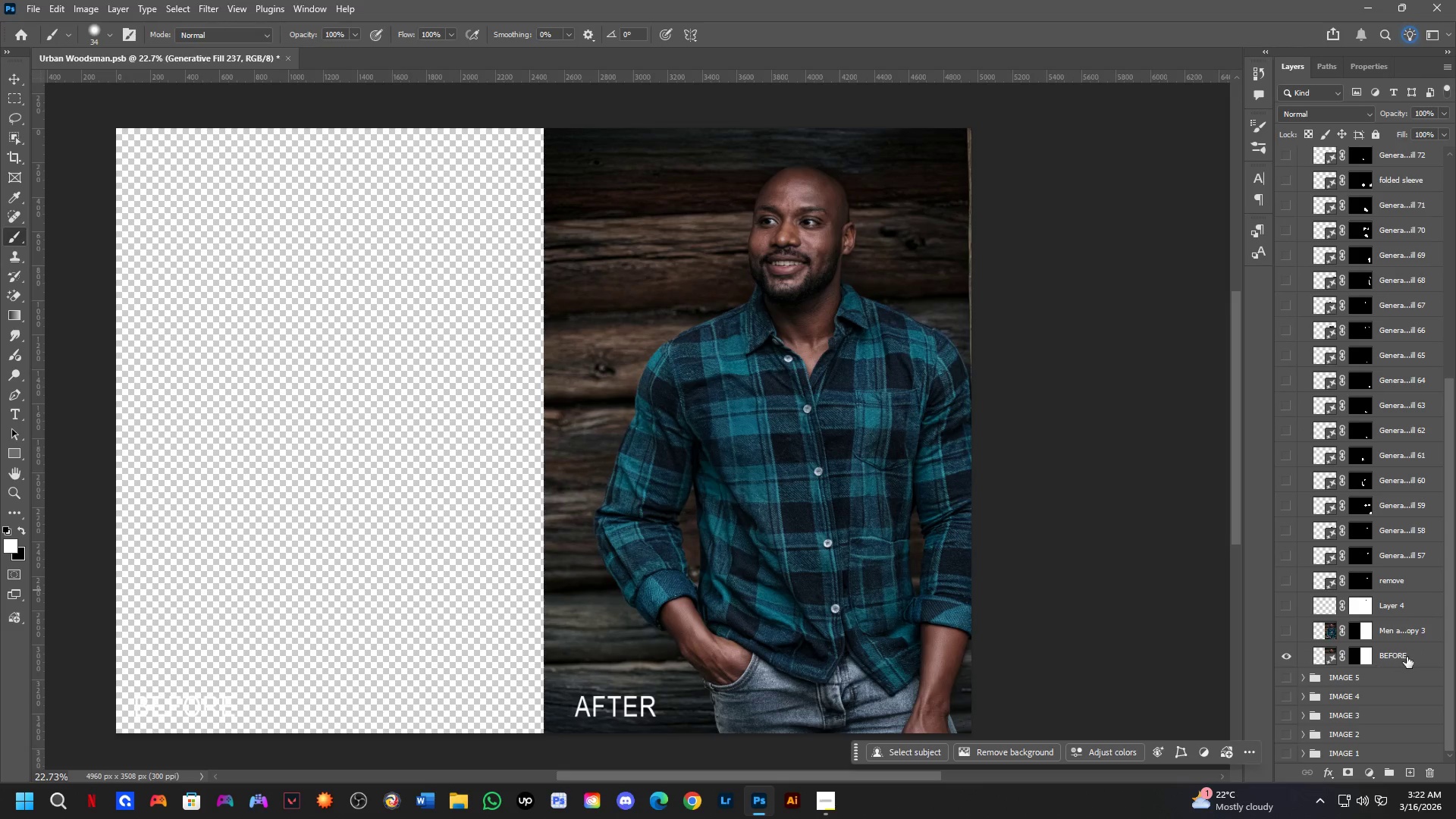 
key(Control+T)
 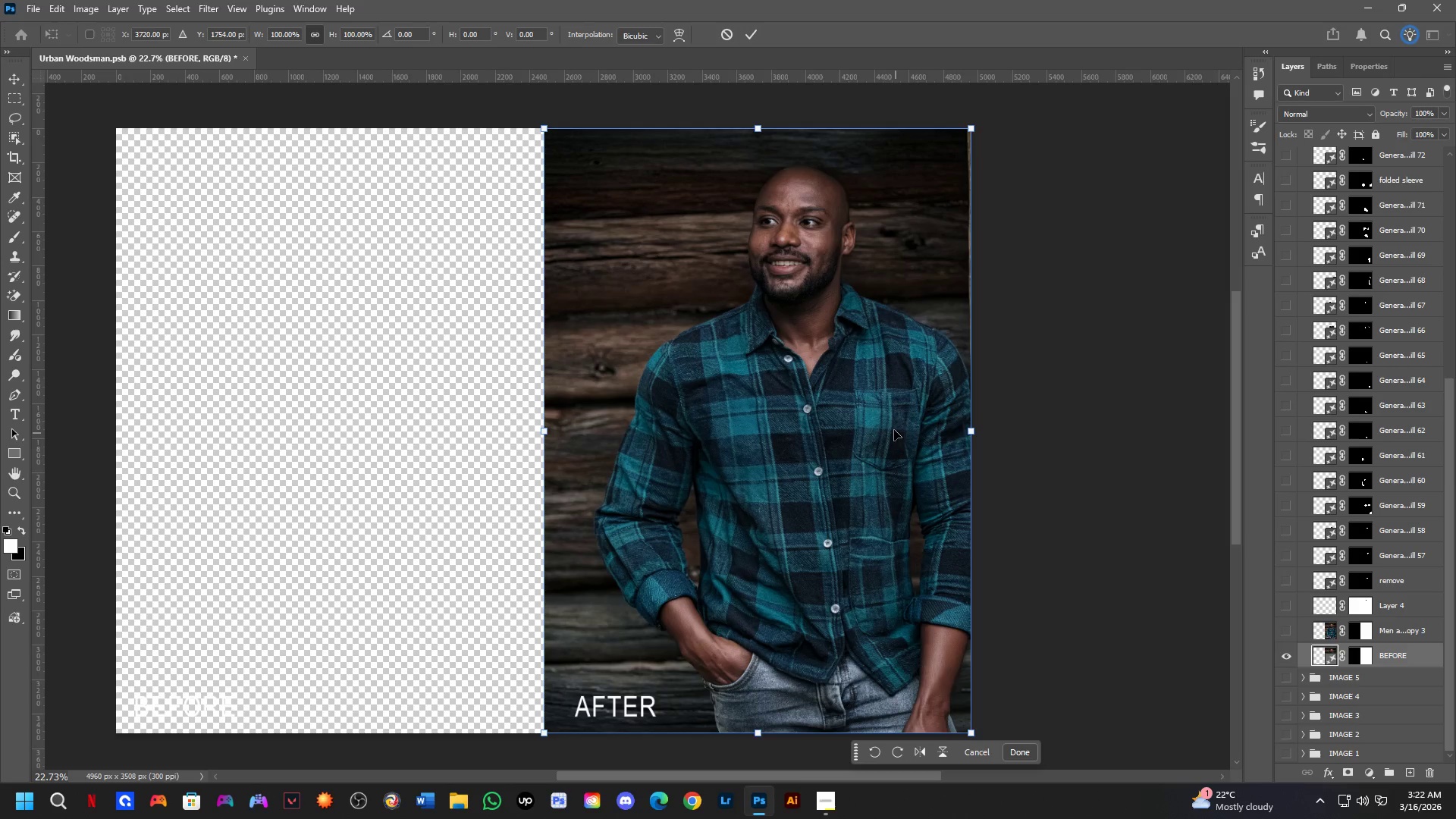 
hold_key(key=ShiftLeft, duration=1.5)
left_click_drag(start_coordinate=[891, 426], to_coordinate=[460, 430])
 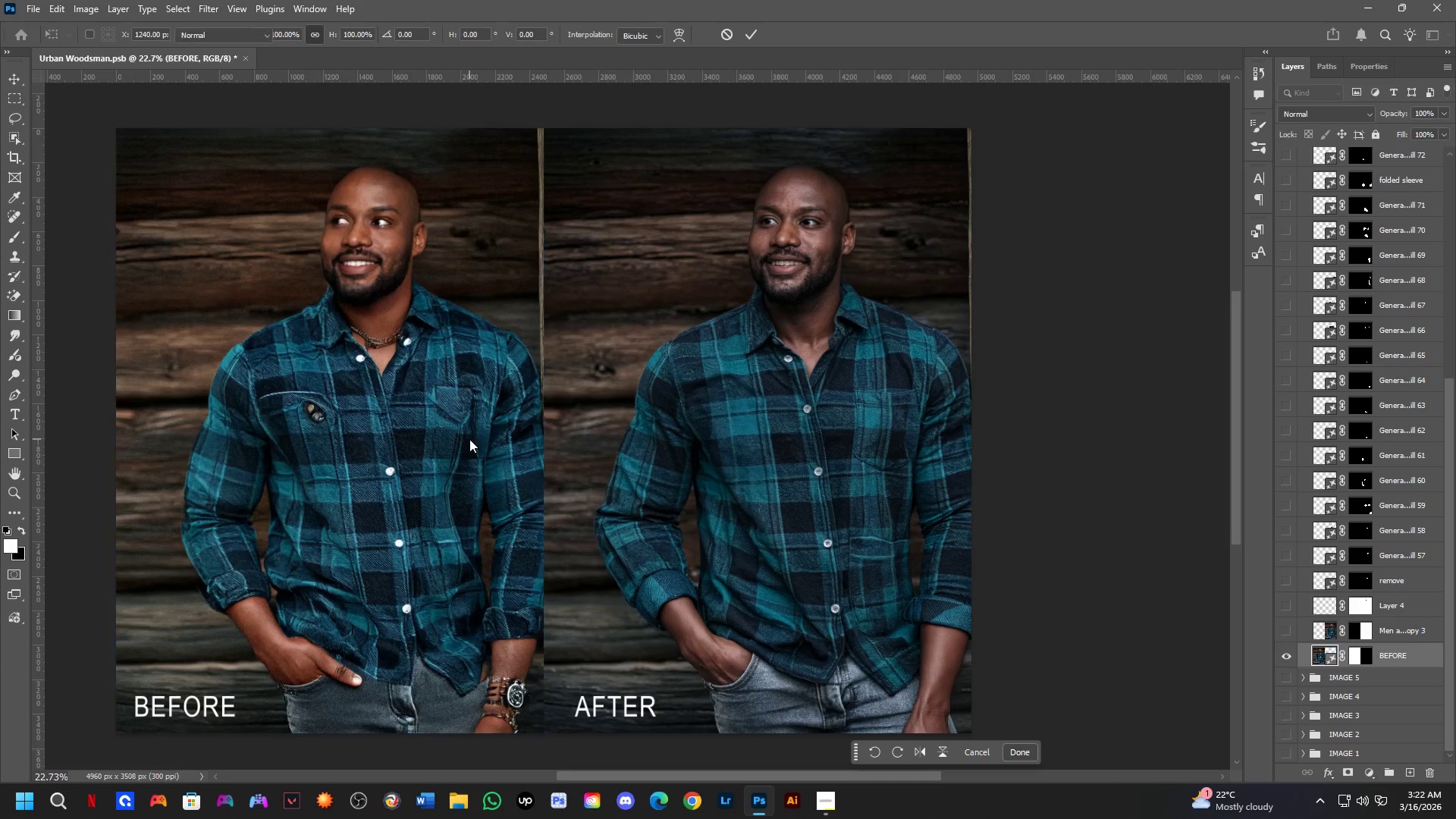 
hold_key(key=ShiftLeft, duration=1.2)
 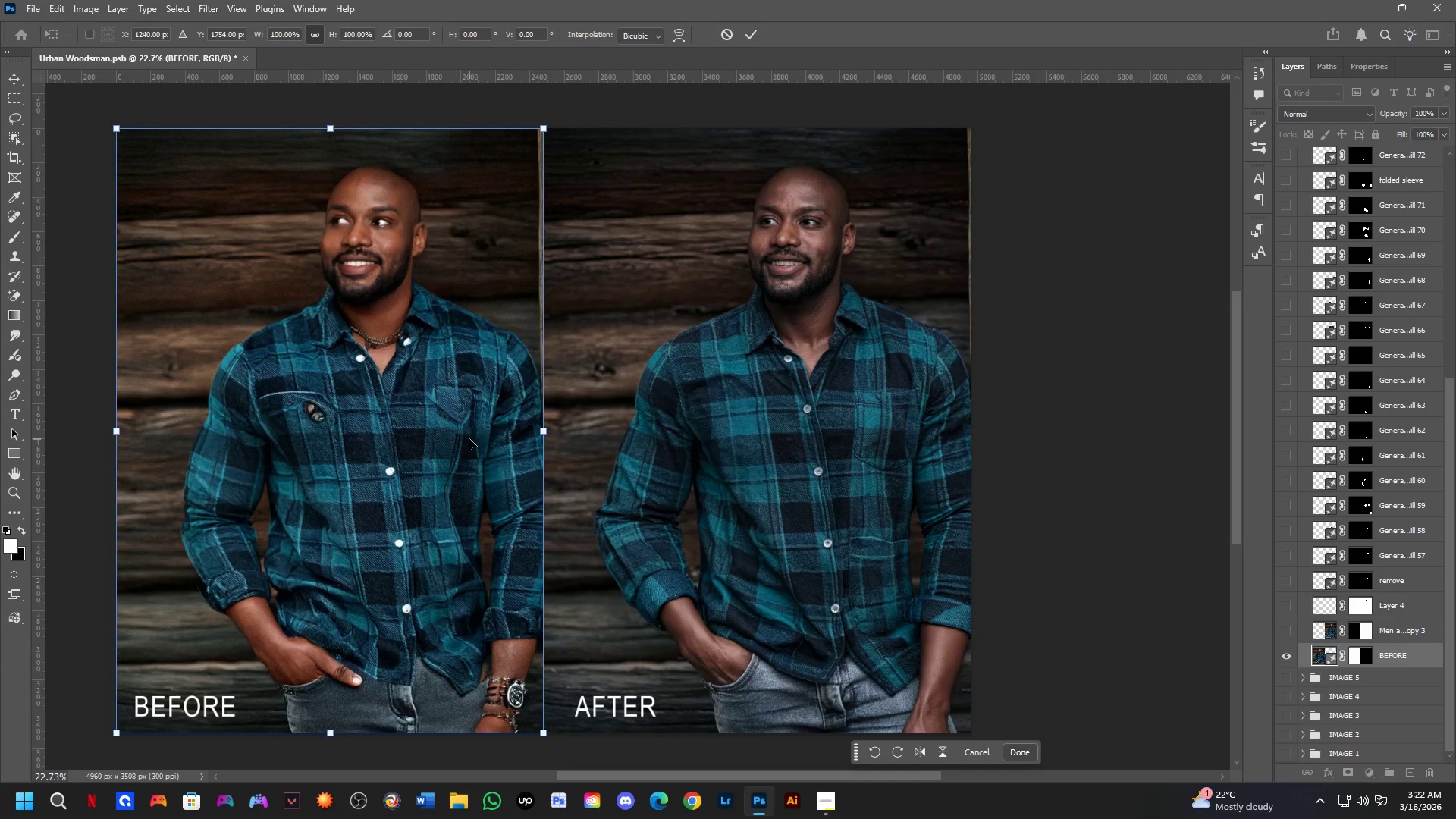 
key(NumpadEnter)
 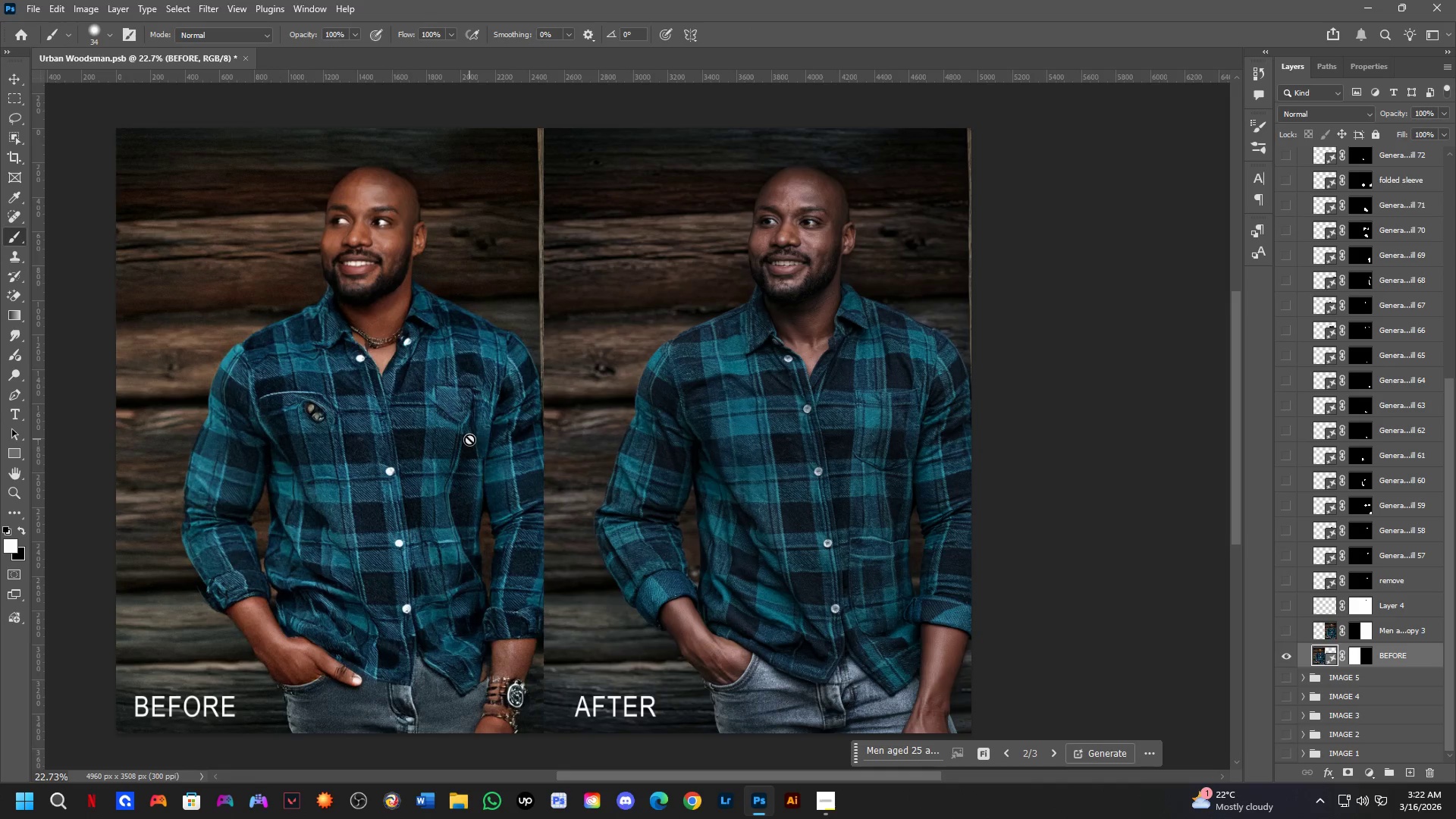 
hold_key(key=Space, duration=0.78)
 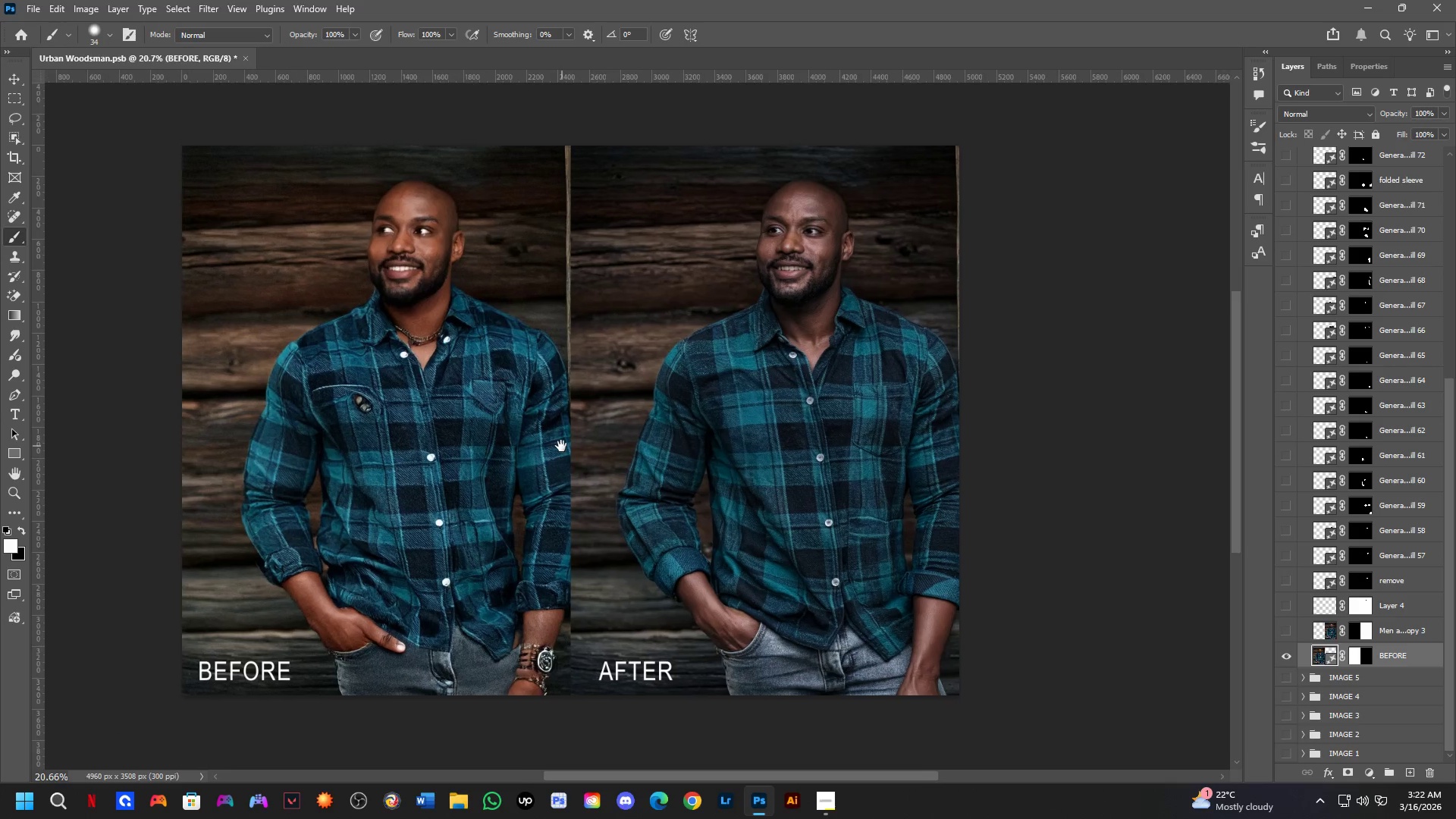 
left_click_drag(start_coordinate=[529, 457], to_coordinate=[560, 446])
 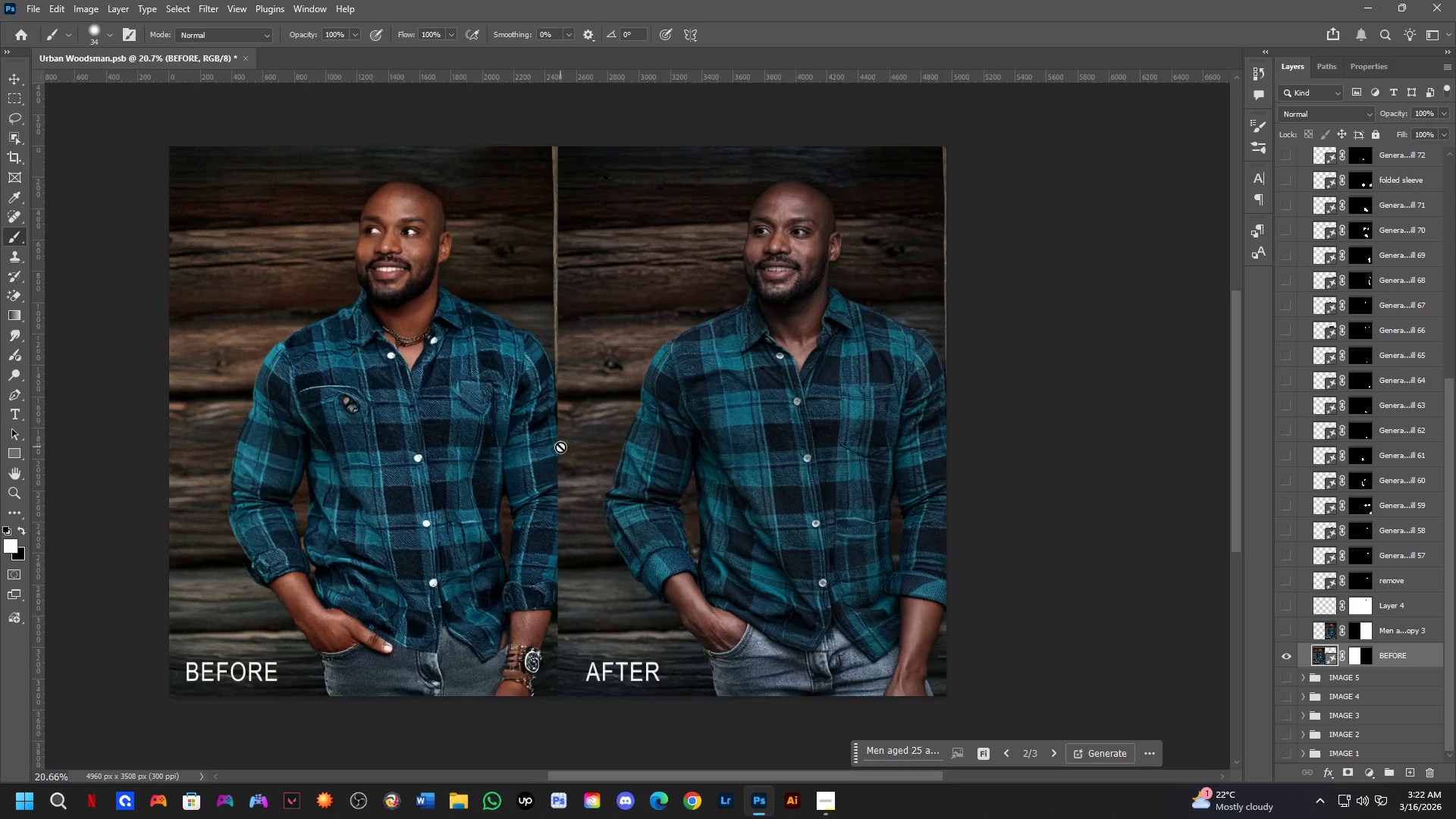 
scroll: coordinate [469, 439], scroll_direction: down, amount: 1.0
 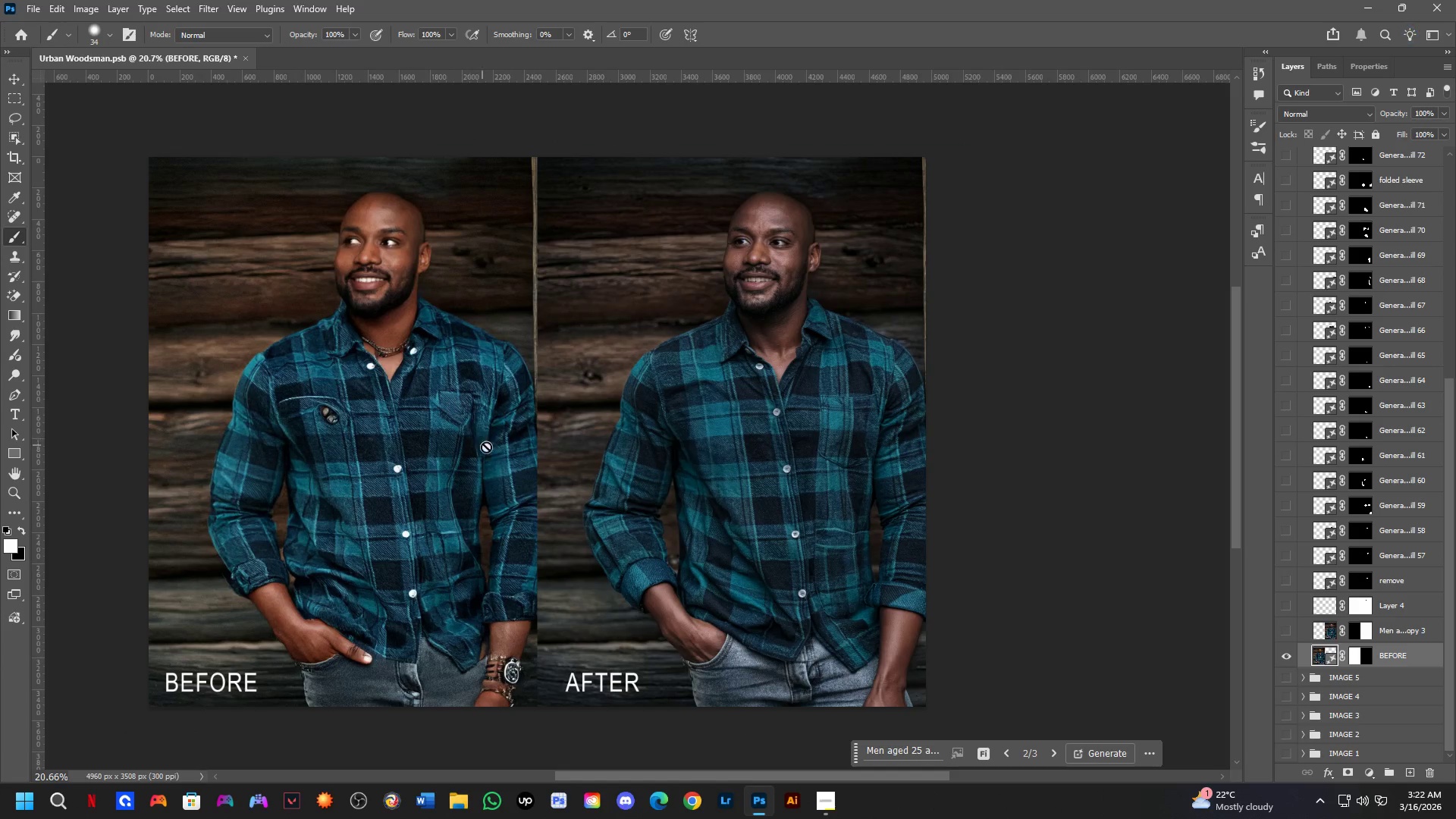 
scroll: coordinate [560, 447], scroll_direction: up, amount: 1.0
 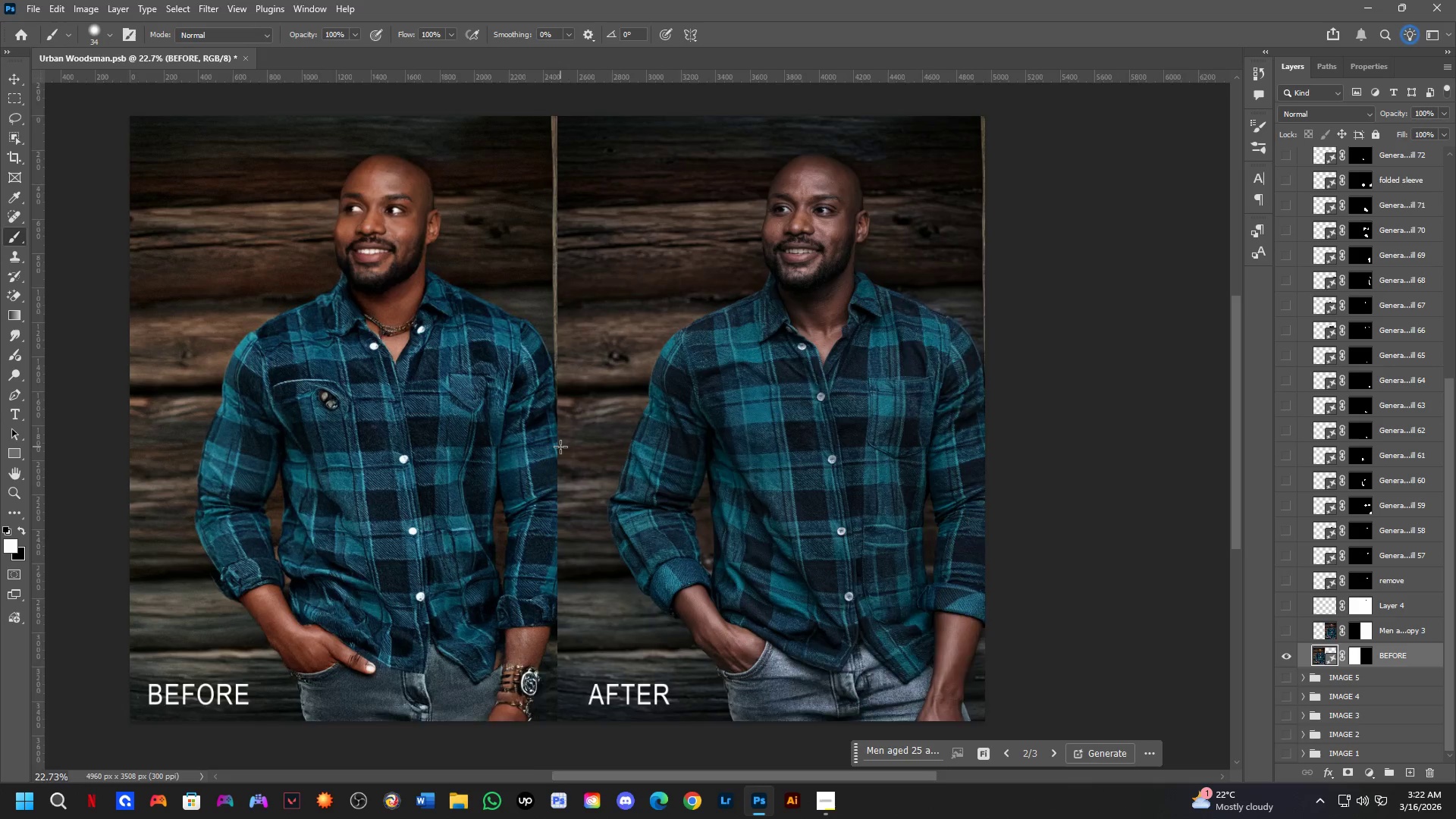 
key(Control+Shift+S)
 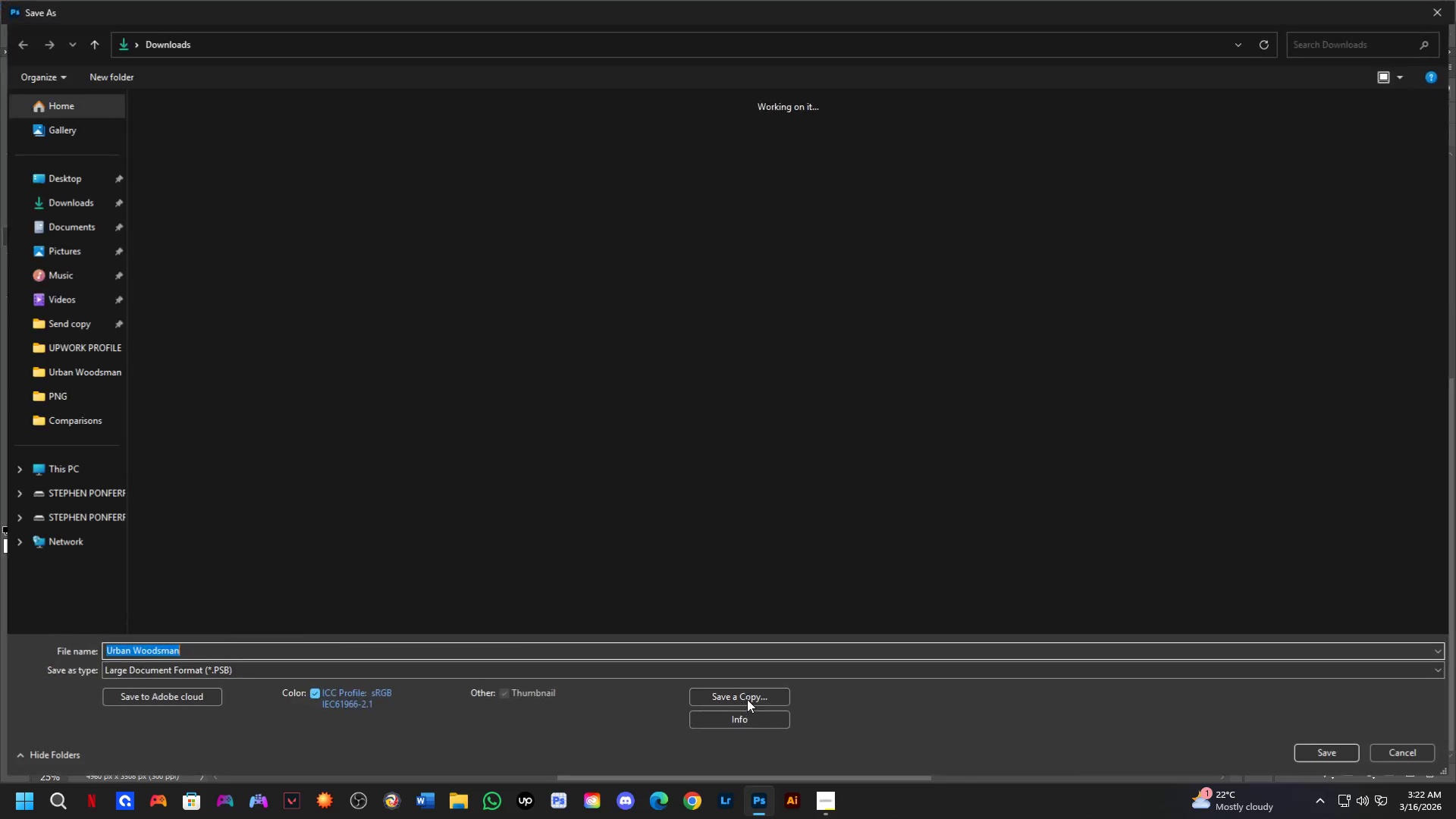 
left_click([750, 701])
 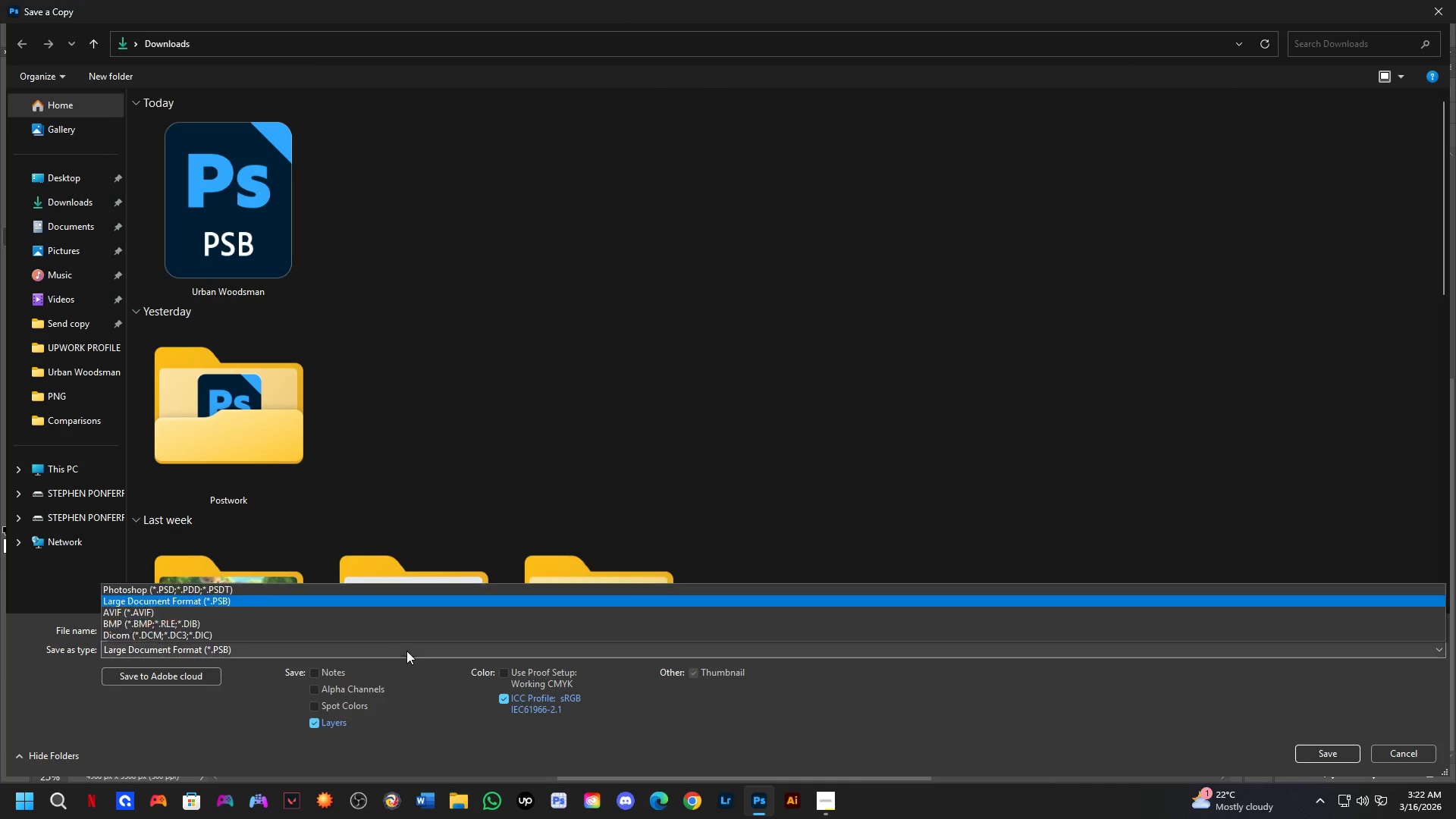 
left_click_drag(start_coordinate=[232, 547], to_coordinate=[330, 460])
 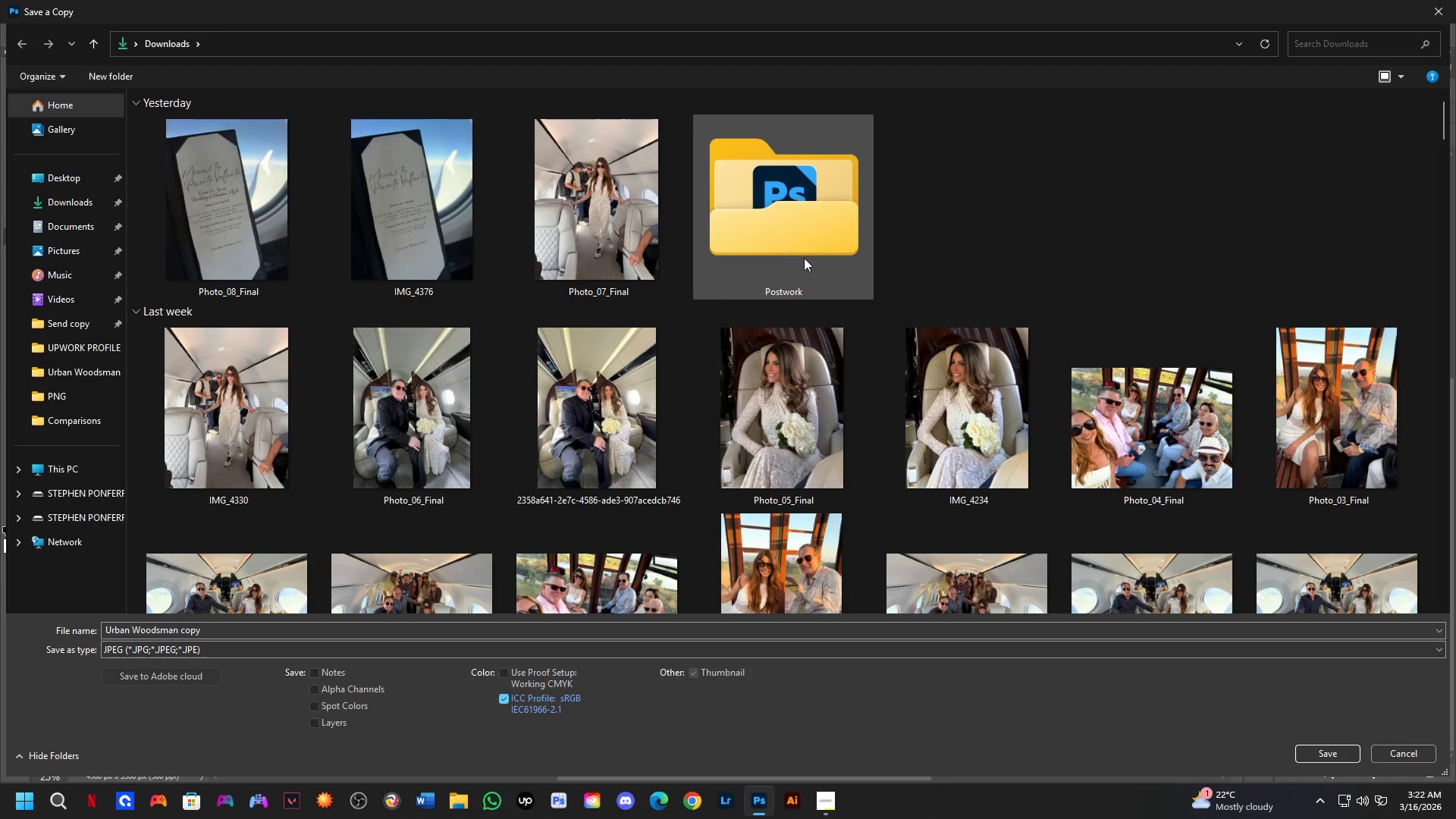 
double_click([805, 257])
 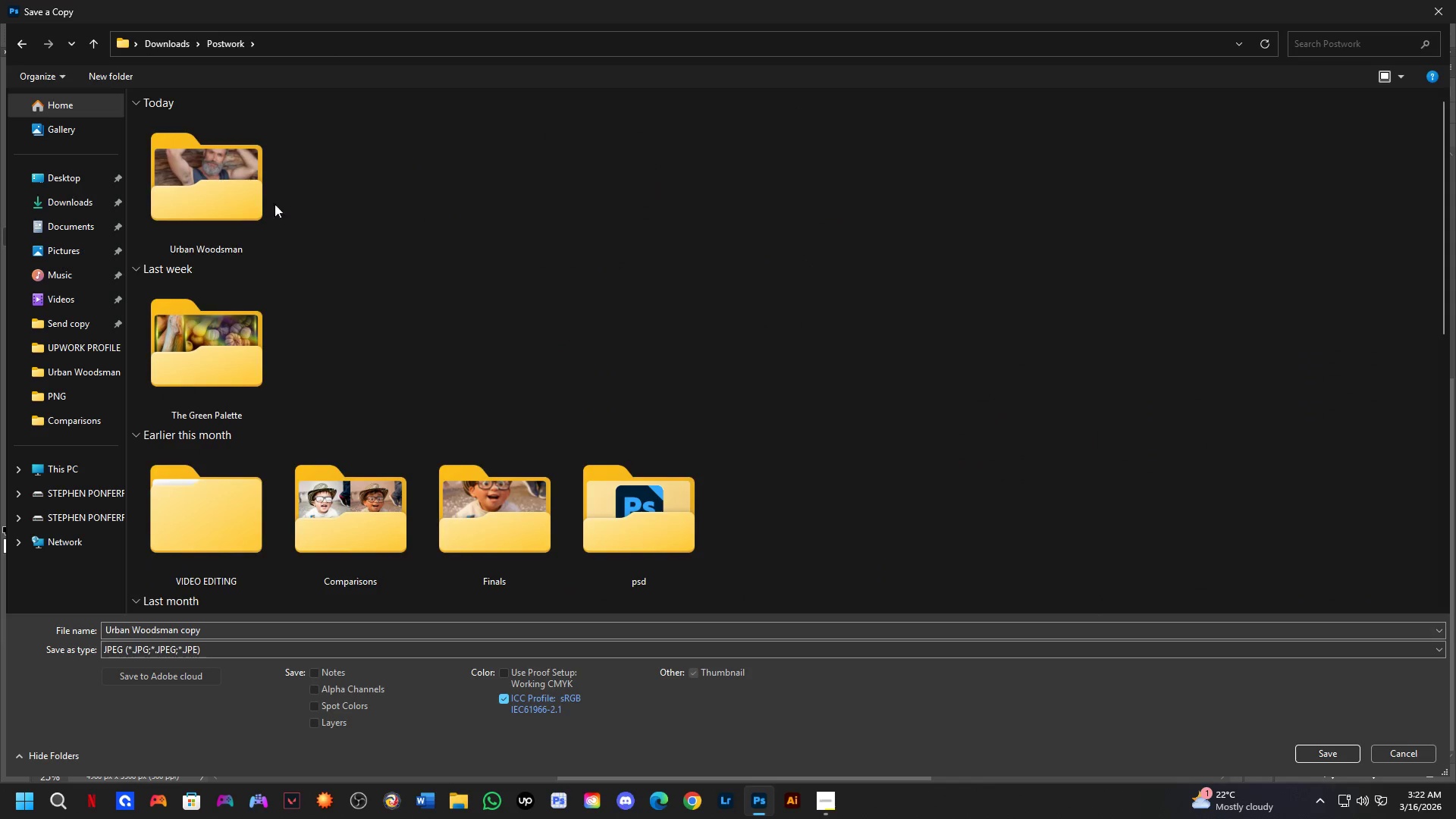 
double_click([250, 202])
 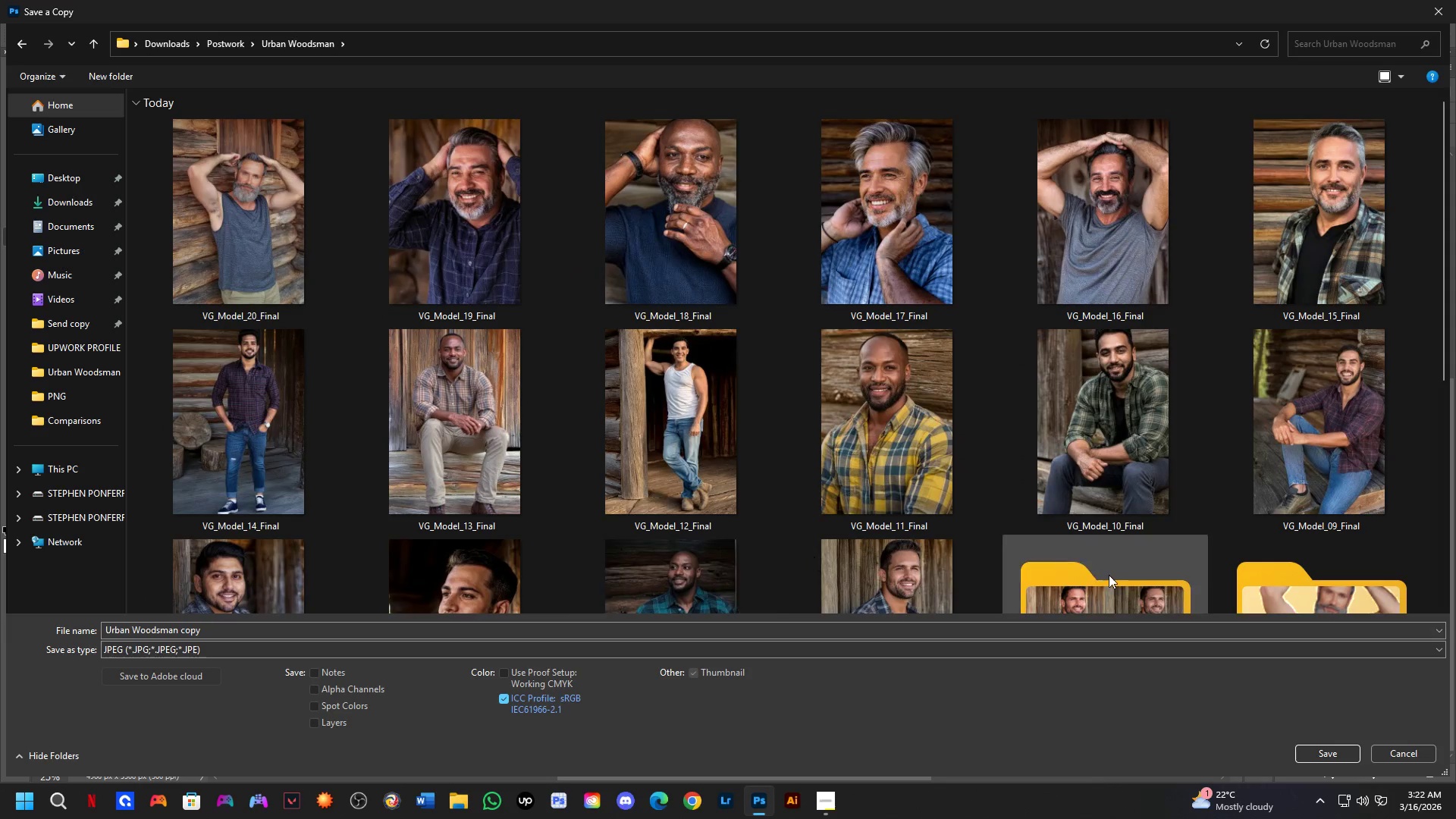 
left_click([1109, 575])
 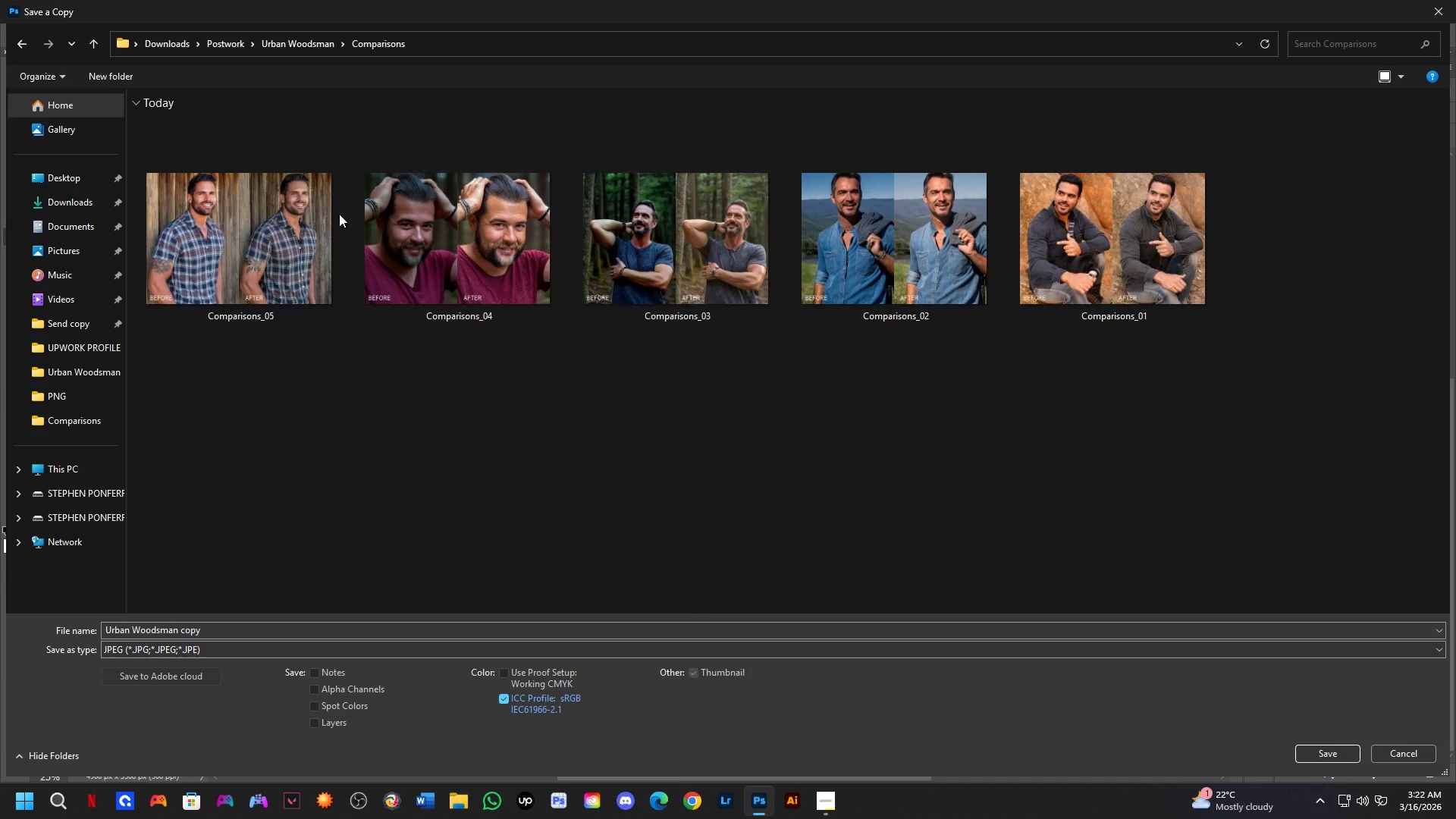 
left_click([250, 235])
 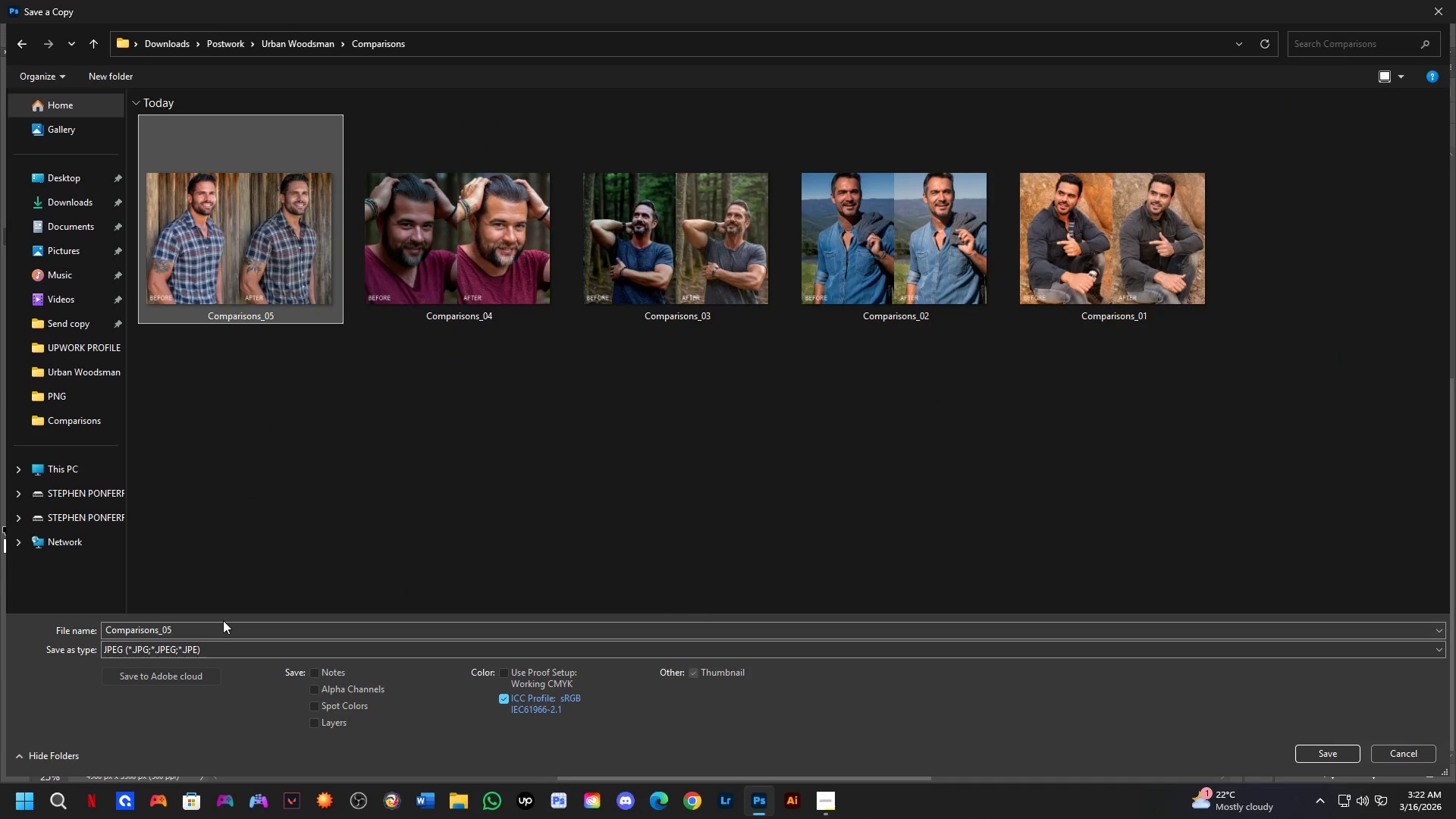 
double_click([223, 626])
 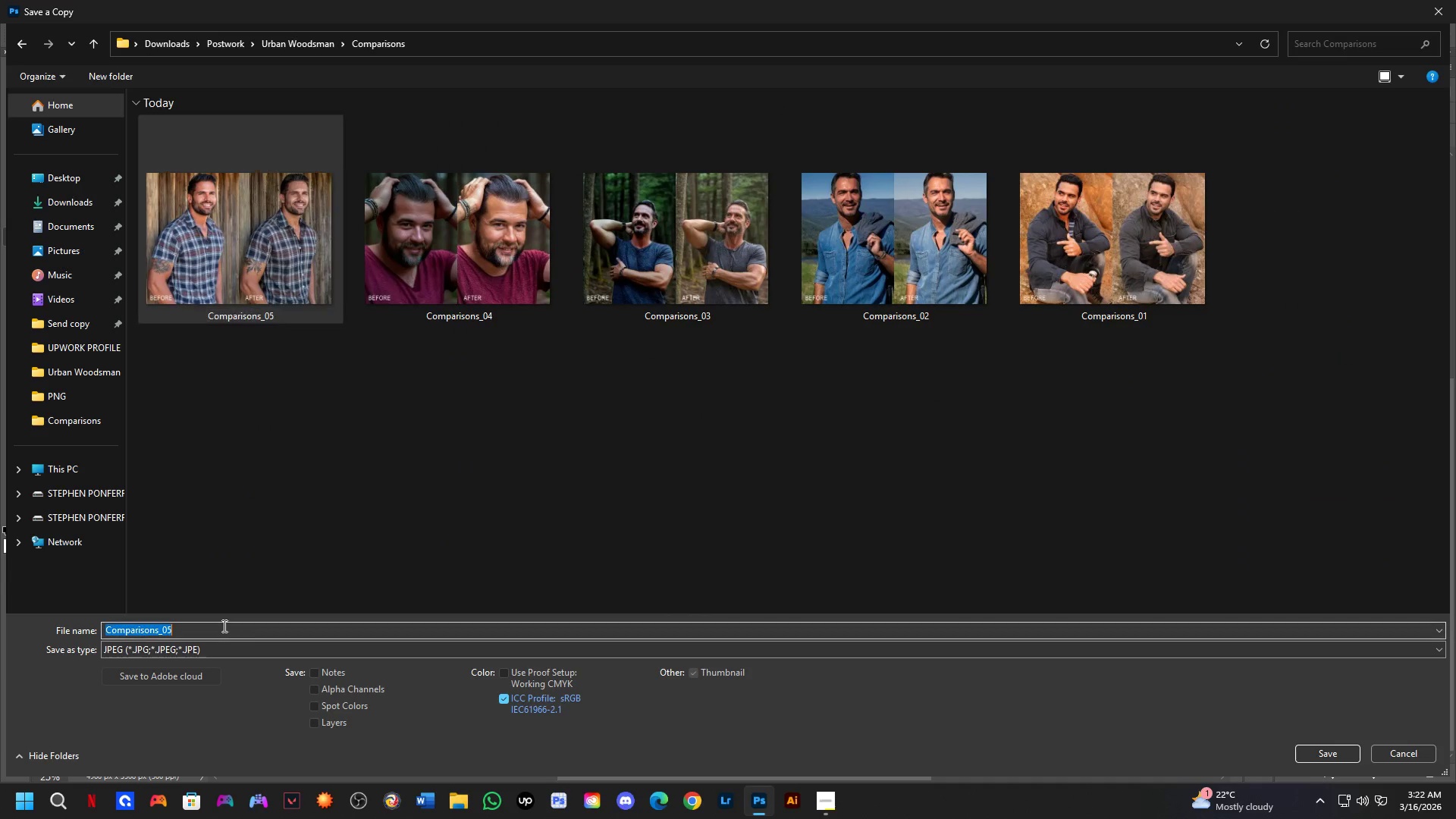 
triple_click([223, 626])
 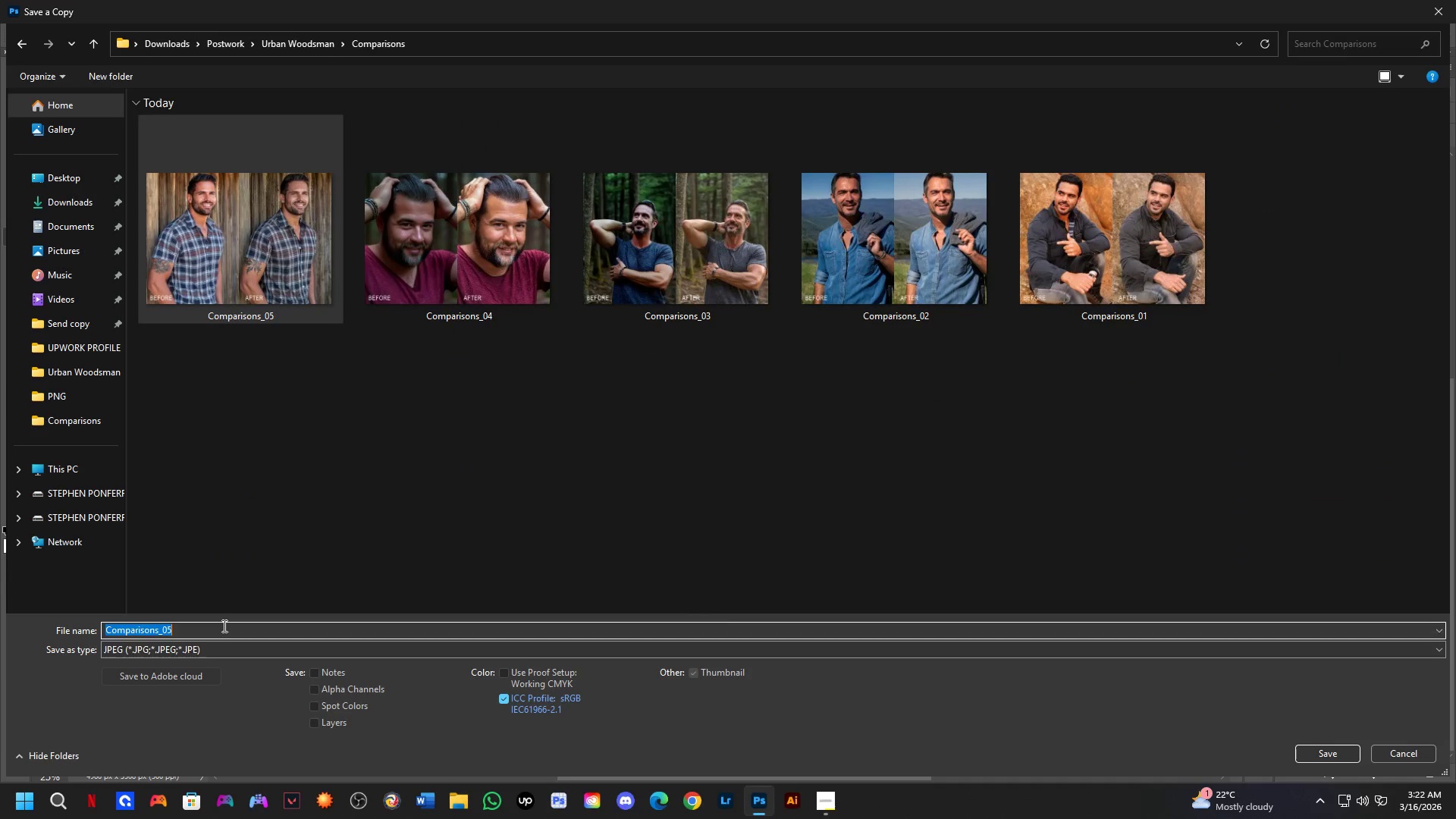 
left_click([223, 626])
 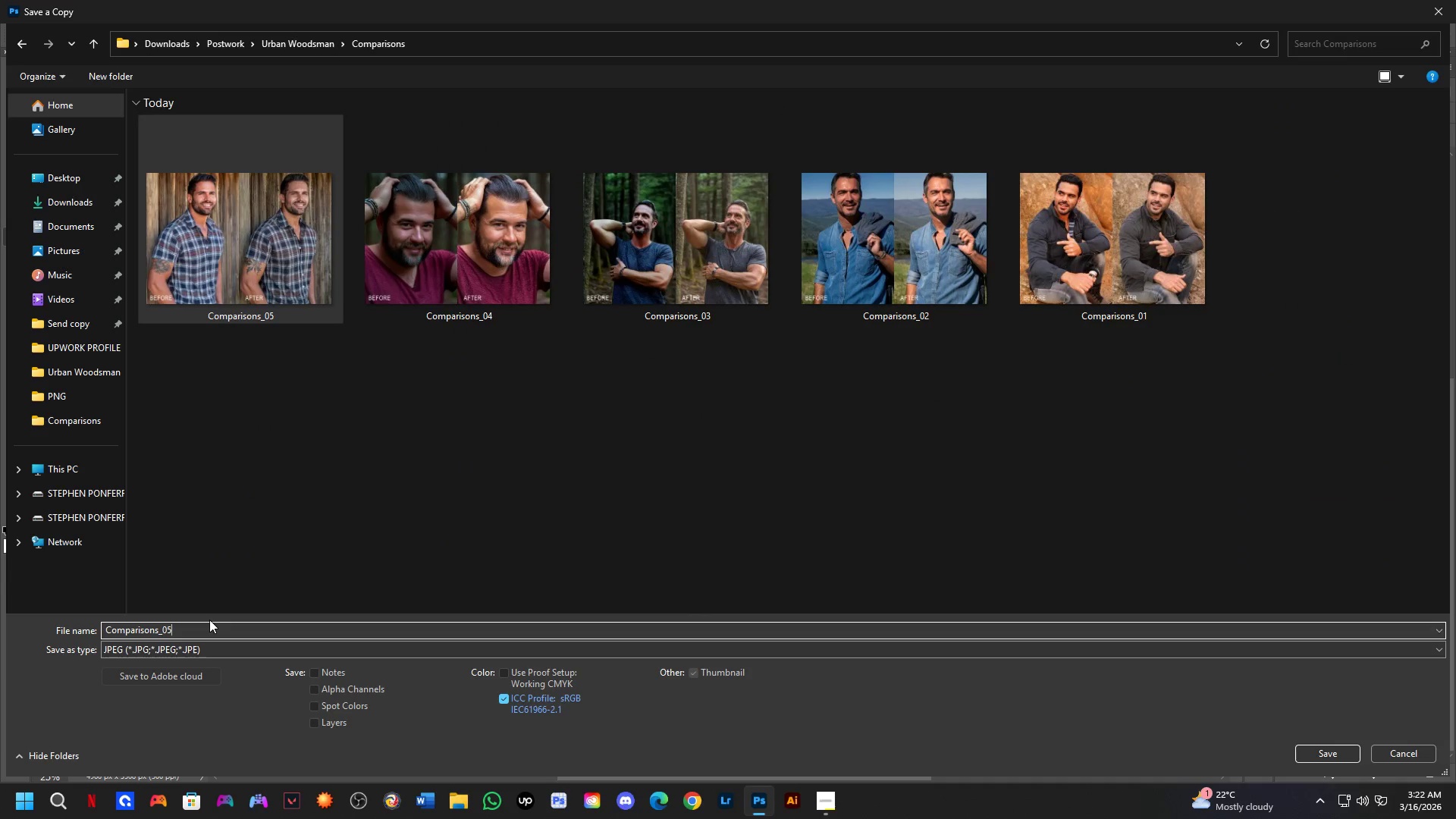 
key(Backspace)
 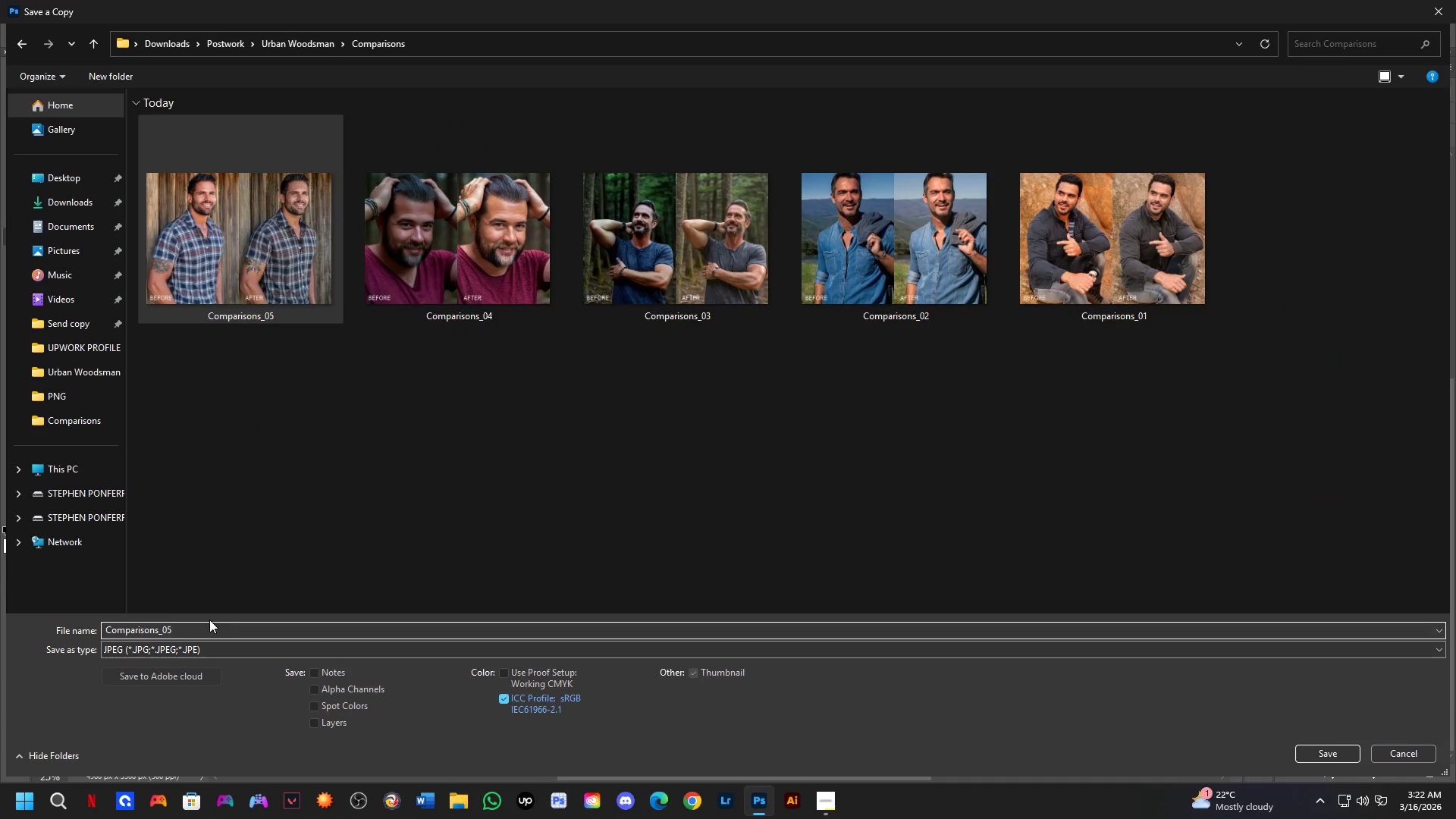 
key(Numpad6)
 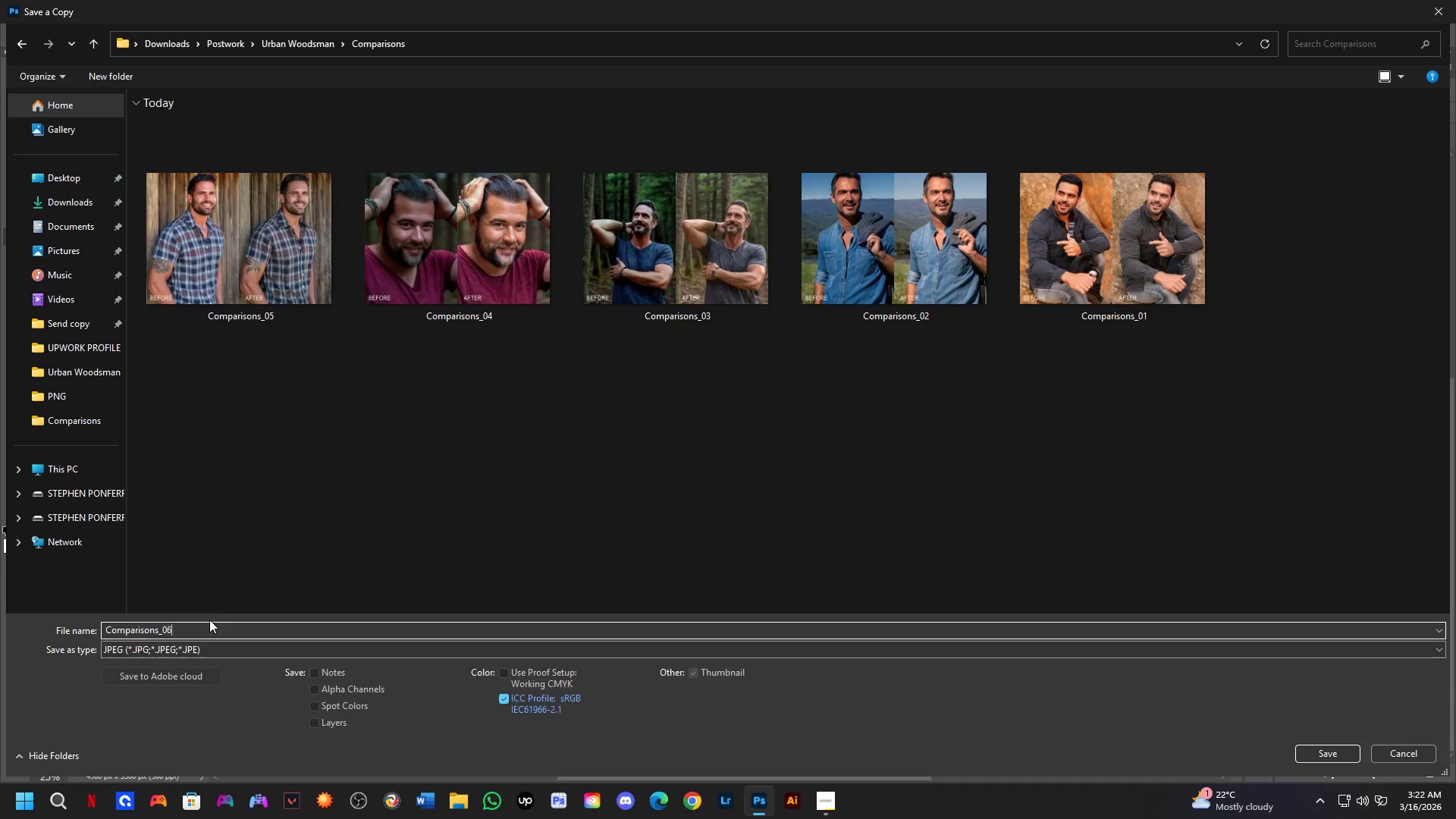 
key(NumpadEnter)
 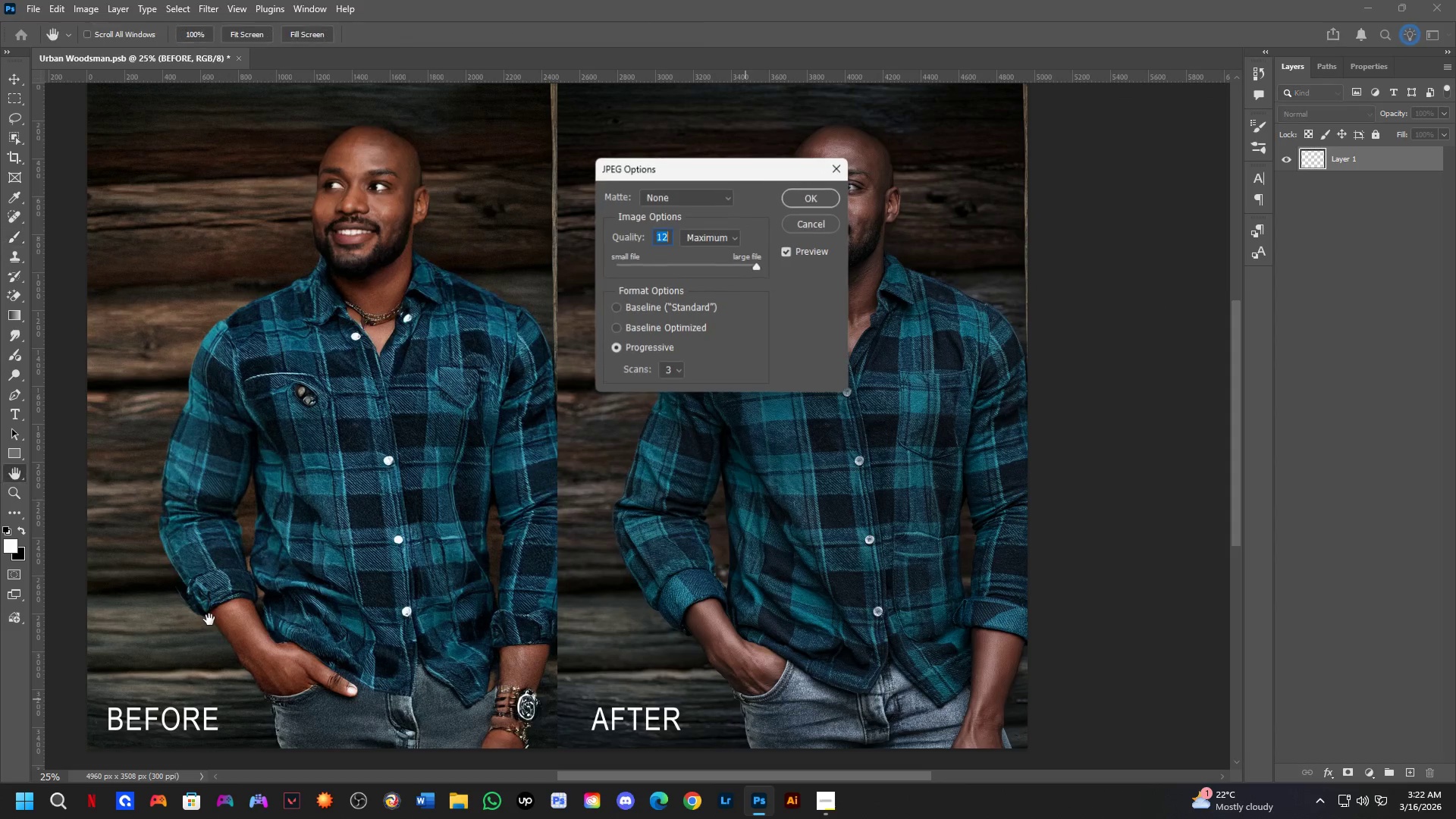 
key(NumpadEnter)
 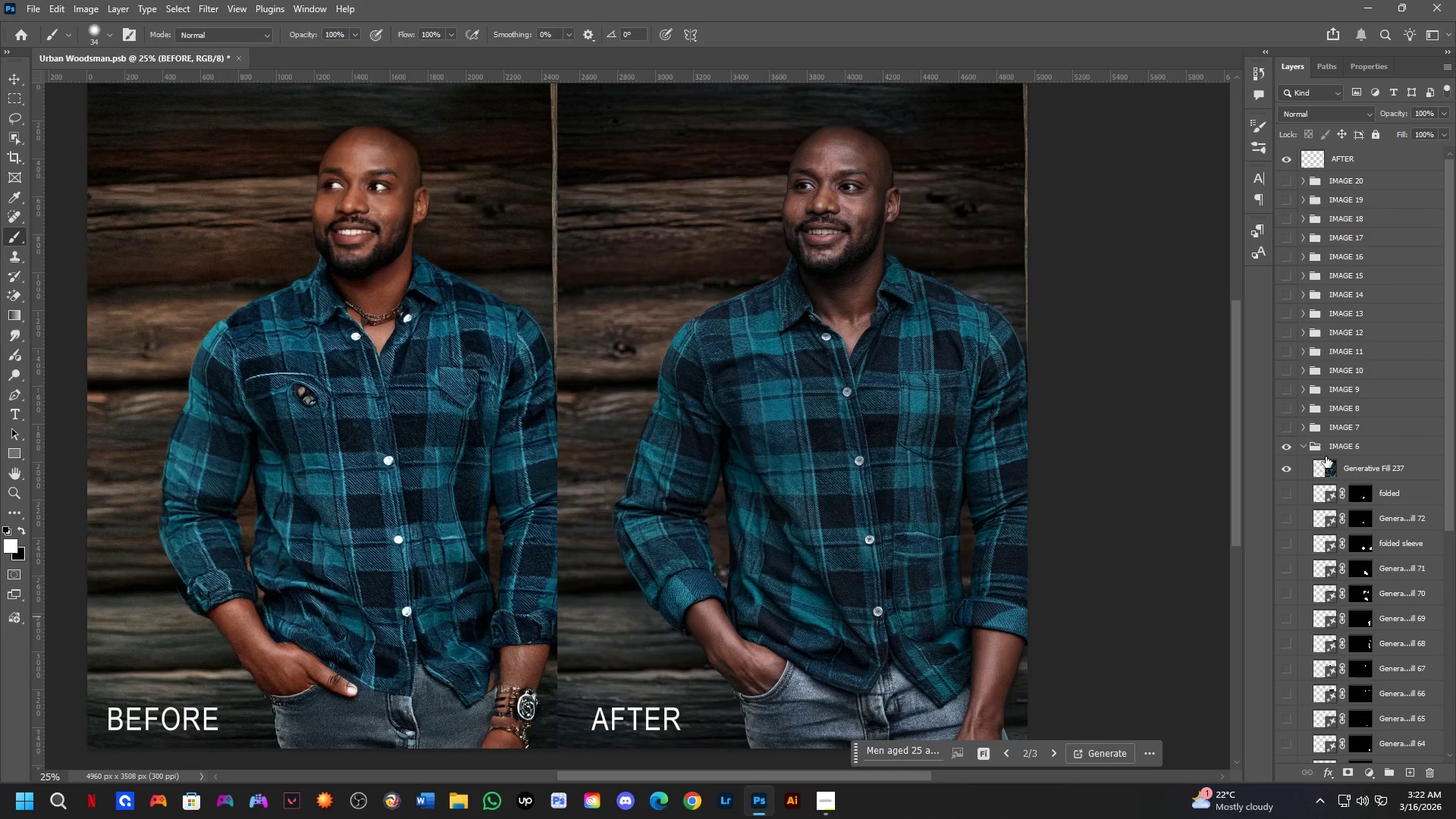 
left_click([1304, 447])
 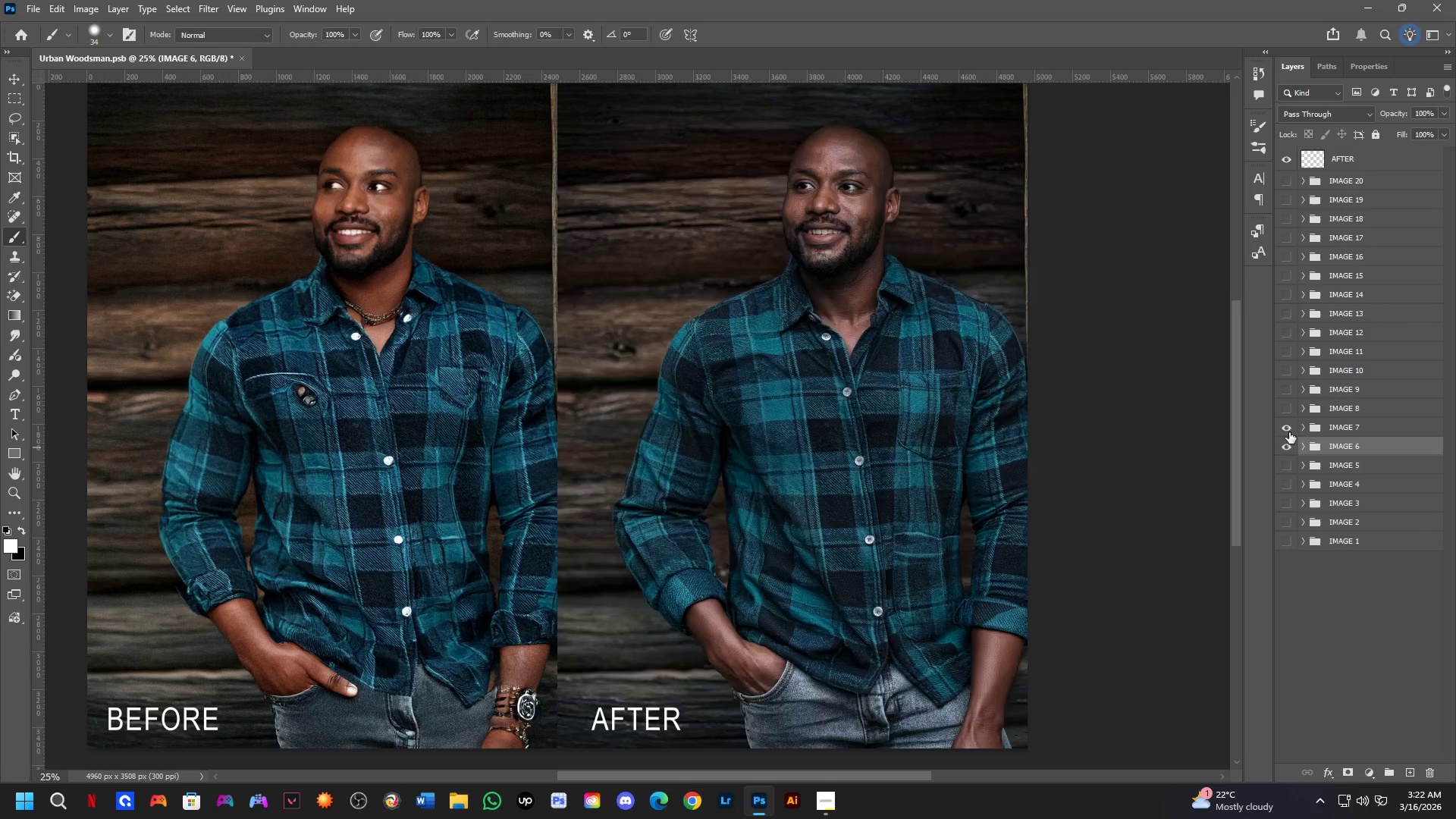 
double_click([1288, 443])
 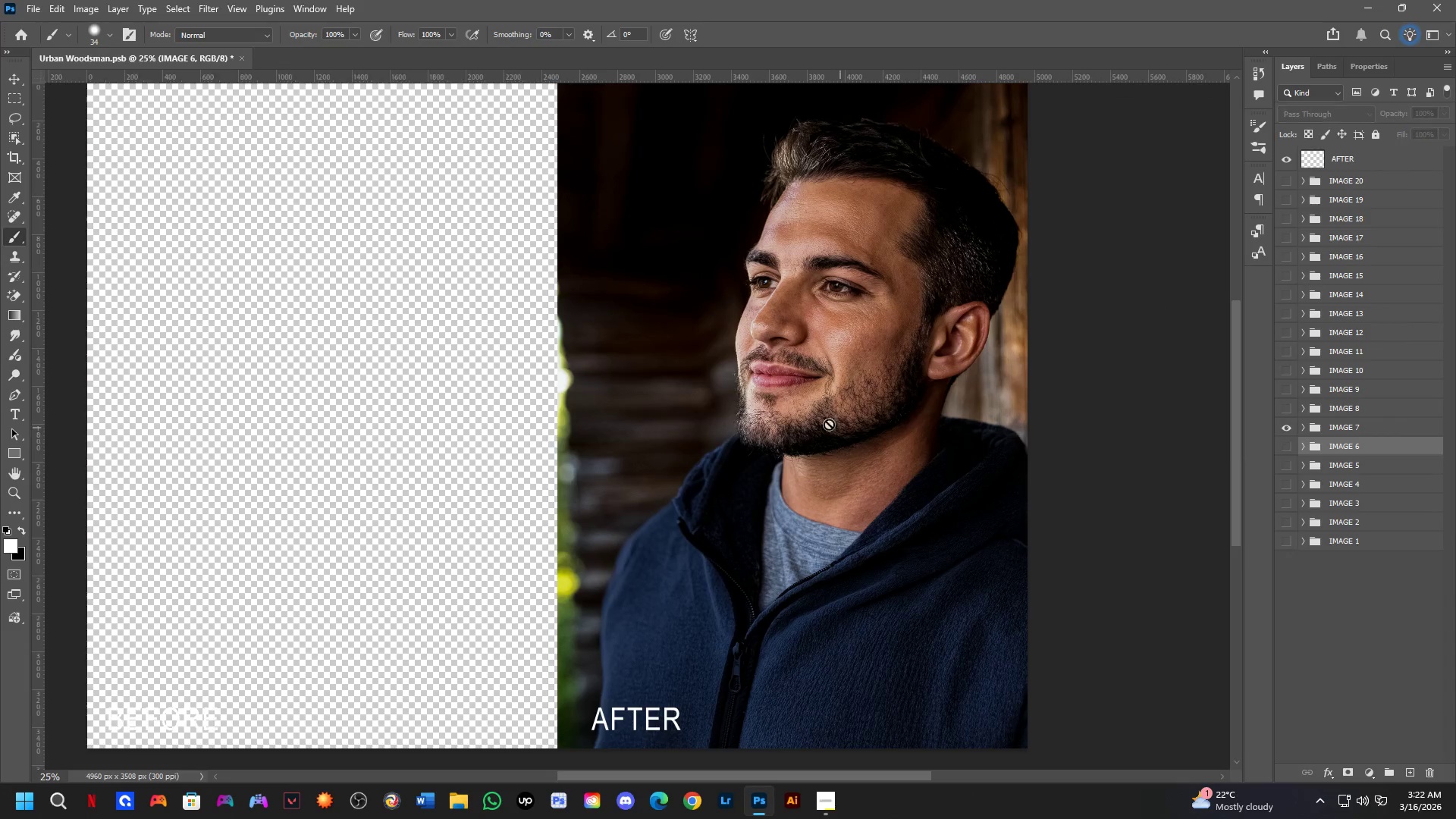 
key(Control+ControlLeft)
 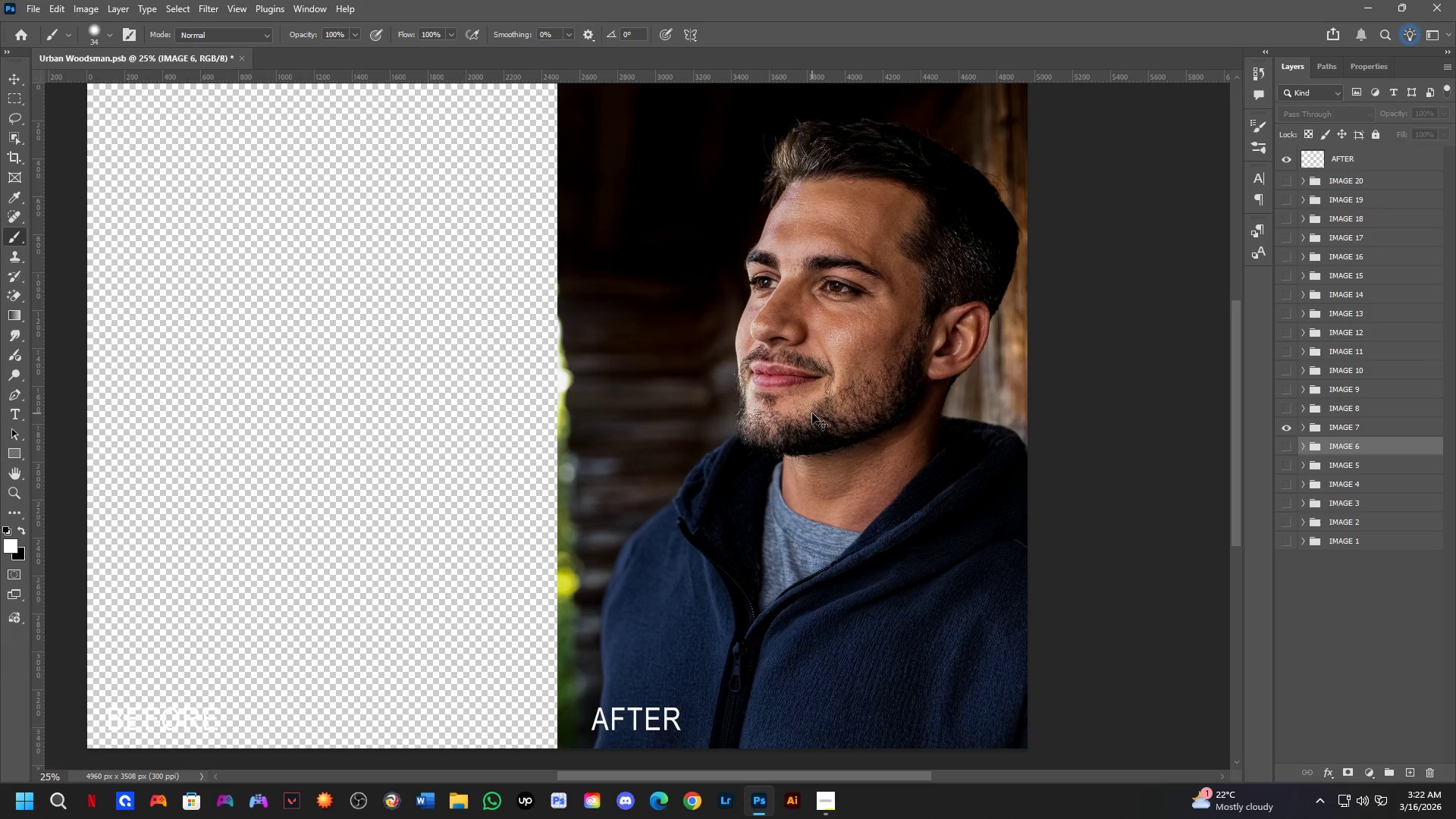 
triple_click([812, 413])
 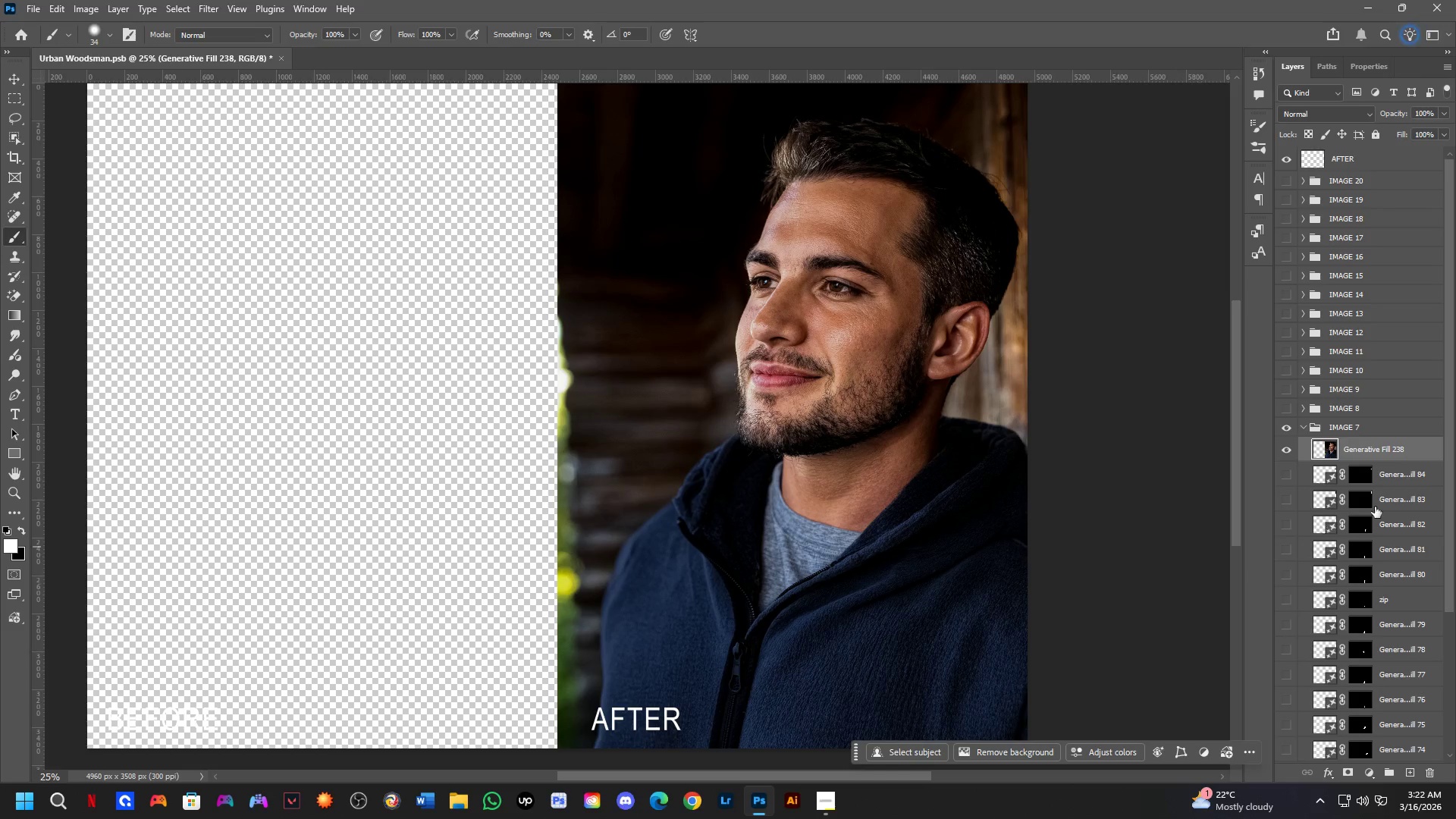 
left_click([1400, 635])
 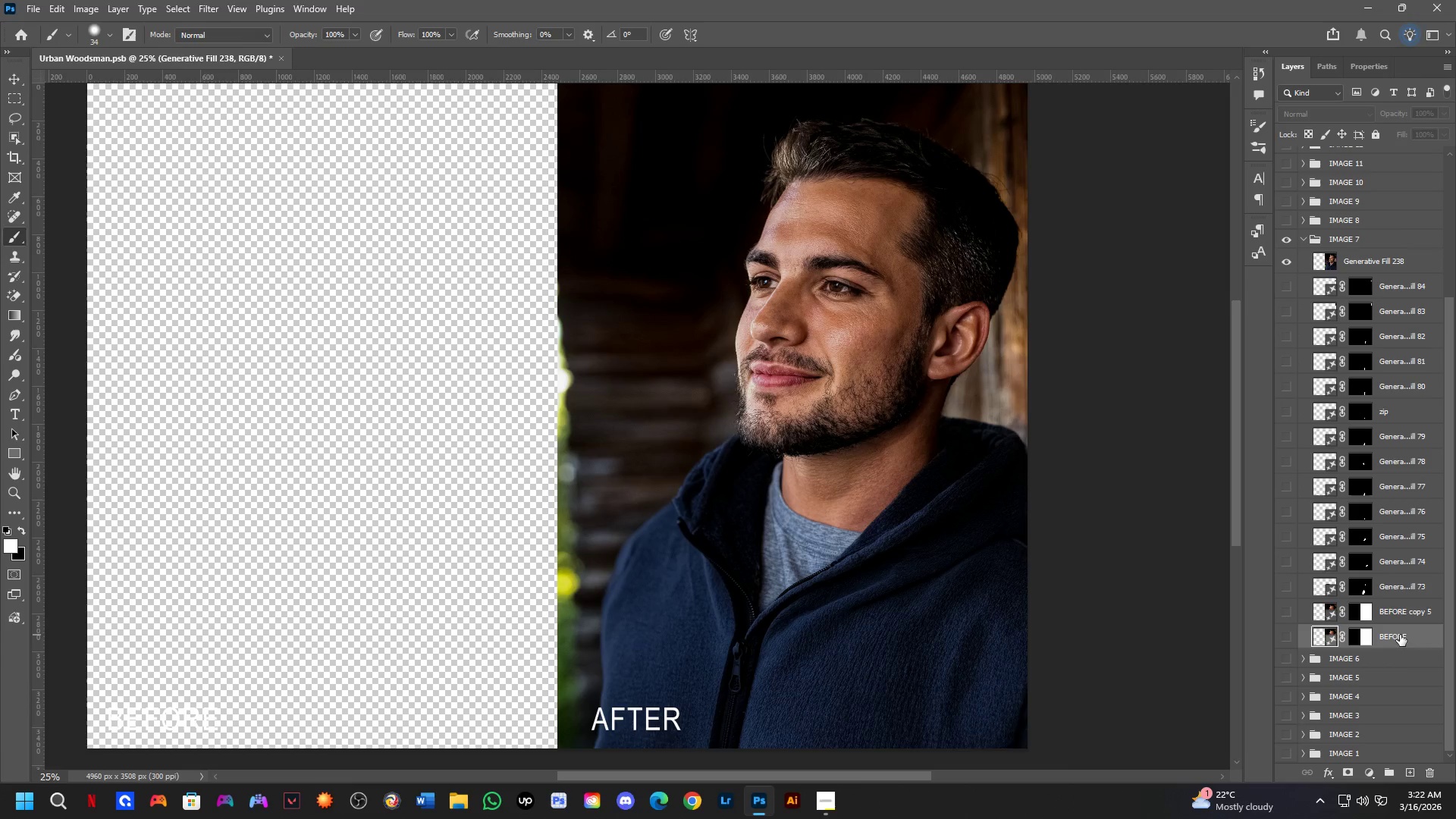 
scroll: coordinate [1379, 591], scroll_direction: down, amount: 11.0
 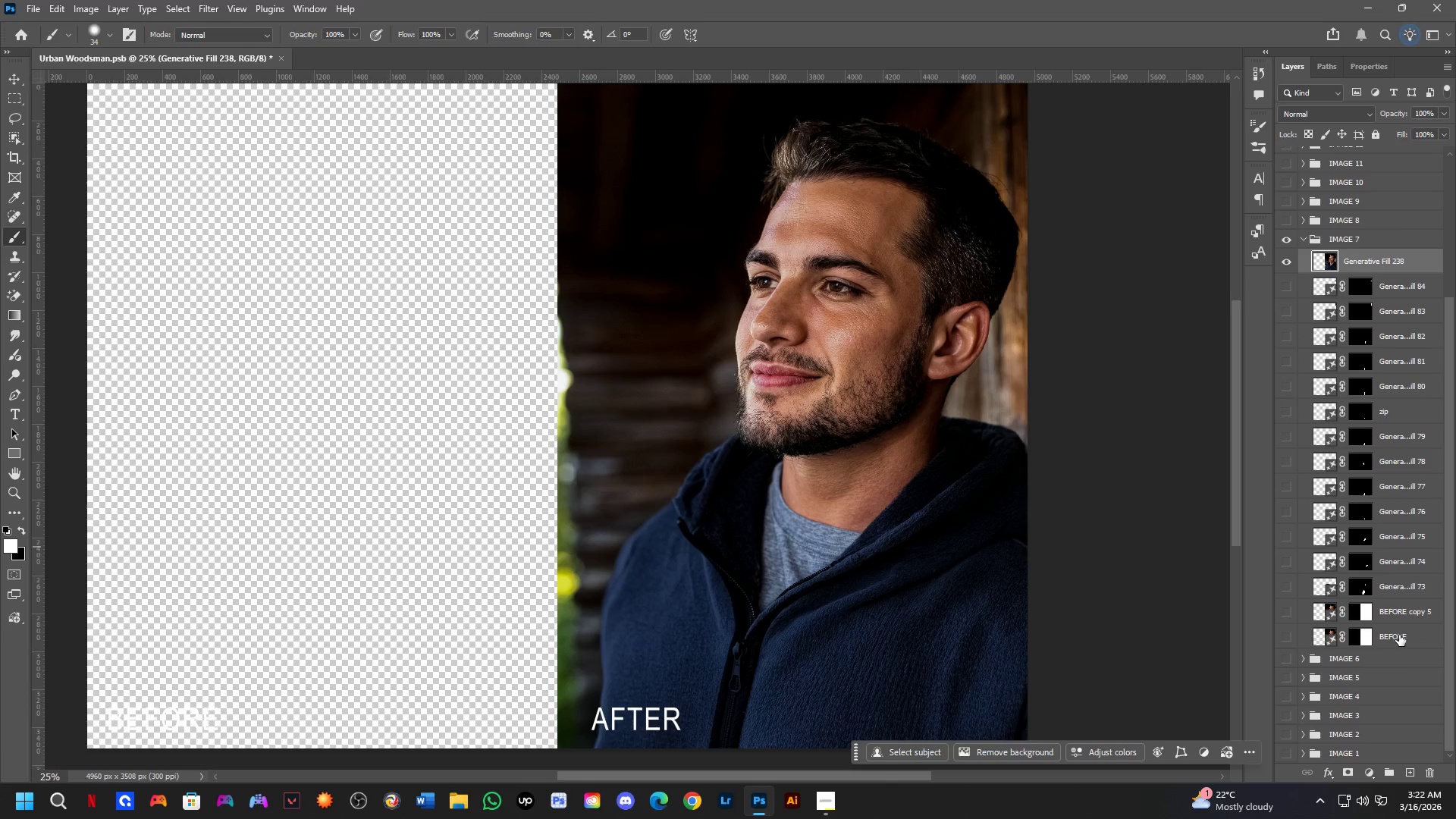 
key(Control+J)
 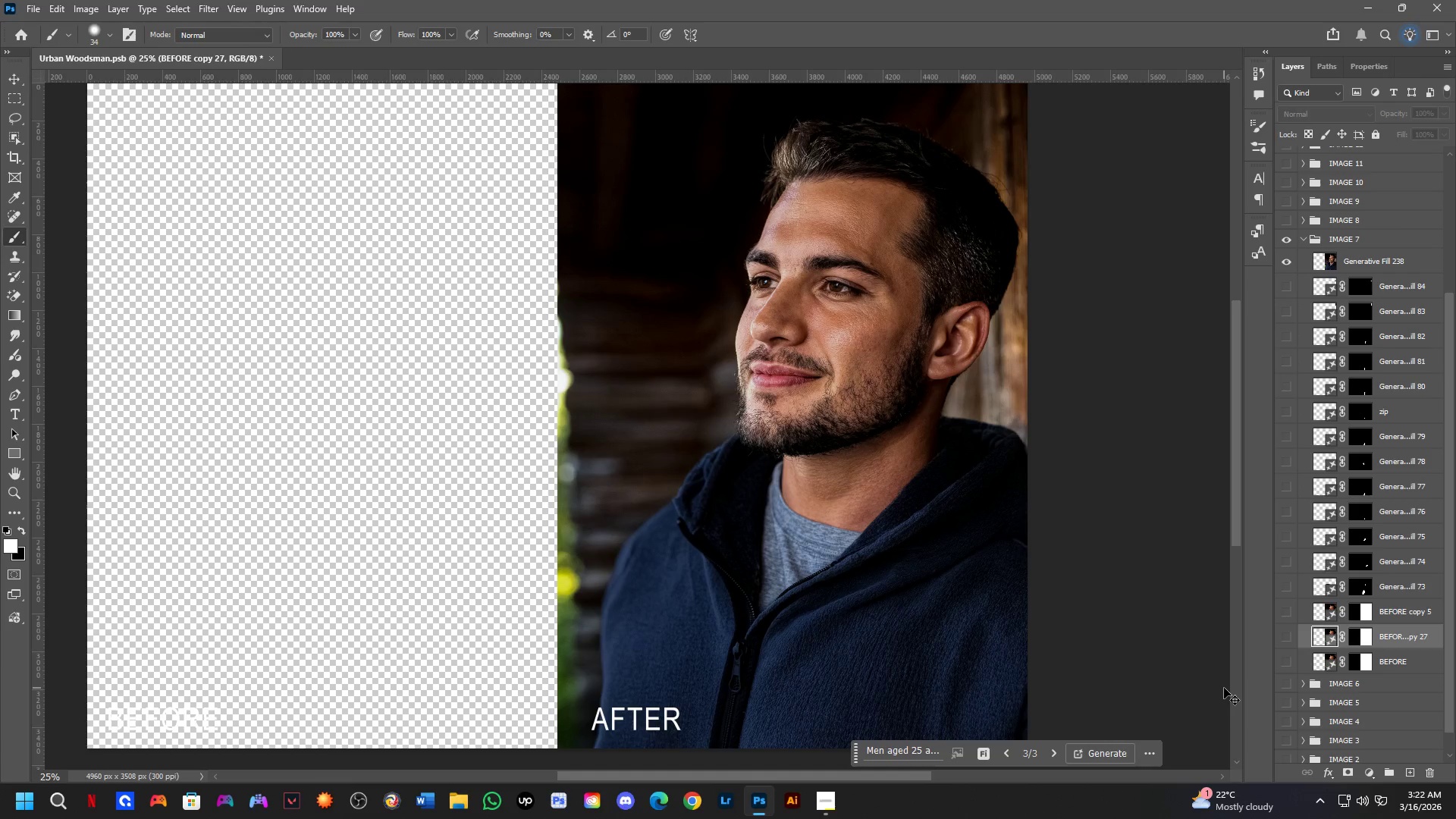 
key(Control+Z)
 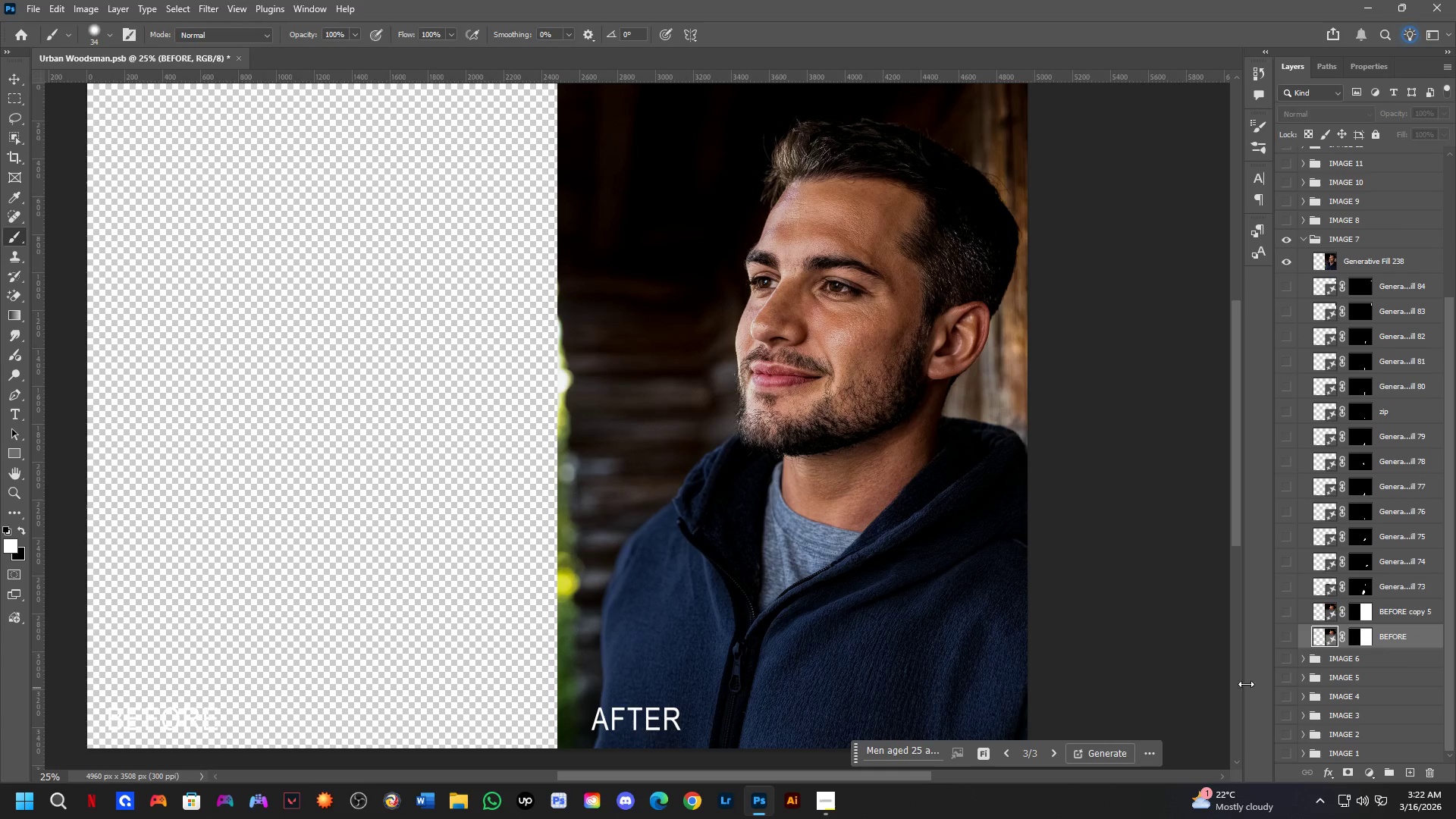 
key(Control+T)
 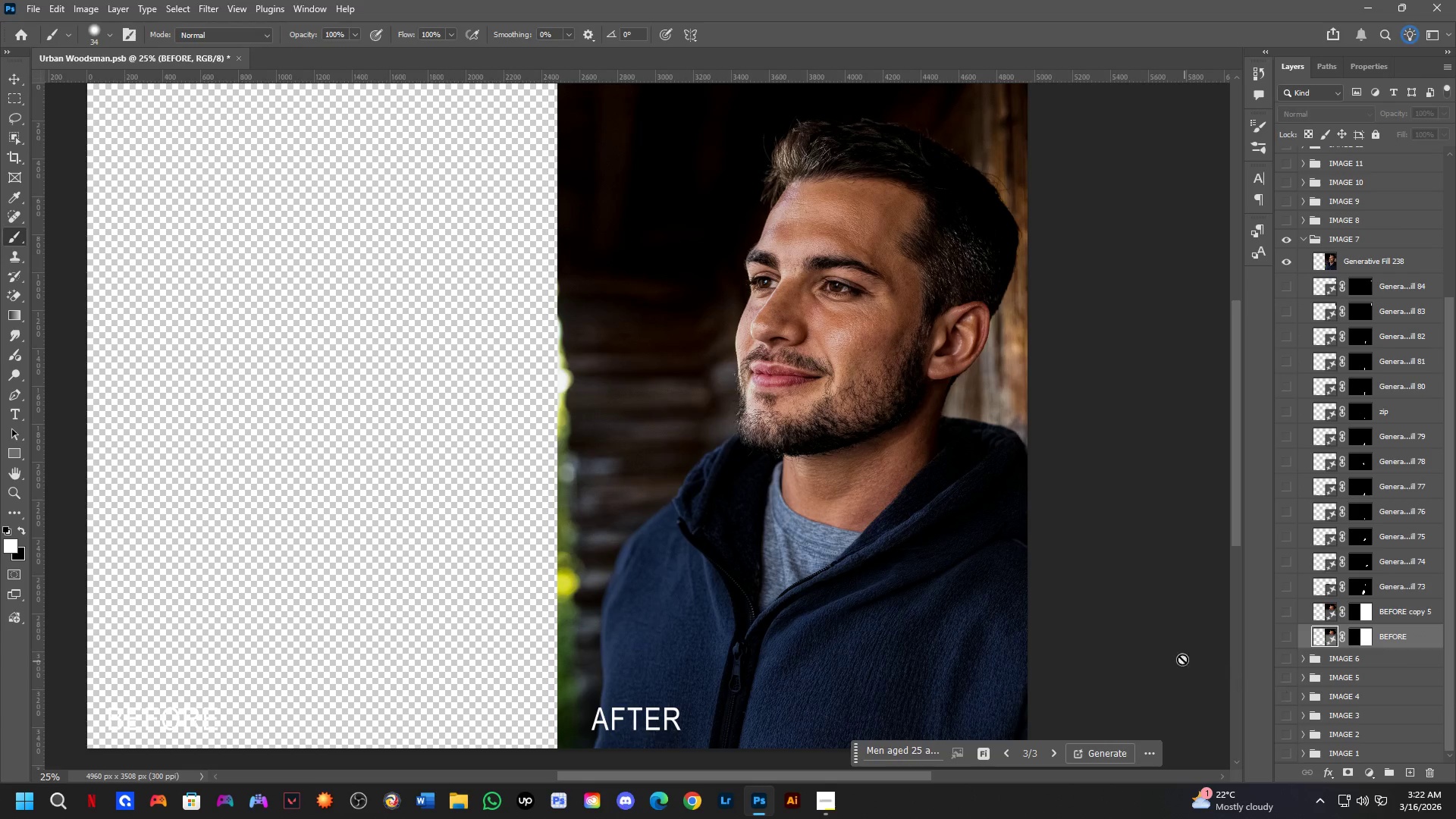 
hold_key(key=ShiftLeft, duration=0.69)
 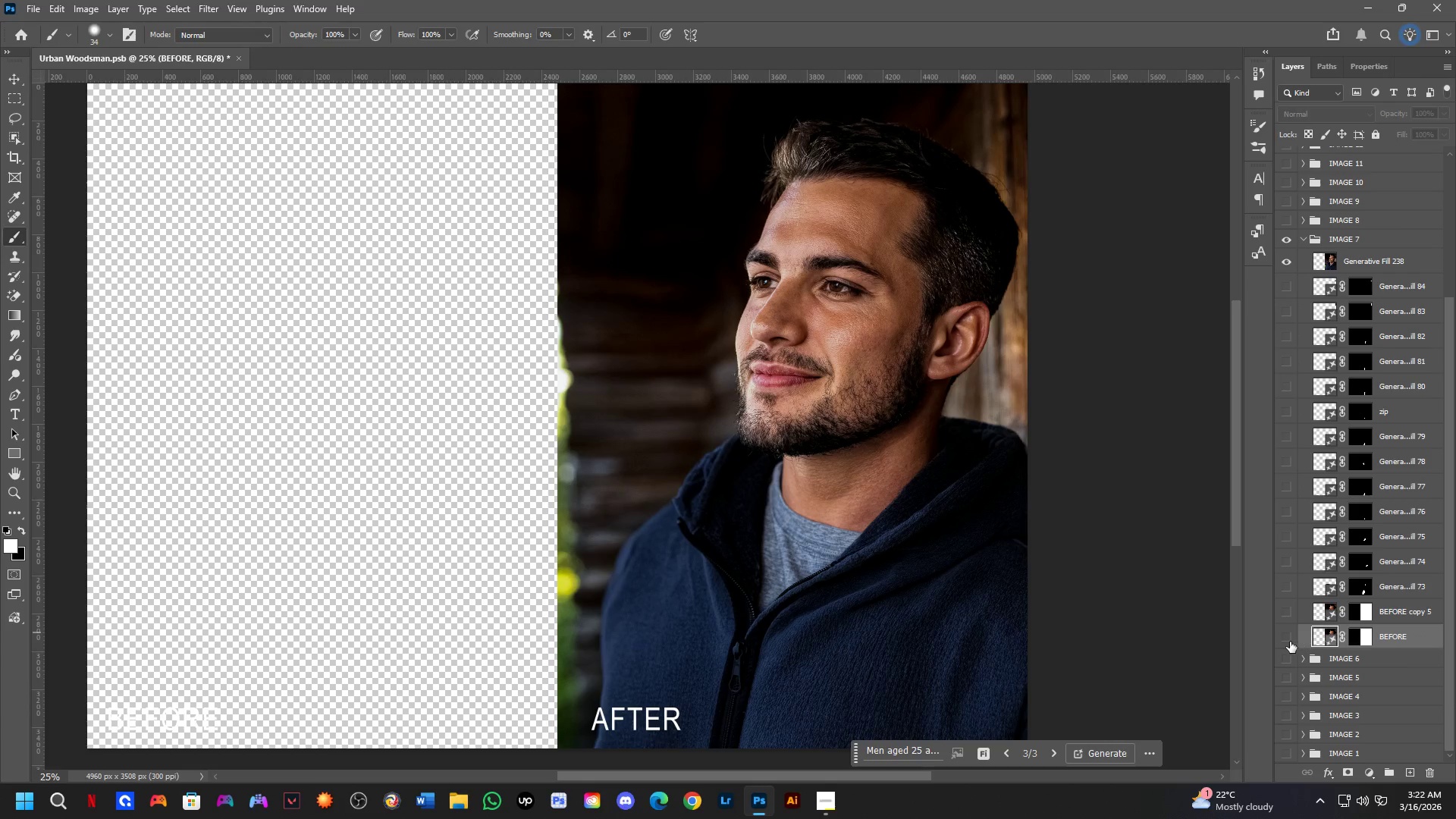 
left_click([1285, 640])
 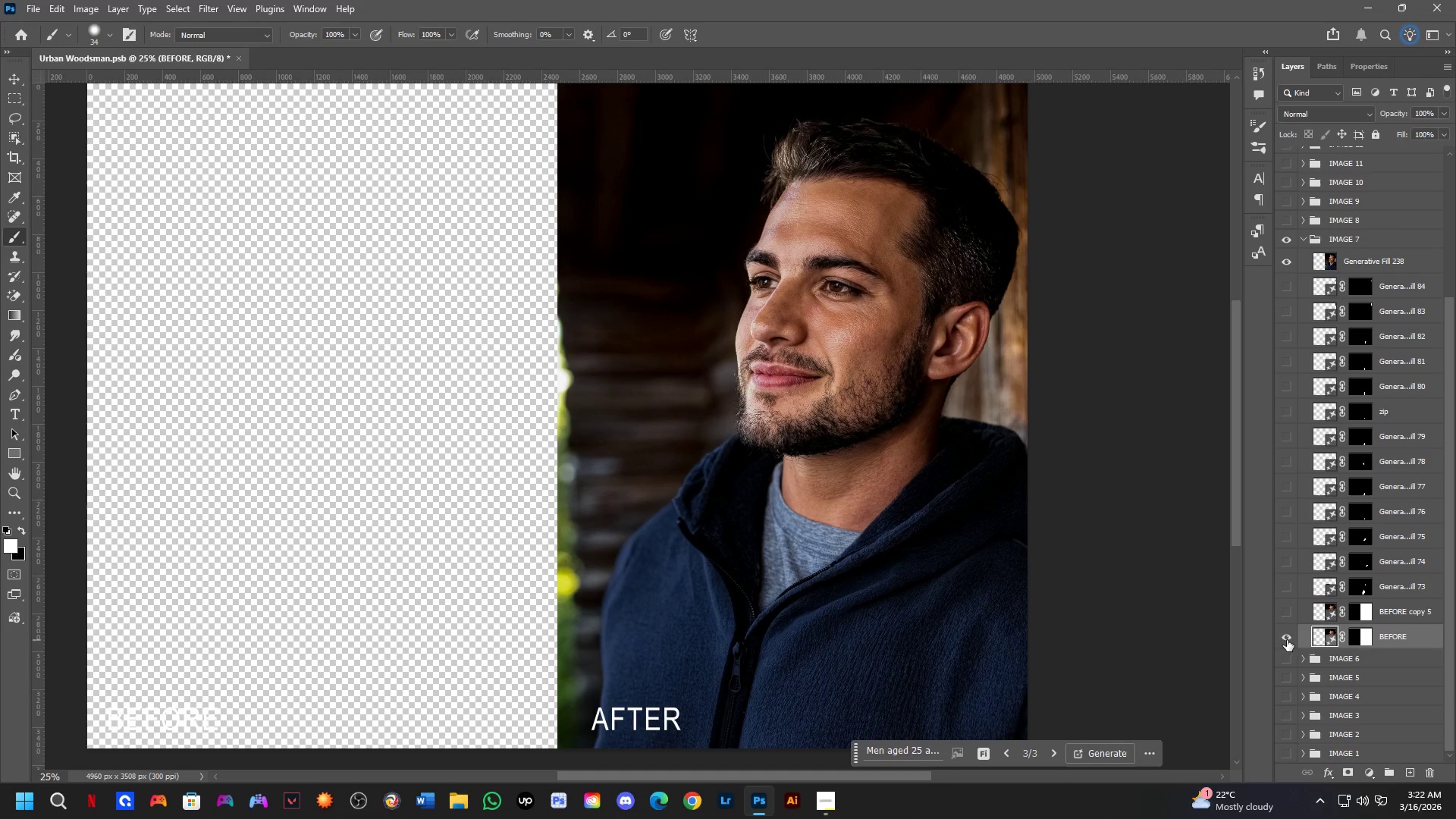 
key(Control+T)
 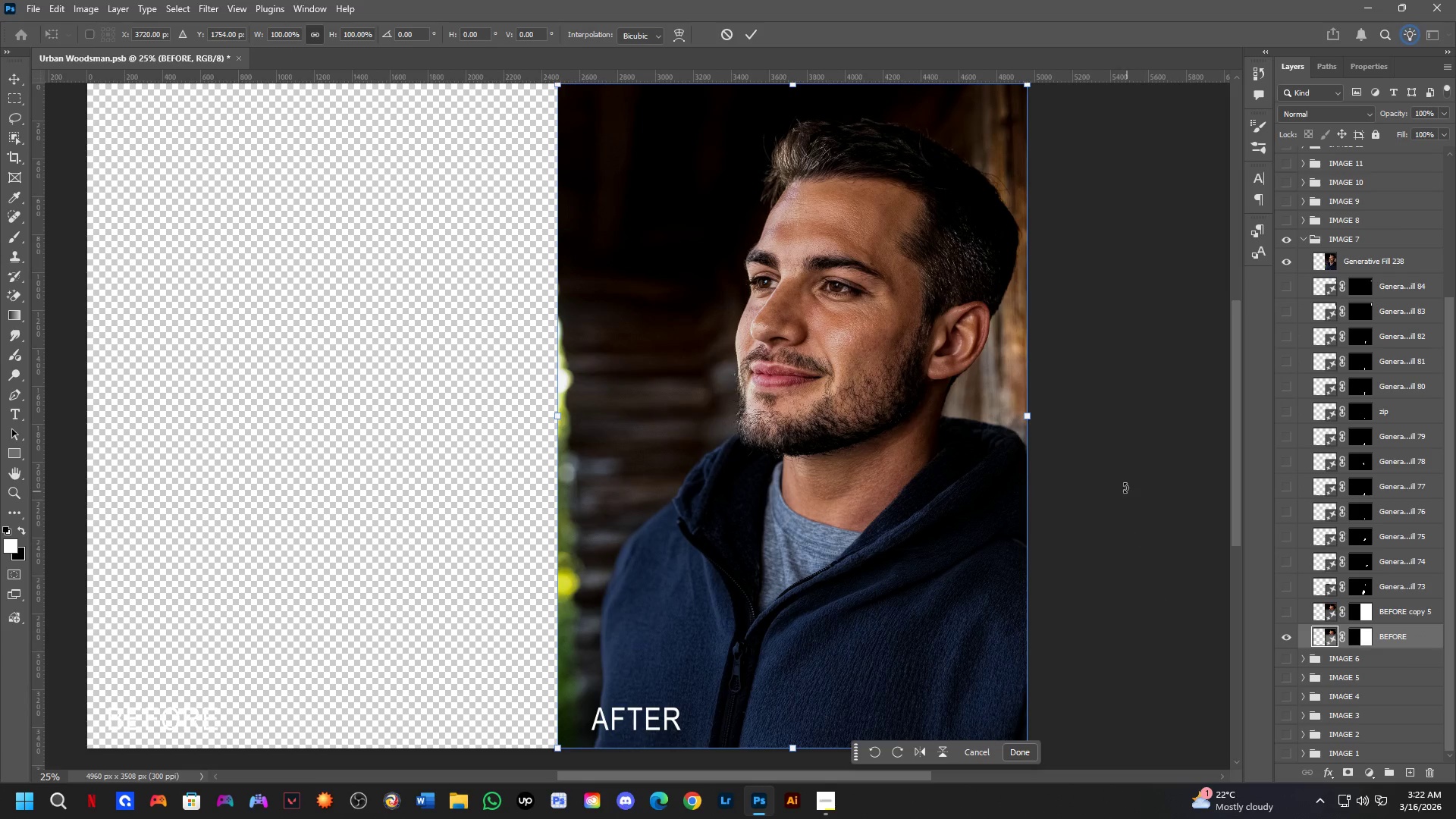 
hold_key(key=ShiftLeft, duration=1.5)
left_click_drag(start_coordinate=[902, 441], to_coordinate=[553, 487])
 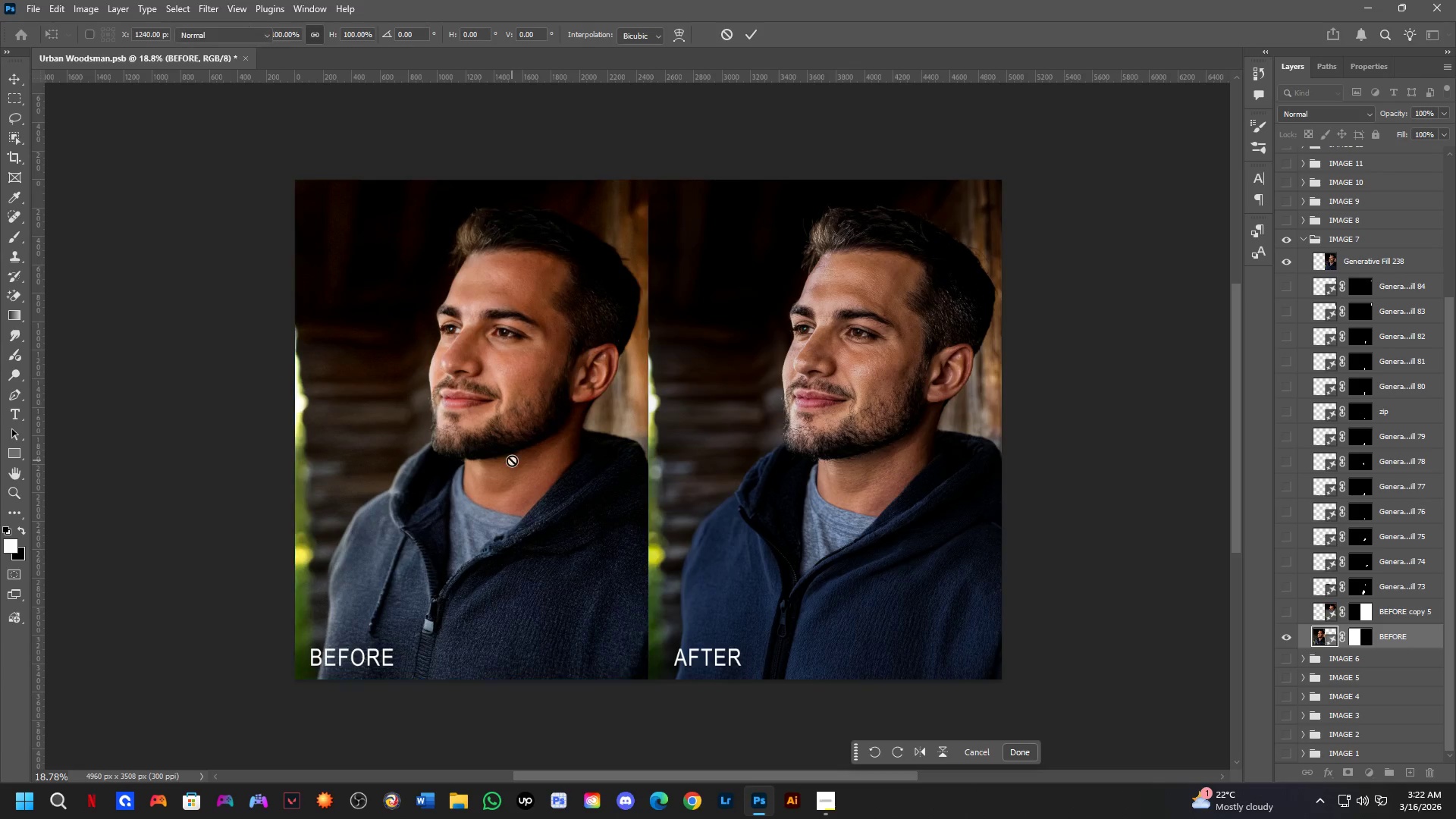 
scroll: coordinate [914, 471], scroll_direction: down, amount: 3.0
 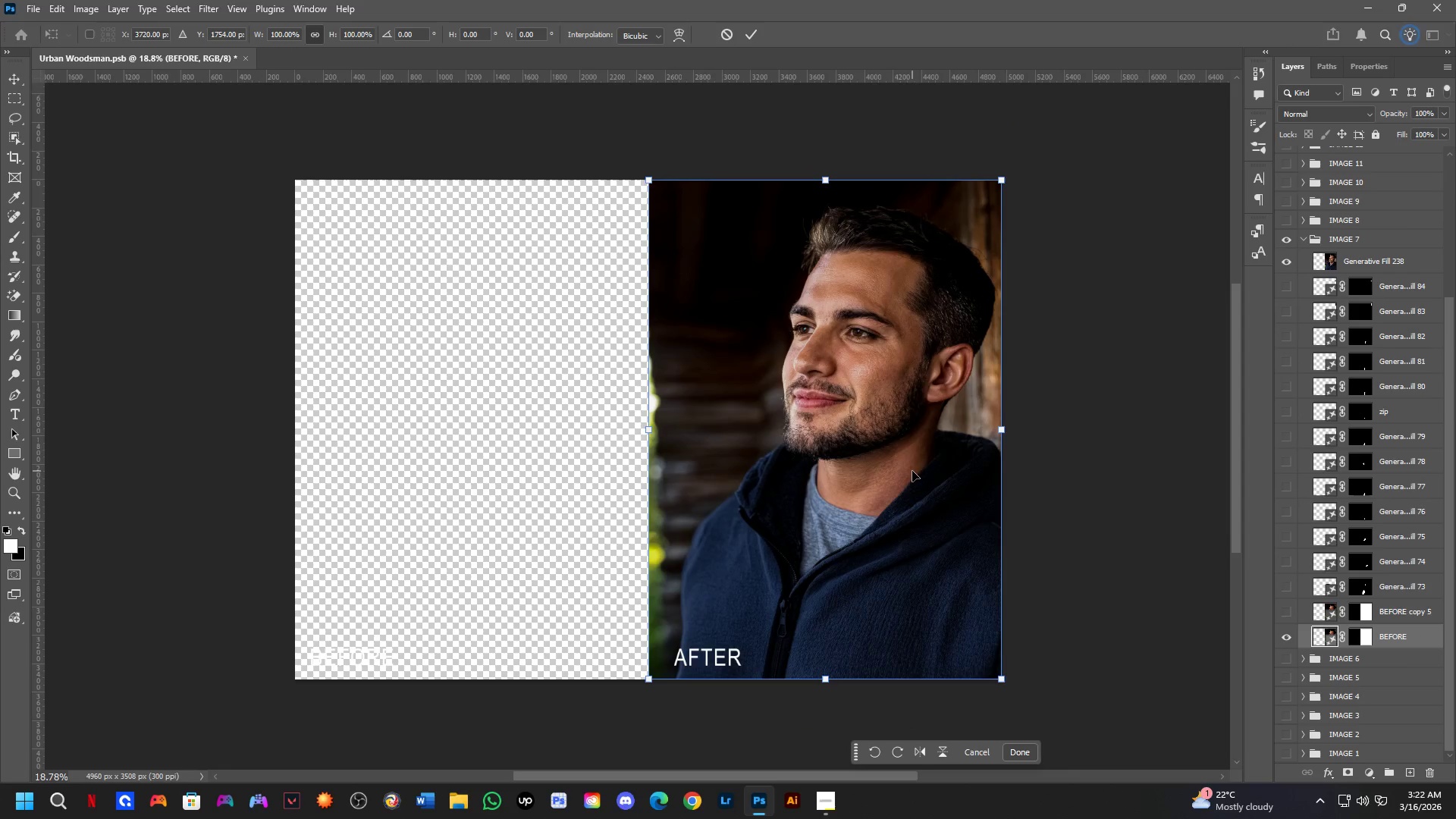 
hold_key(key=ShiftLeft, duration=0.94)
 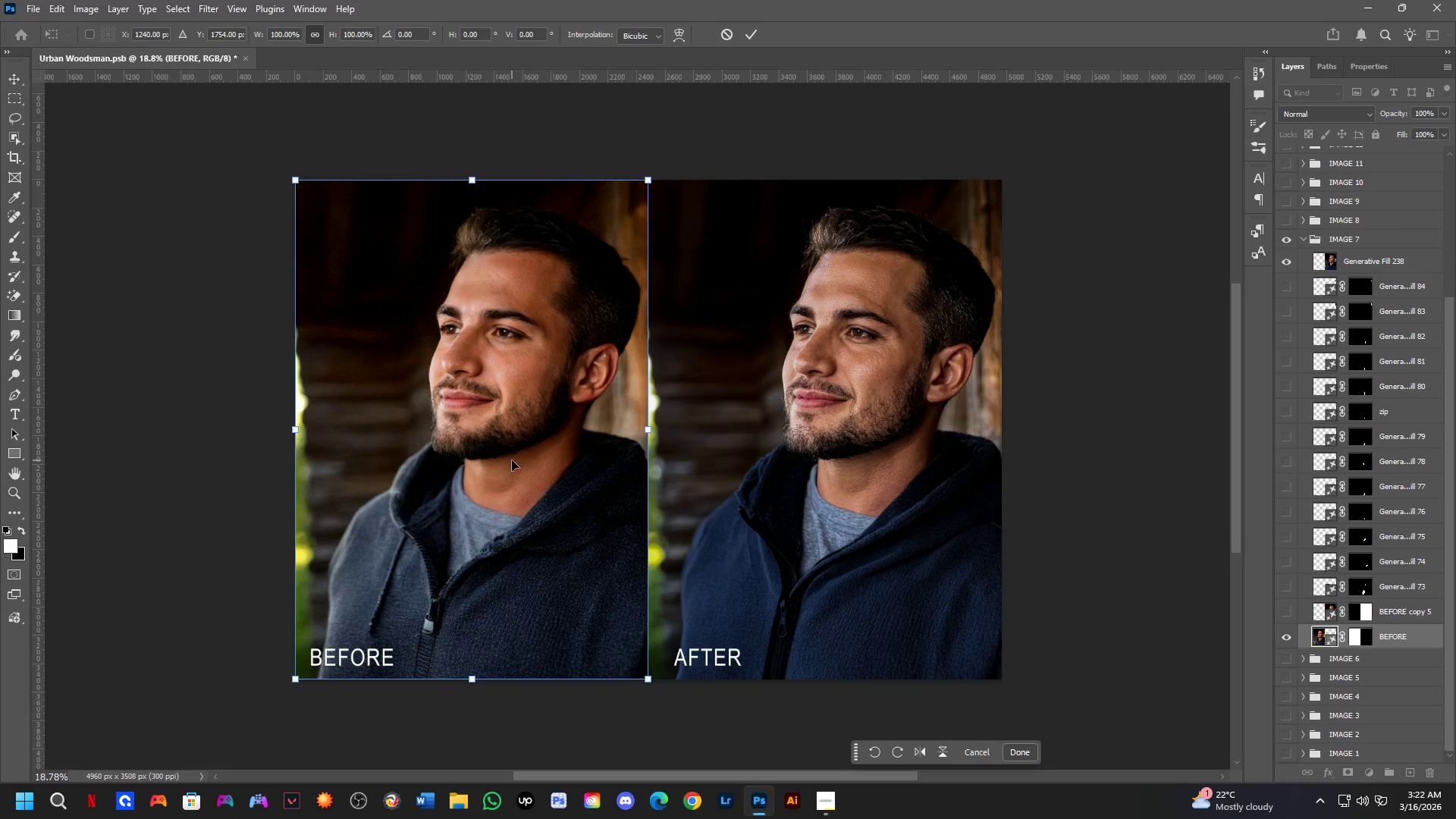 
key(NumpadEnter)
 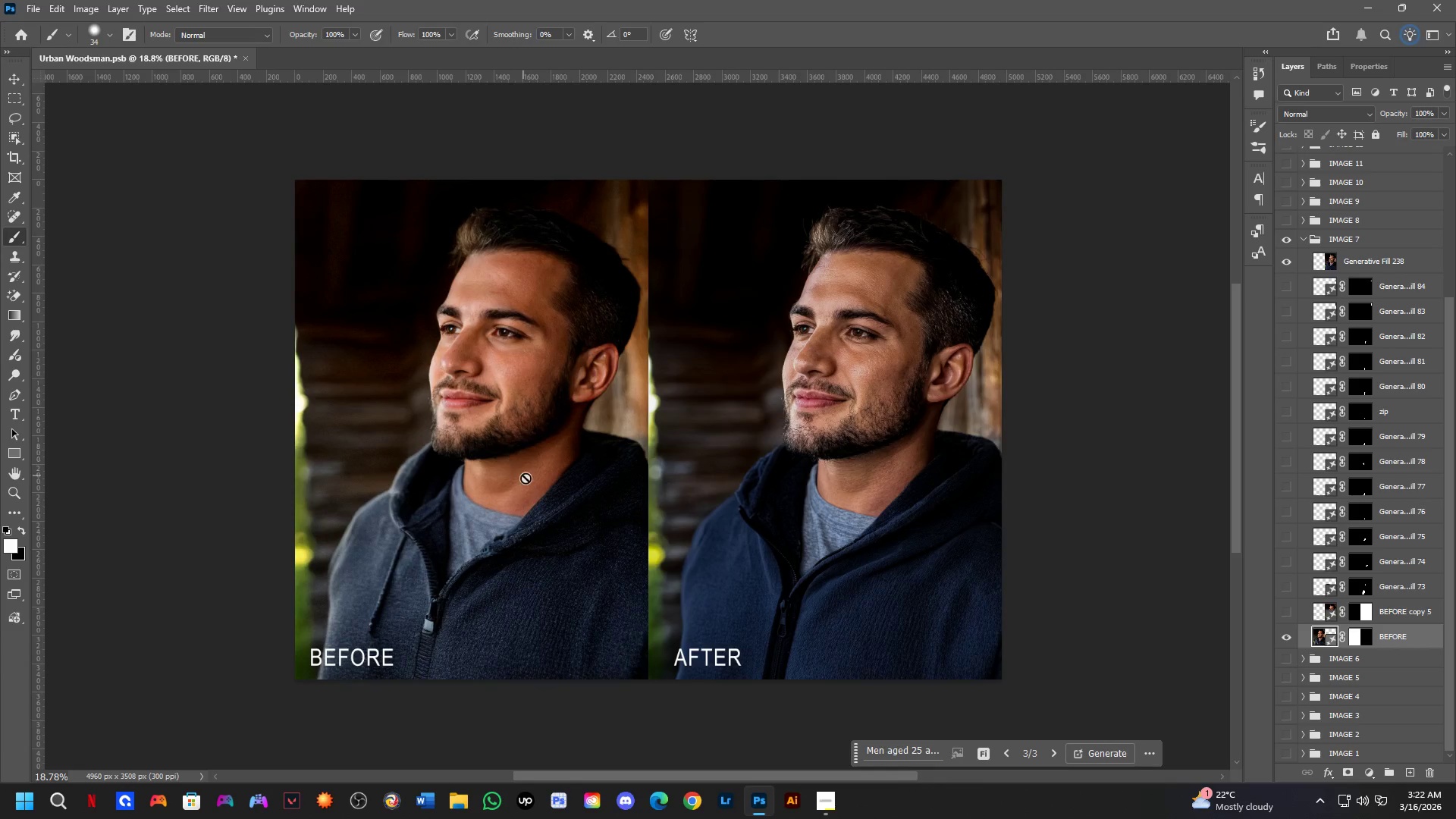 
hold_key(key=Space, duration=0.55)
 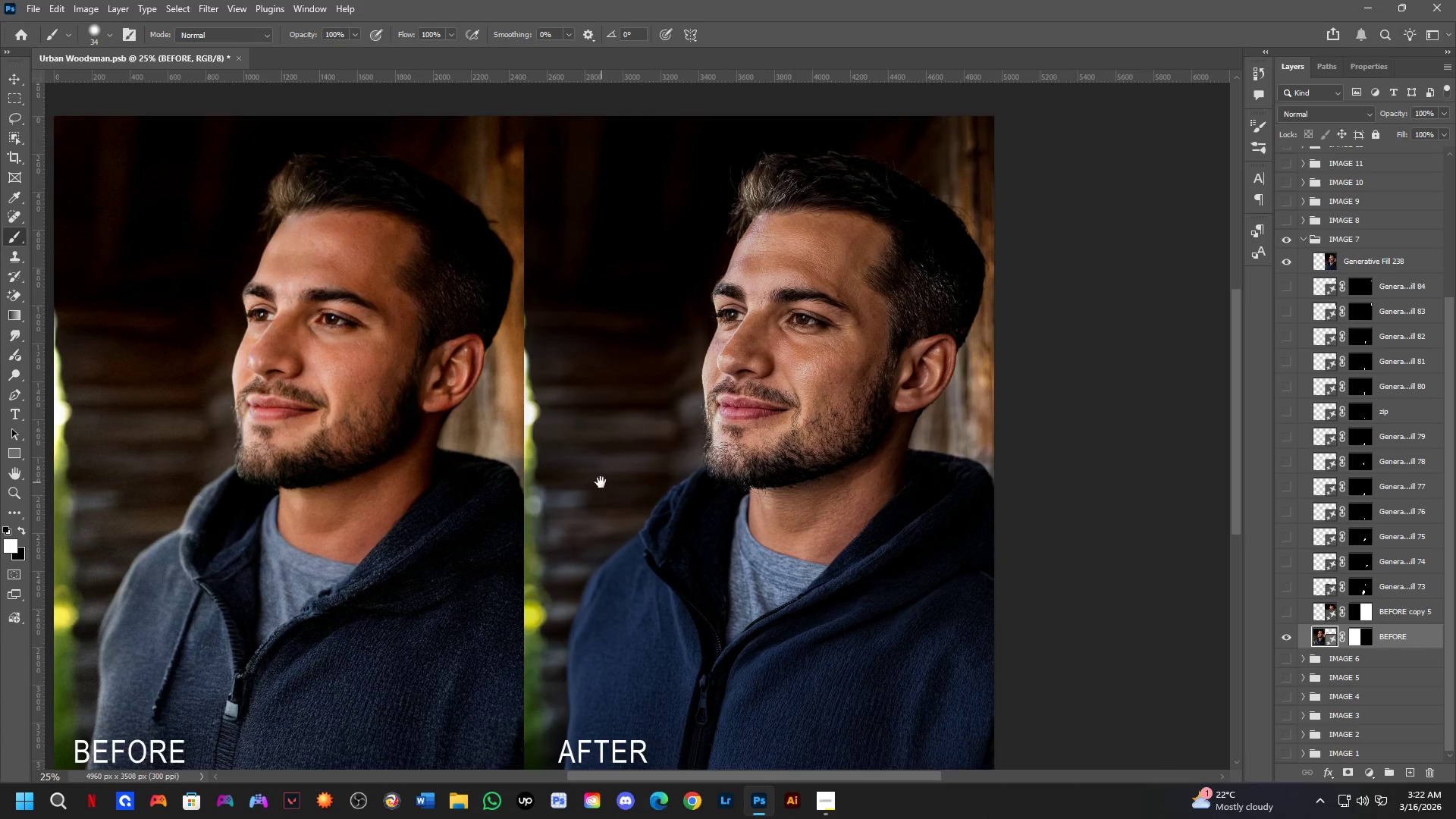 
left_click_drag(start_coordinate=[607, 452], to_coordinate=[506, 461])
 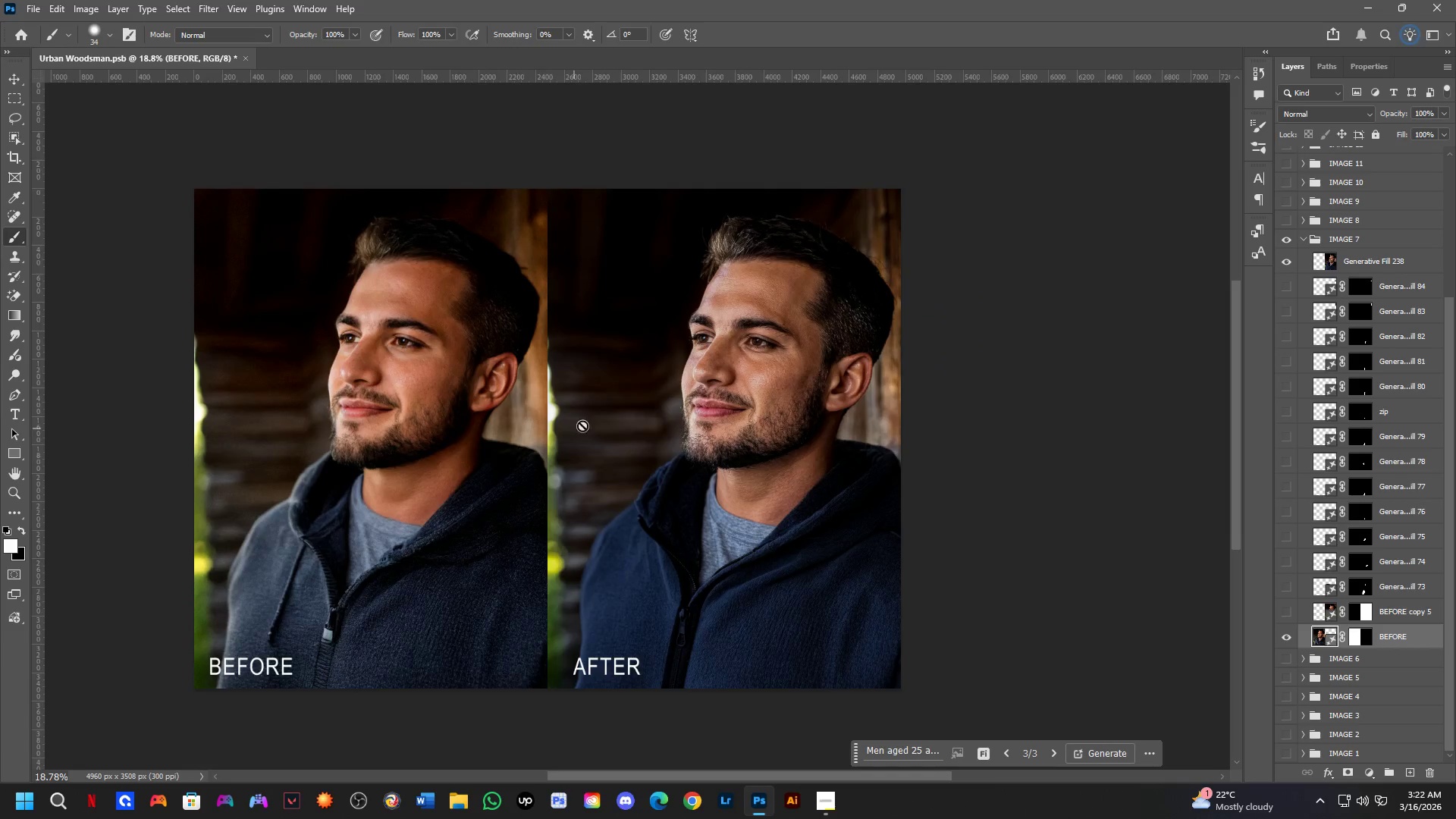 
hold_key(key=Space, duration=0.69)
 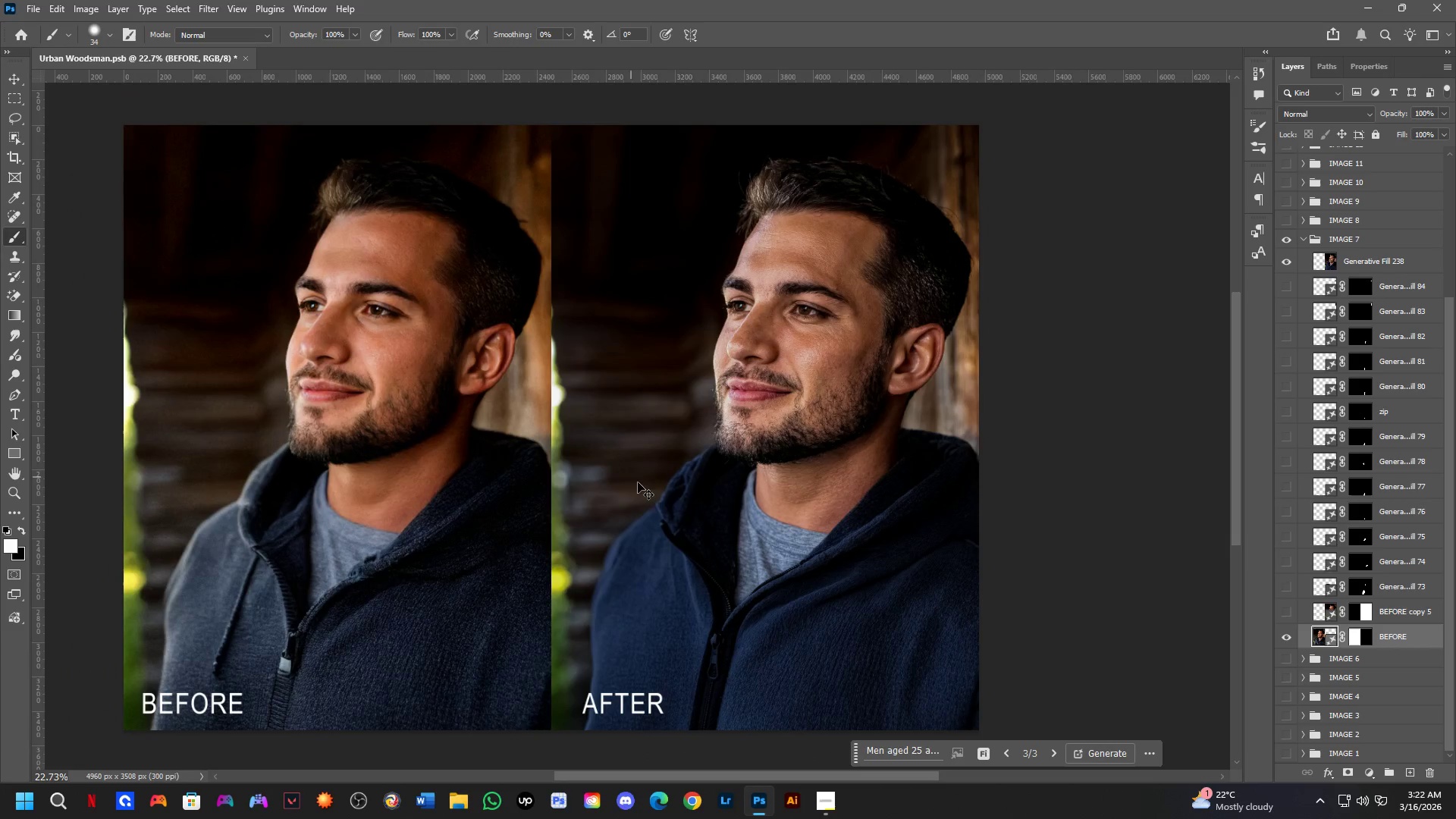 
left_click_drag(start_coordinate=[601, 482], to_coordinate=[622, 458])
 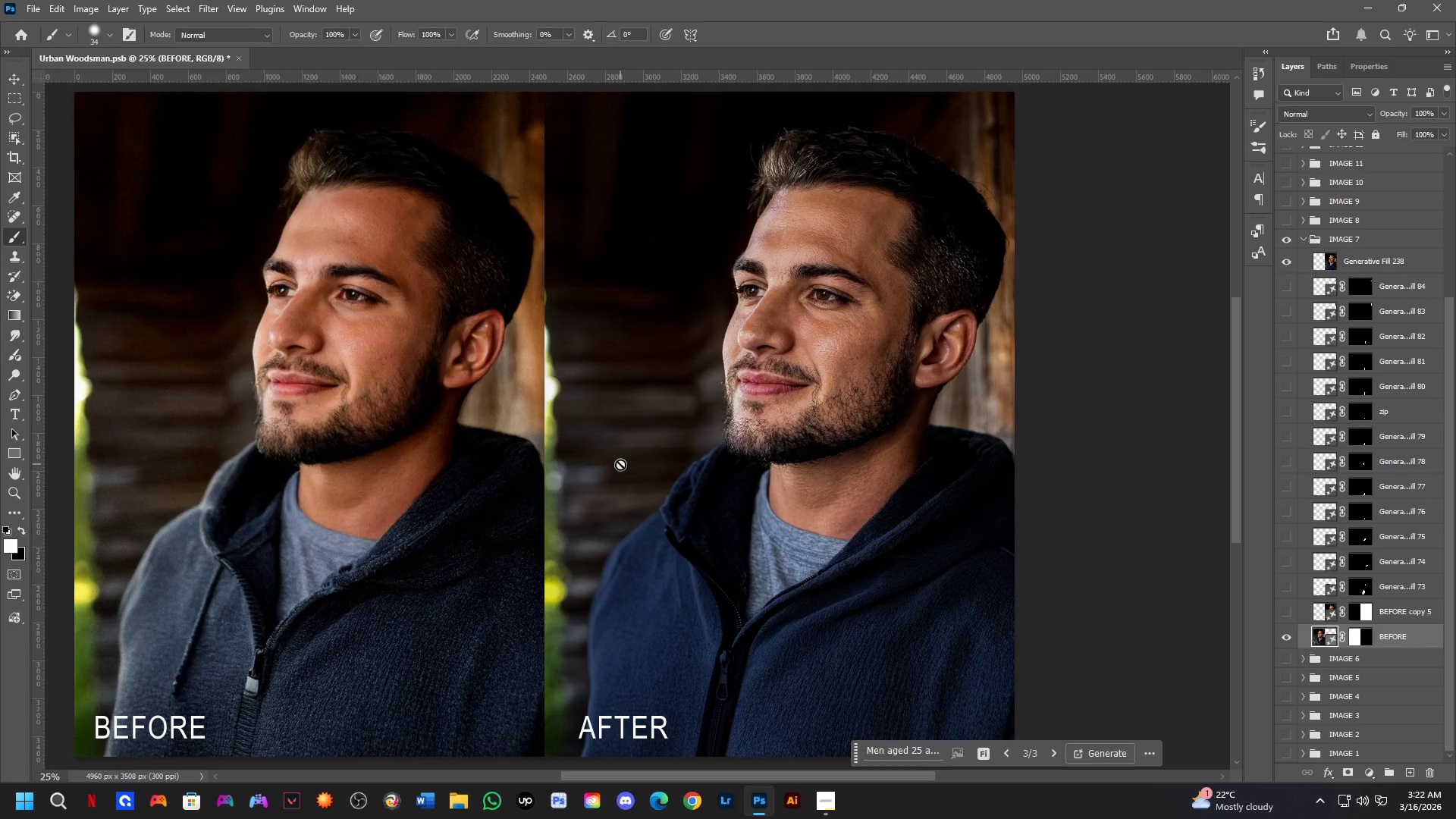 
scroll: coordinate [617, 407], scroll_direction: up, amount: 3.0
 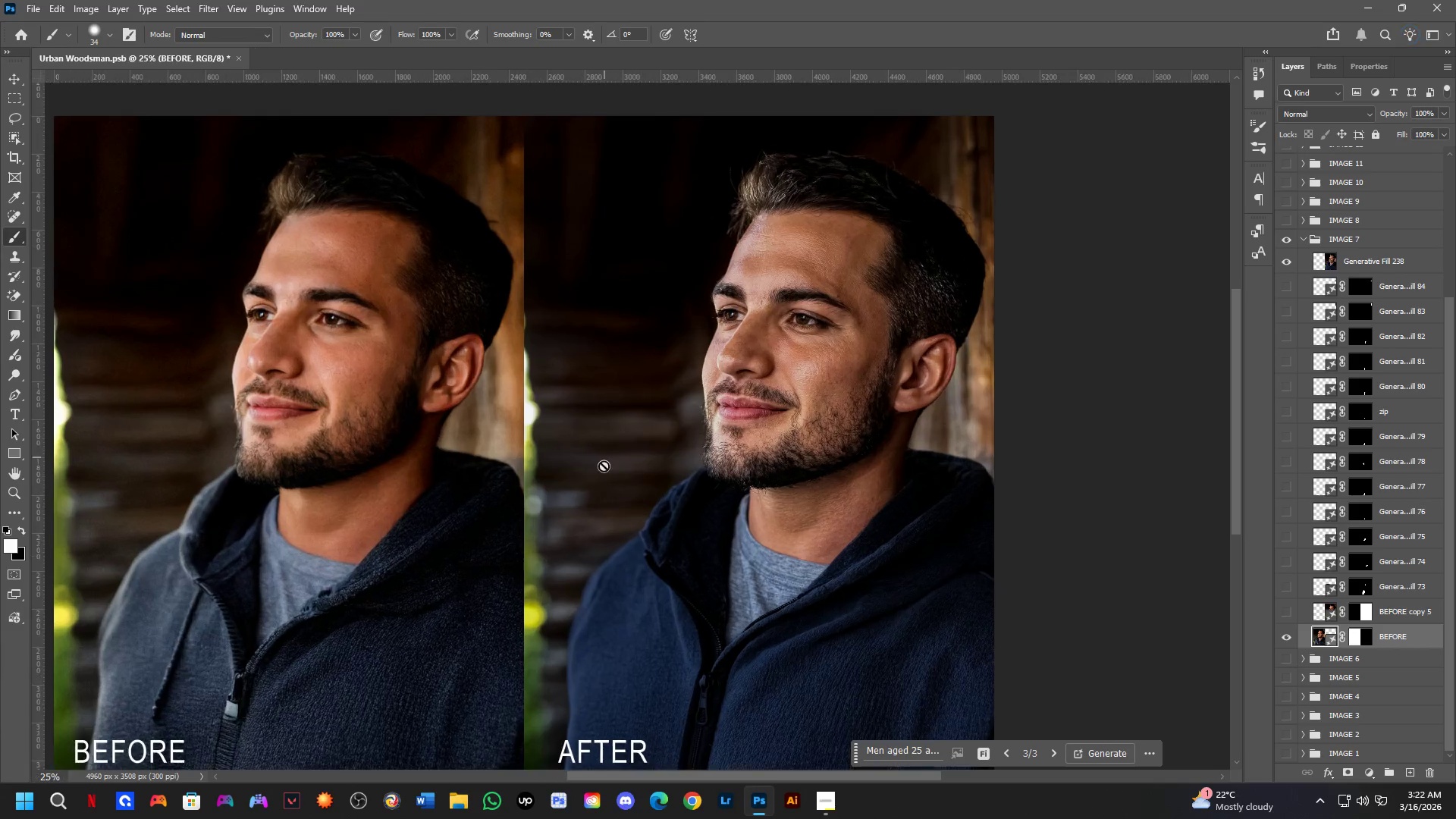 
key(Control+Shift+S)
 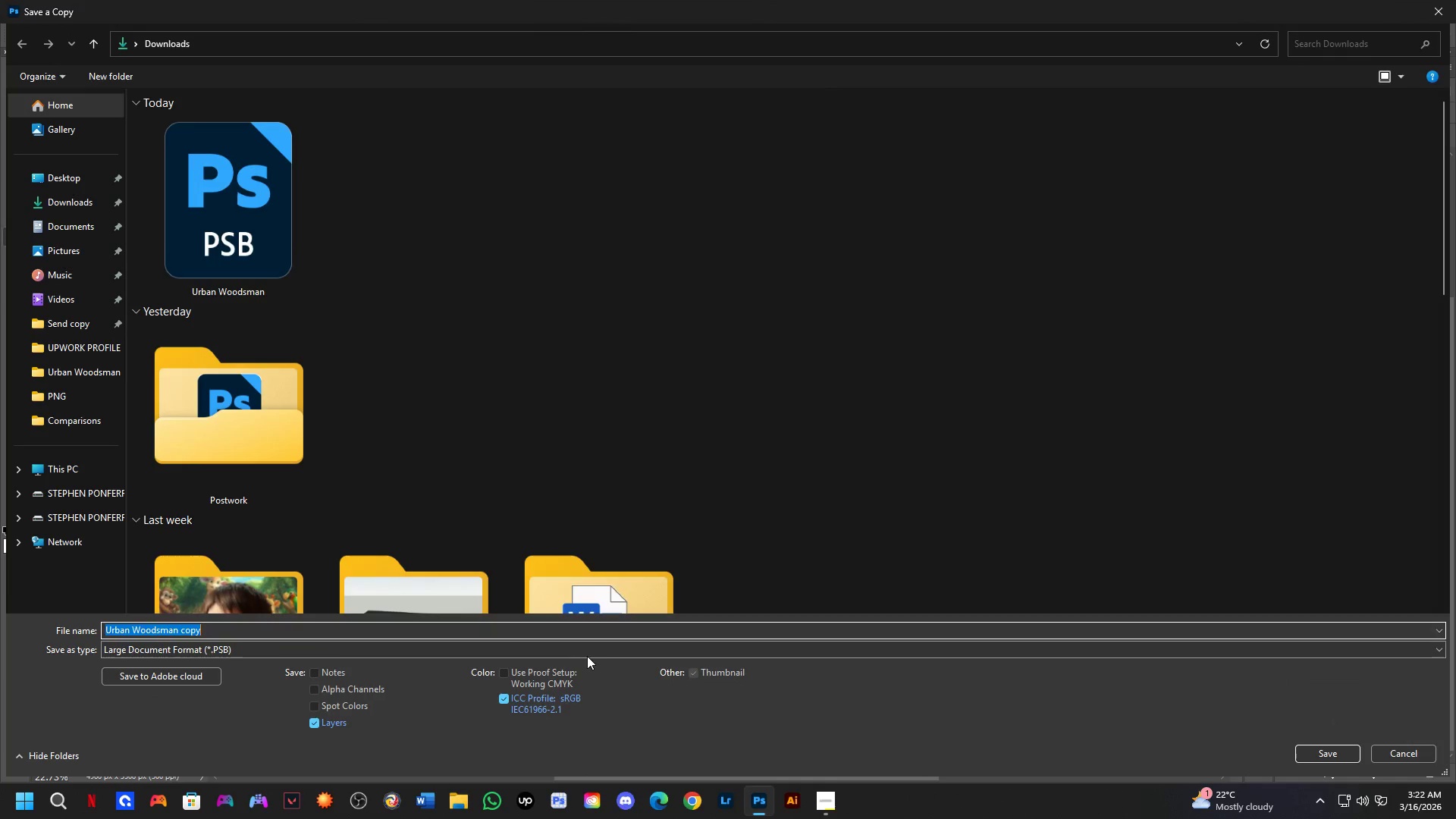 
scroll: coordinate [620, 464], scroll_direction: down, amount: 1.0
 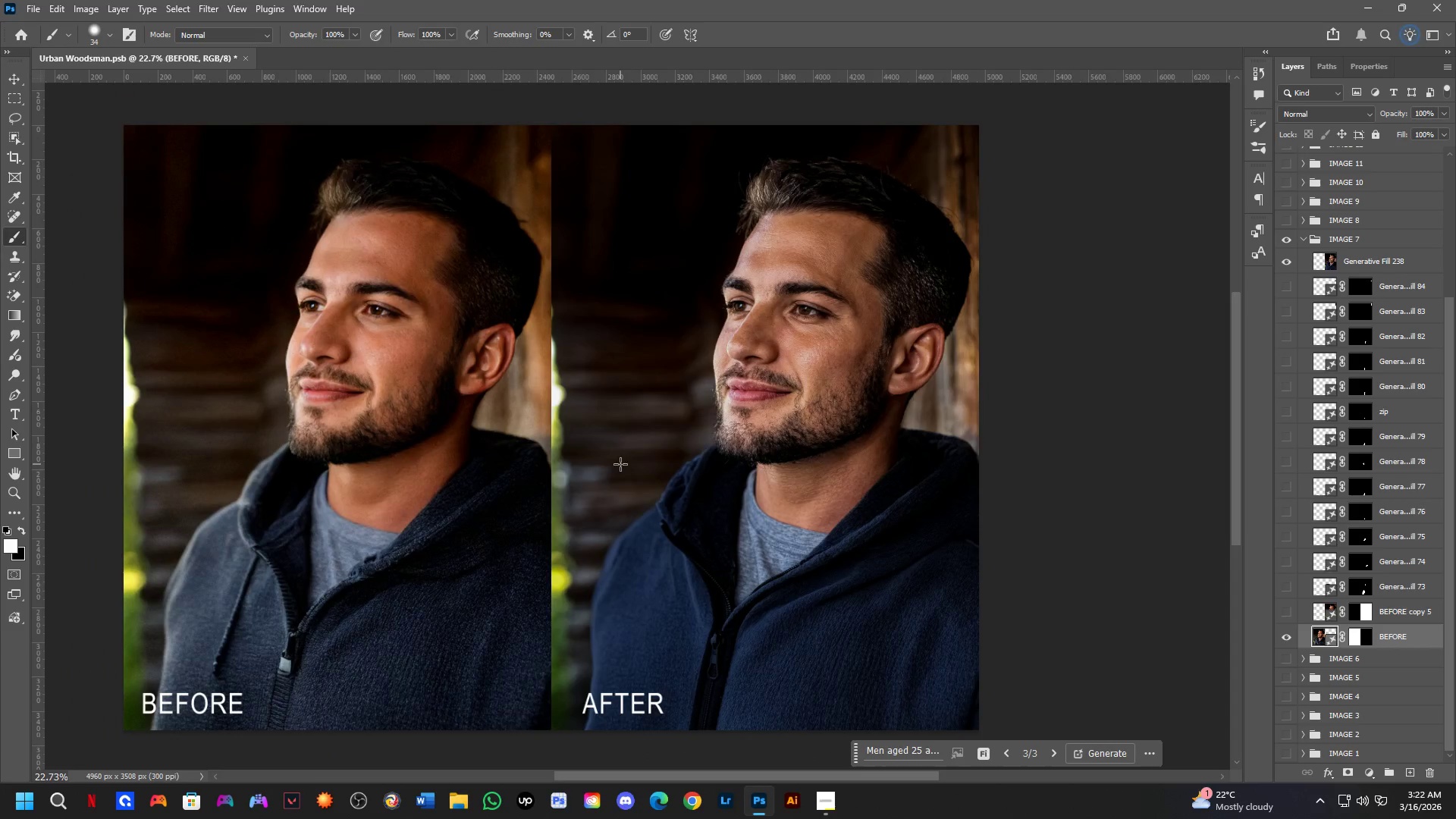 
left_click_drag(start_coordinate=[342, 595], to_coordinate=[371, 466])
 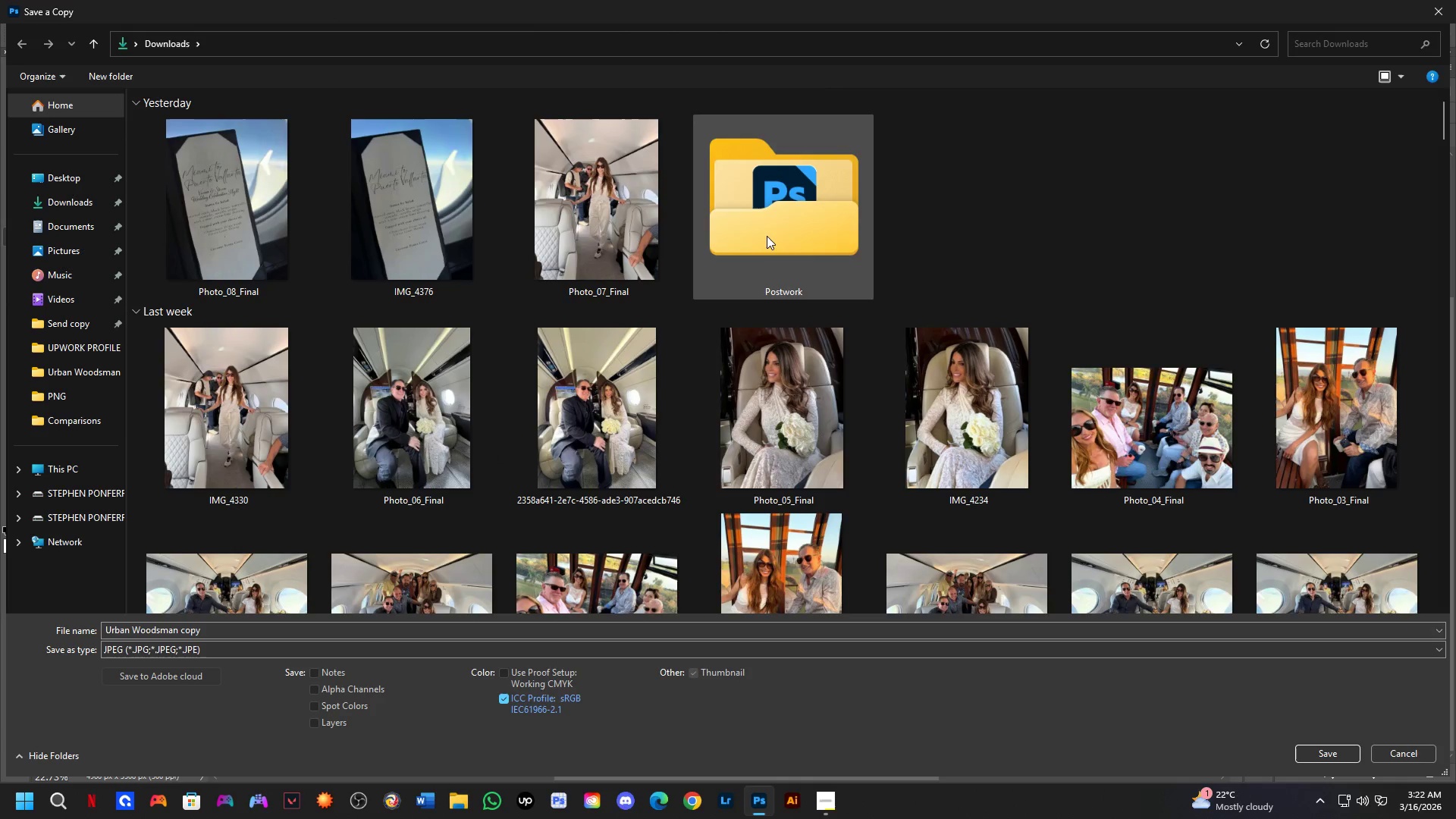 
double_click([770, 234])
 